 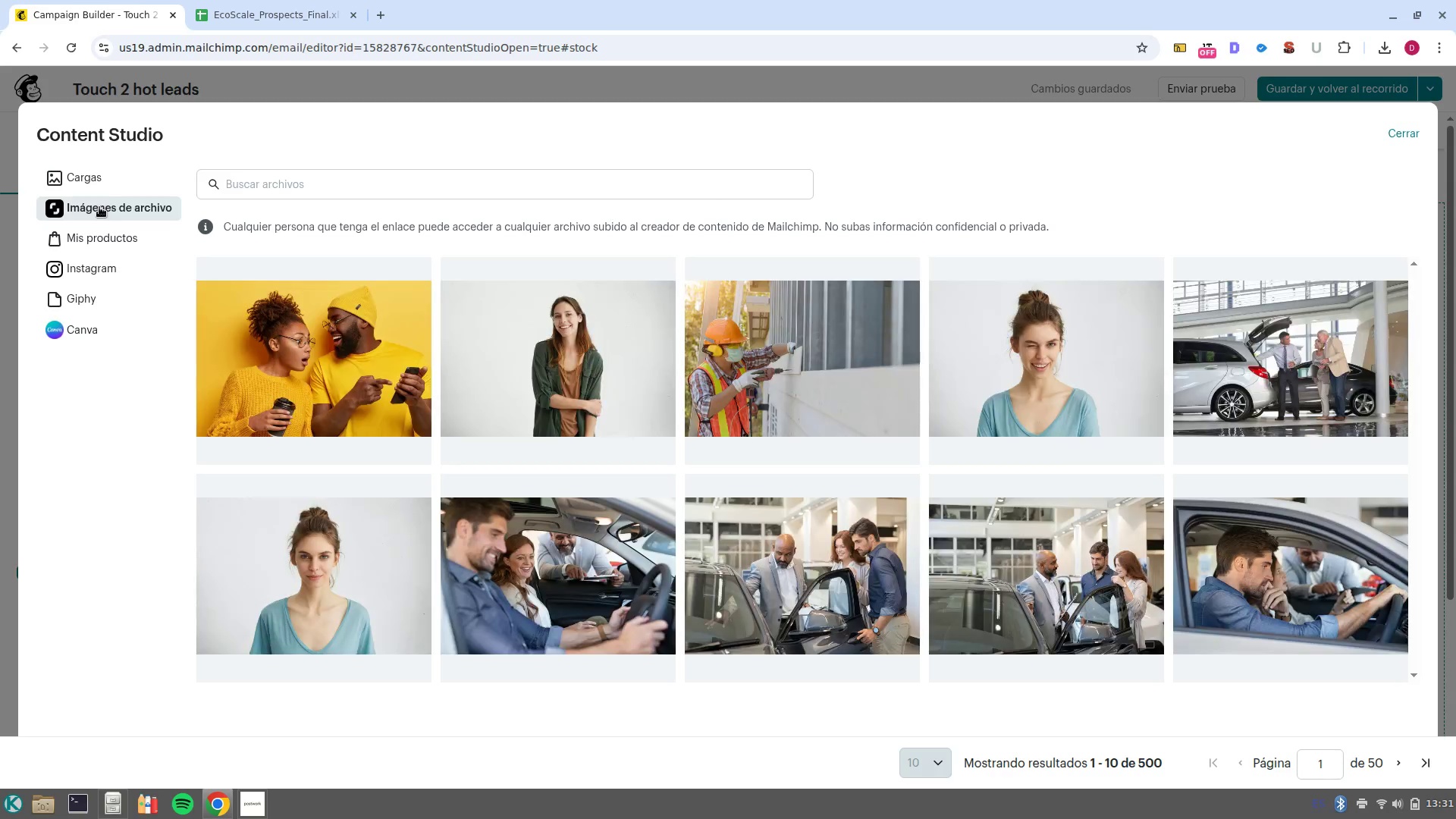 
left_click([308, 184])
 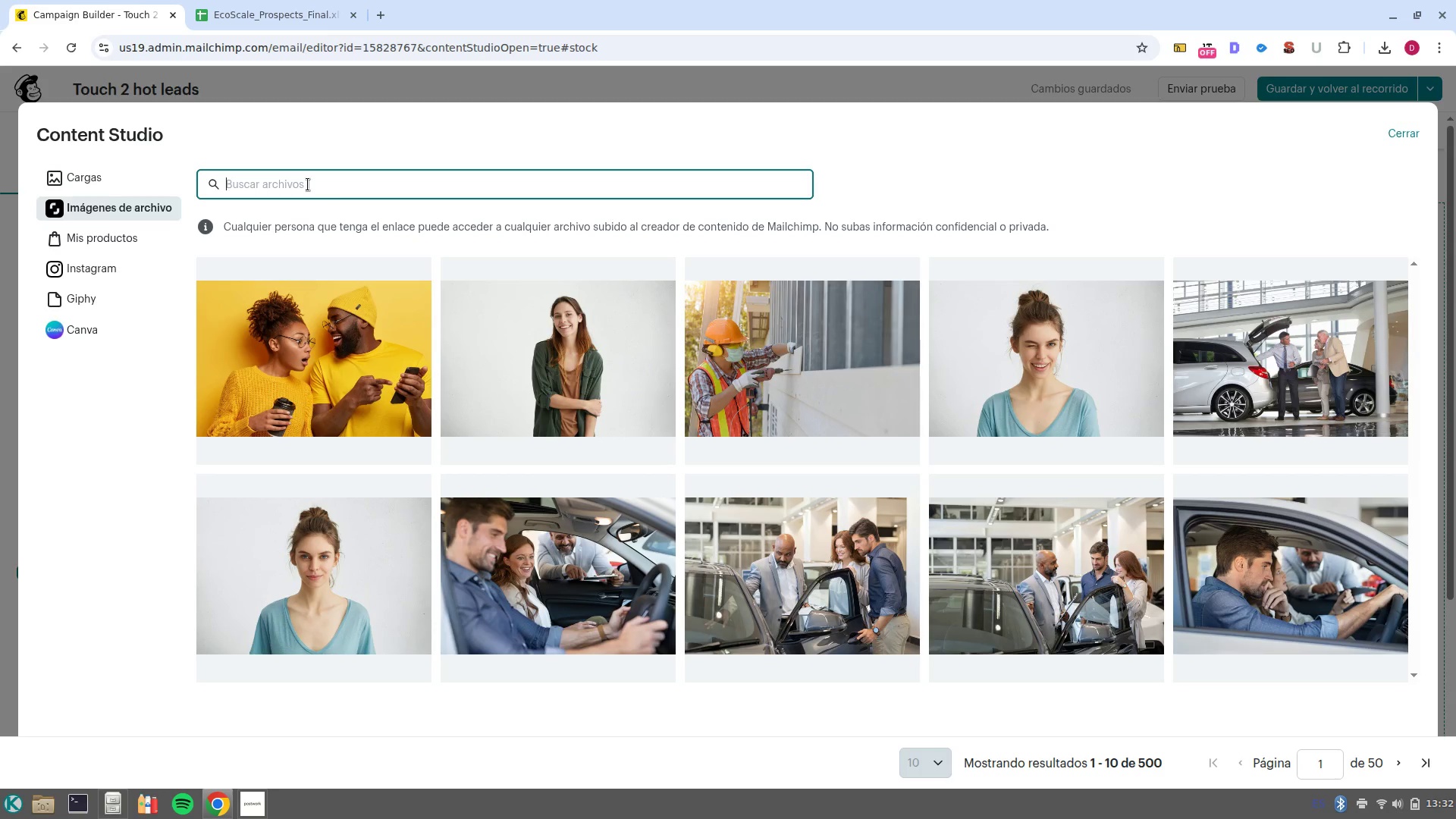 
wait(6.63)
 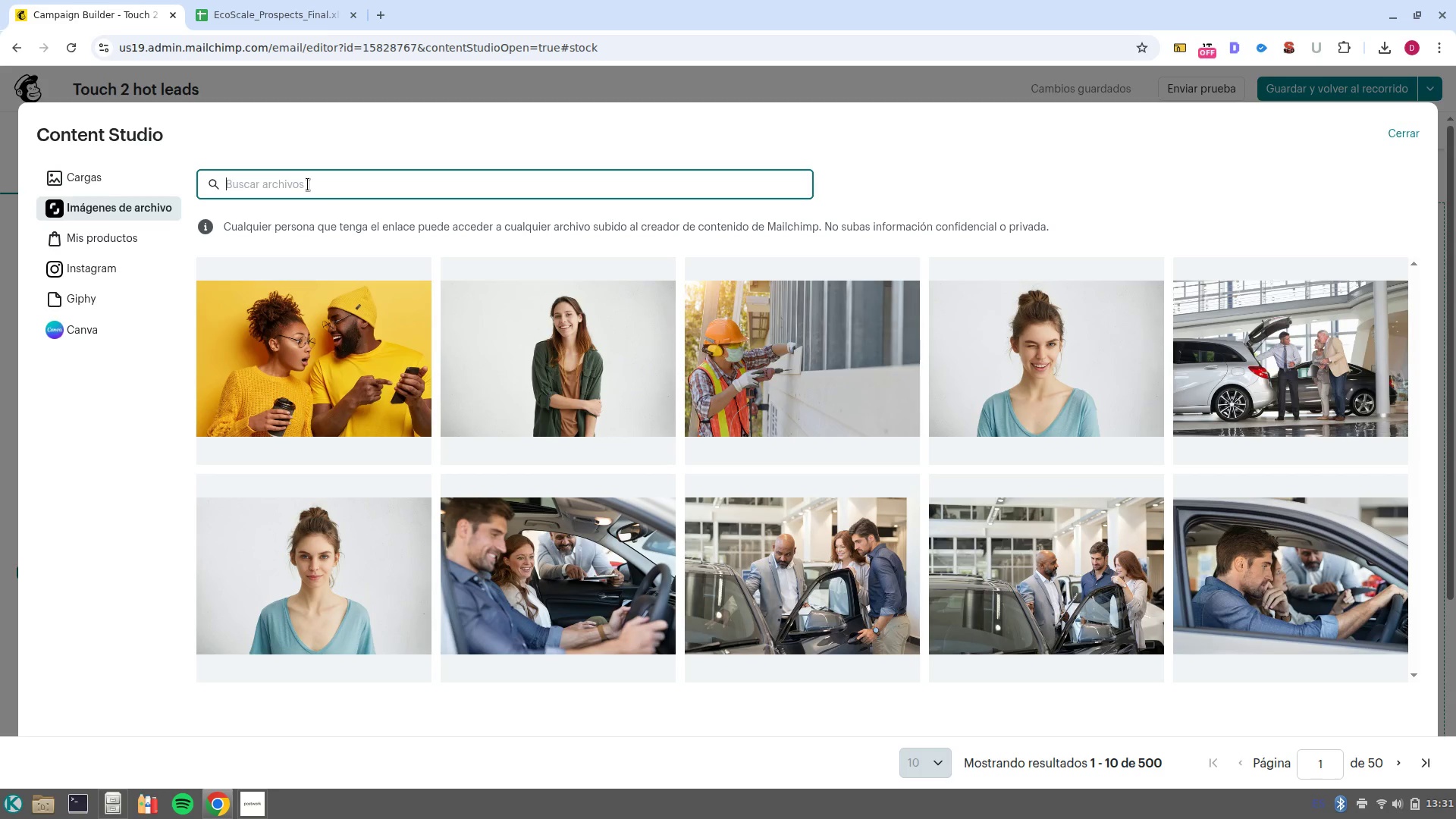 
type(tienda de ropa)
 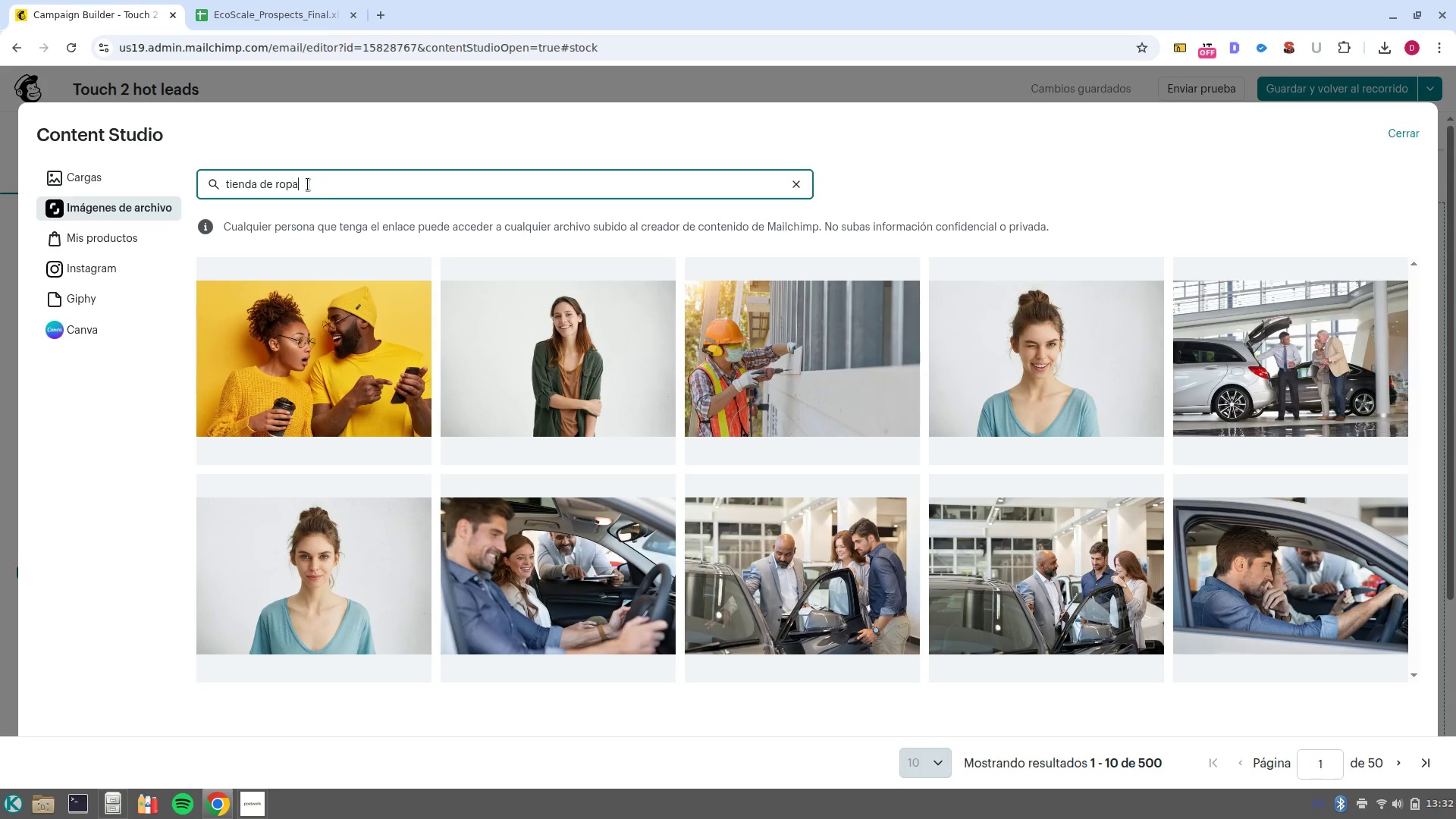 
key(Enter)
 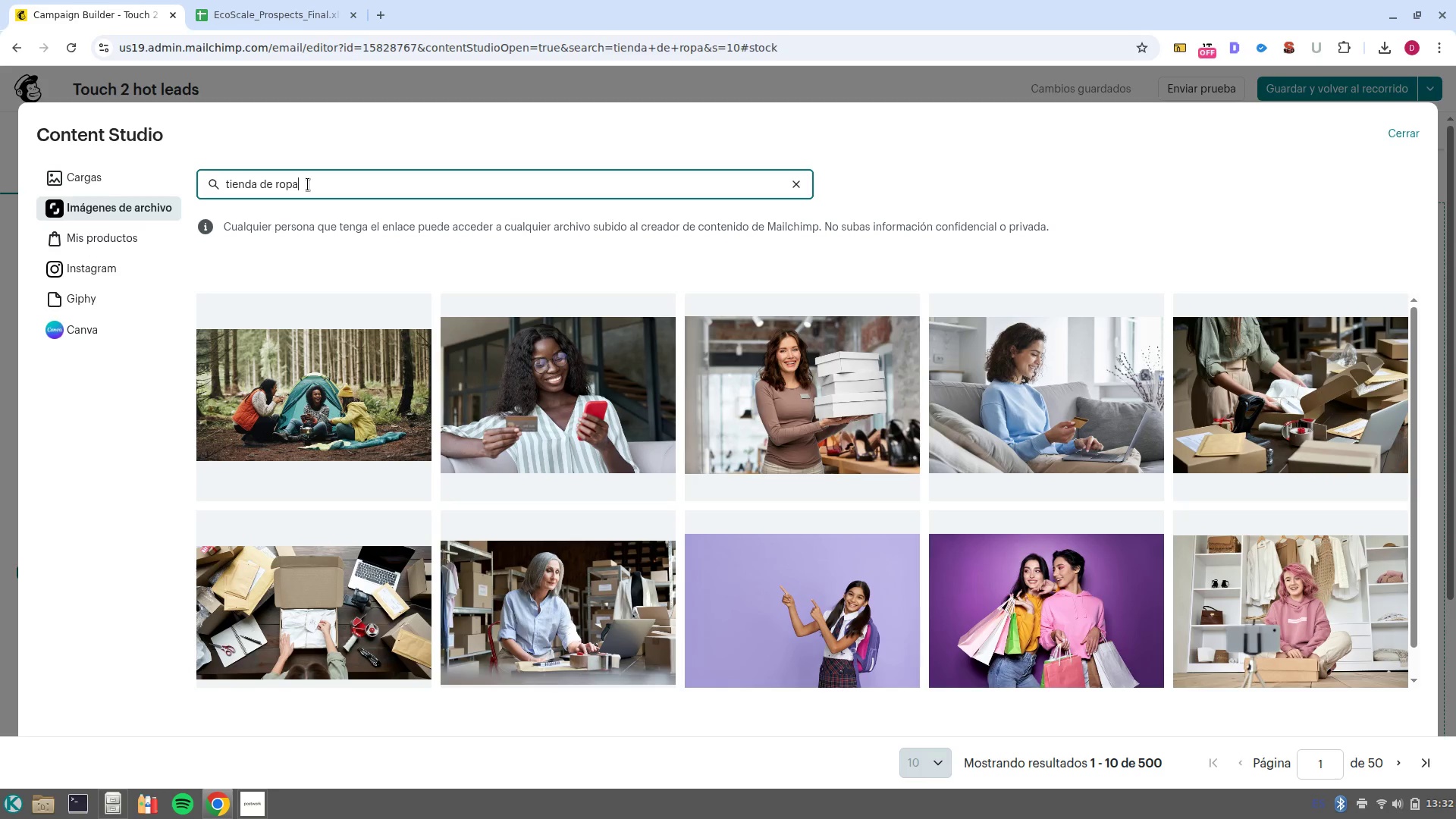 
wait(7.98)
 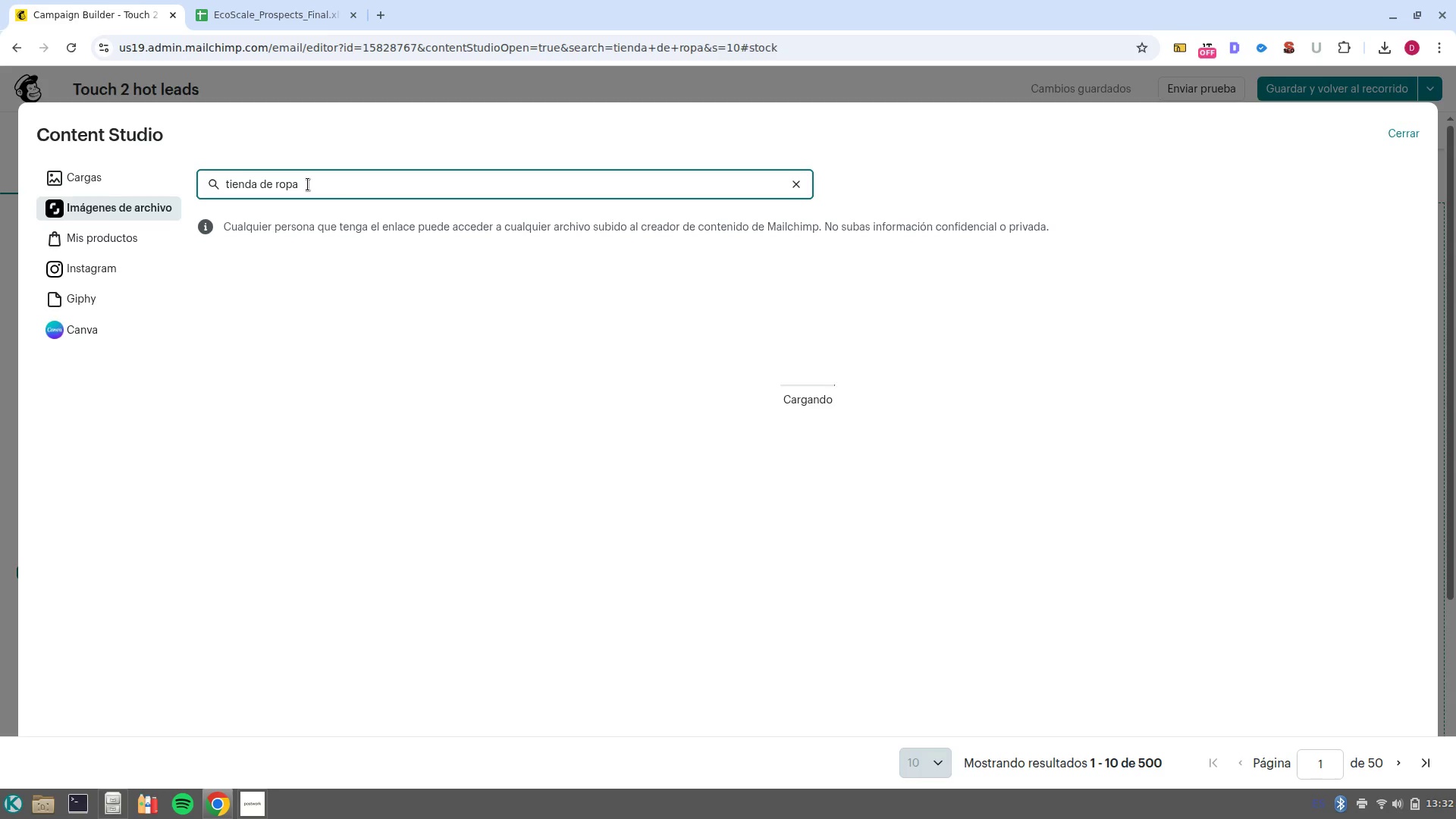 
left_click([1398, 757])
 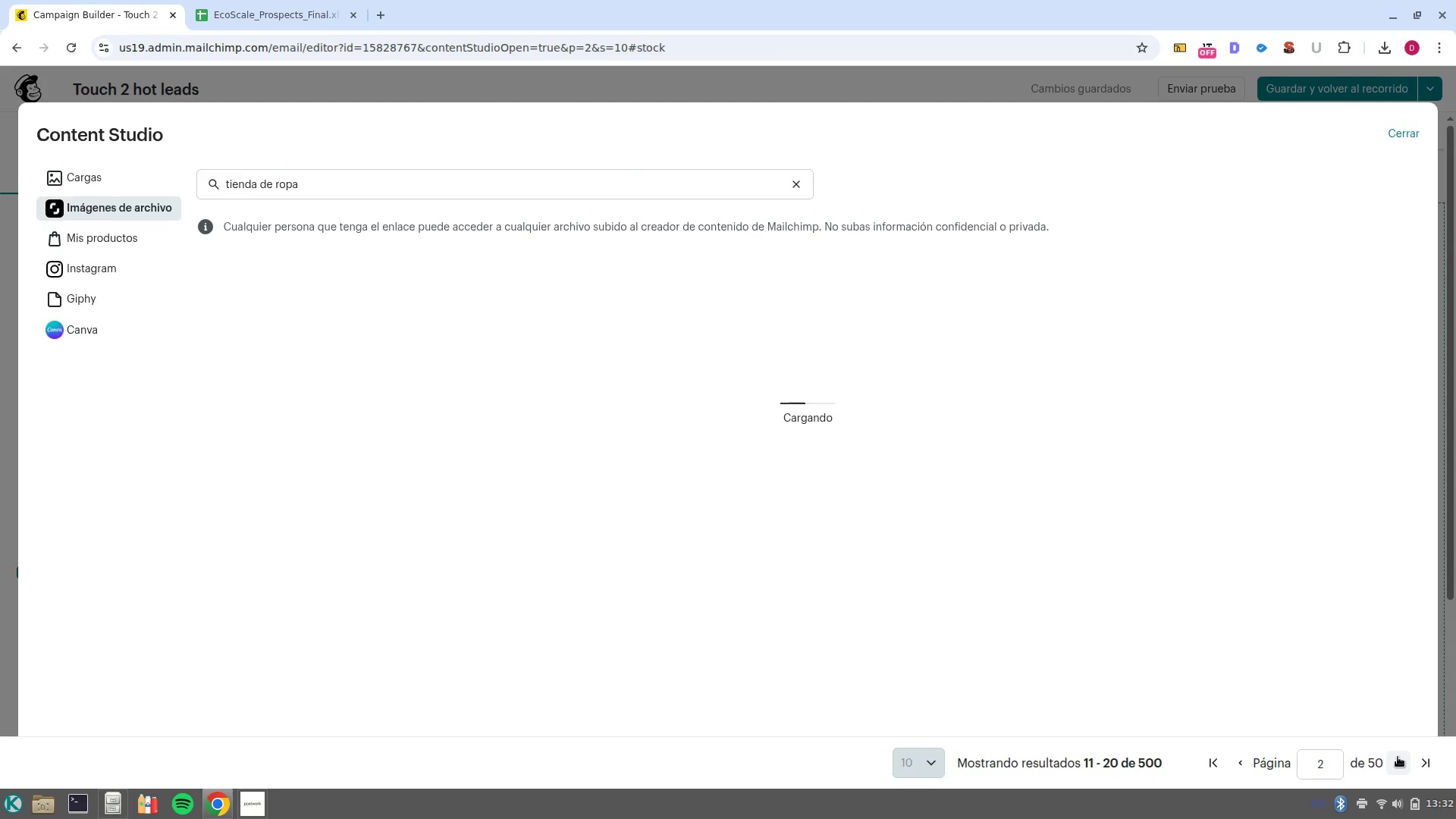 
wait(8.56)
 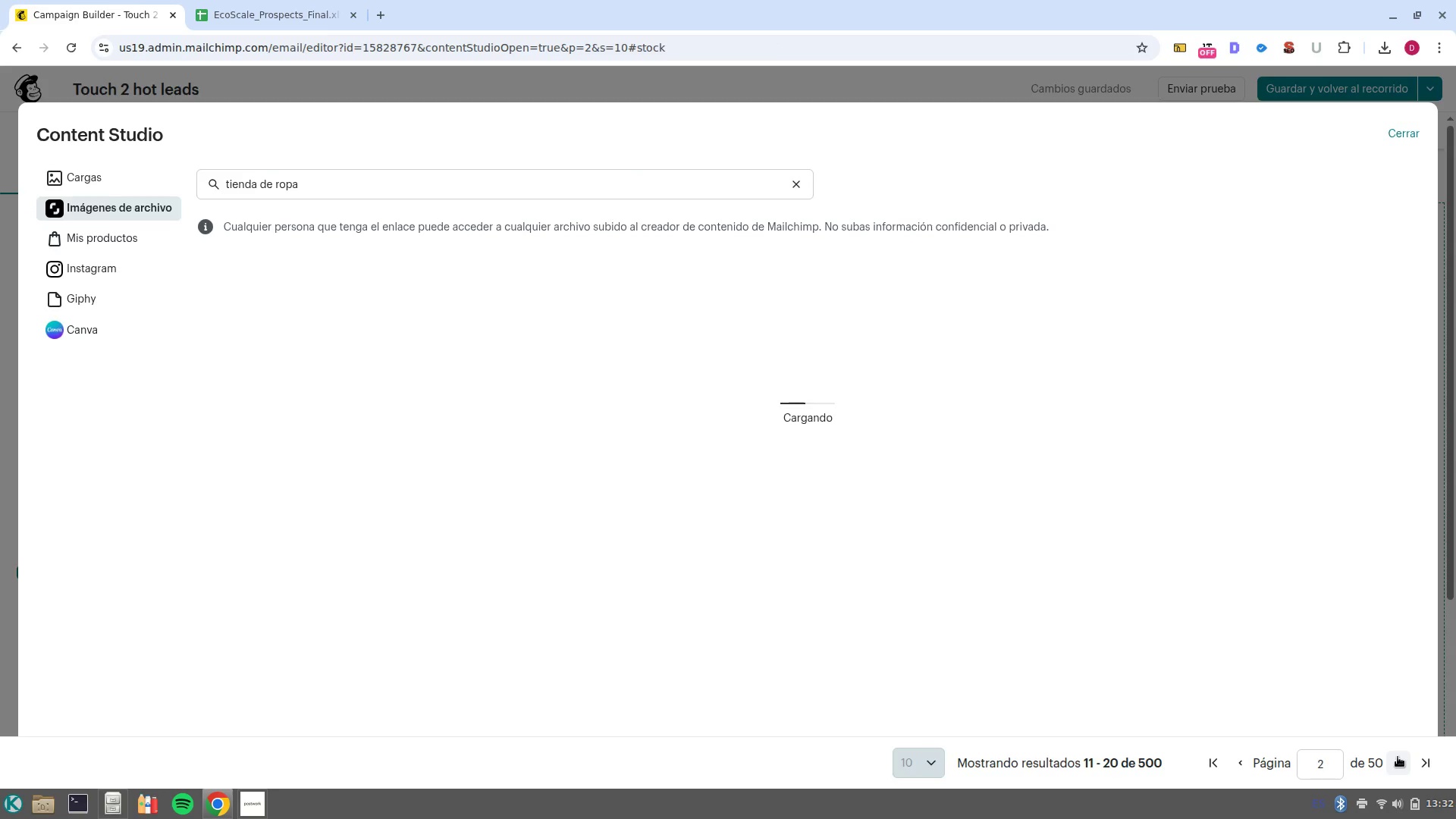 
left_click([1399, 765])
 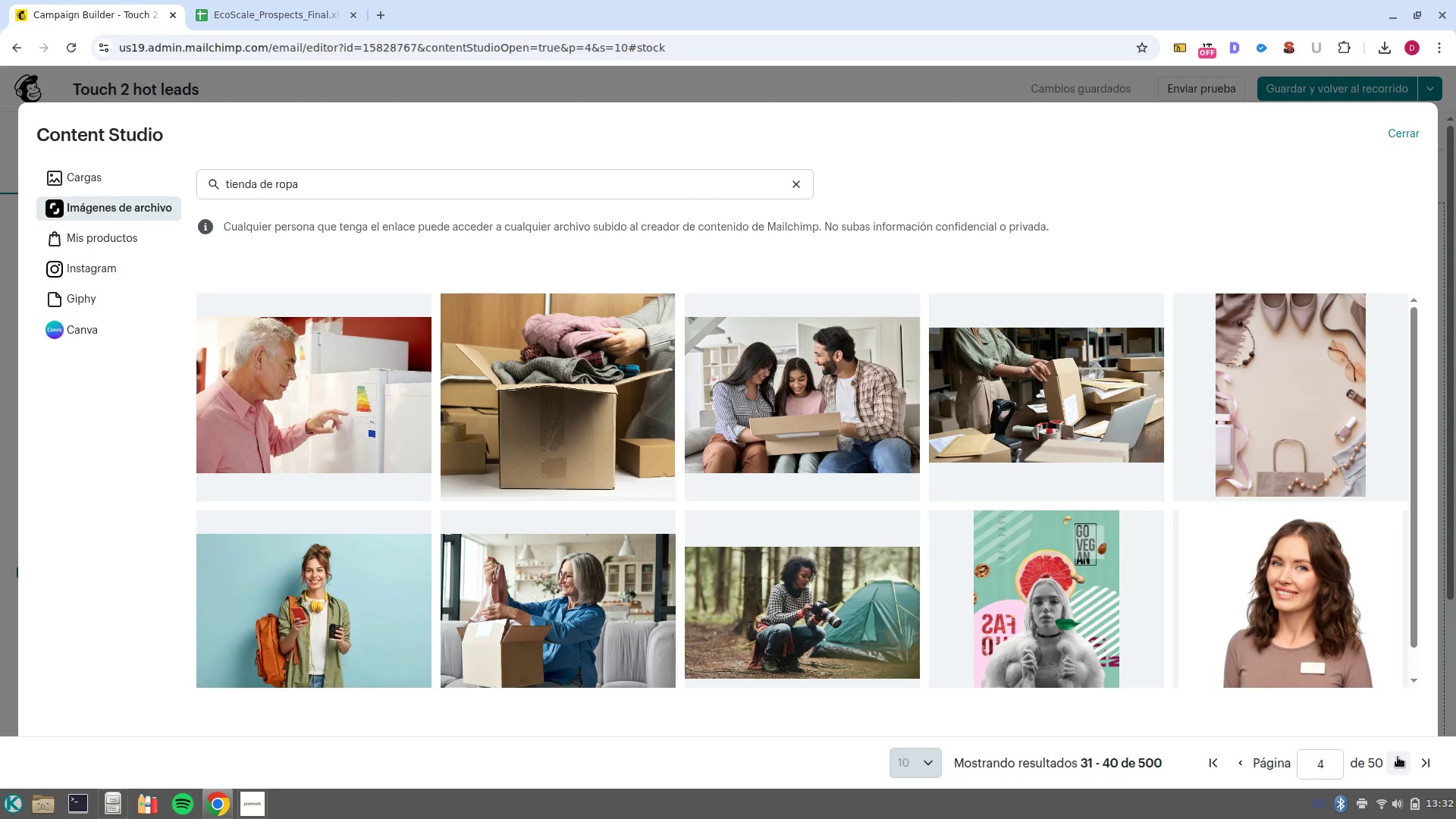 
wait(27.0)
 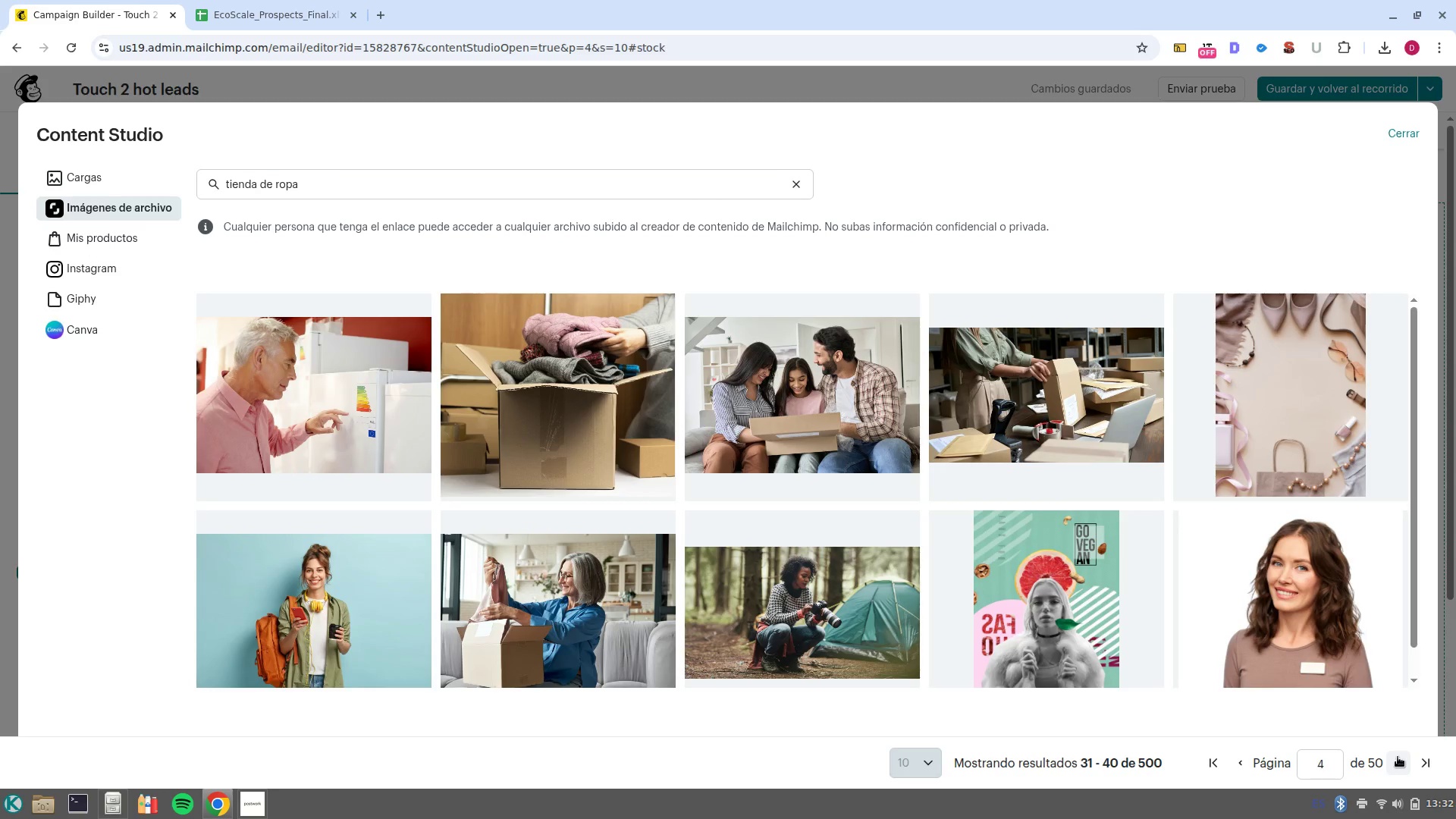 
left_click_drag(start_coordinate=[359, 175], to_coordinate=[317, 206])
 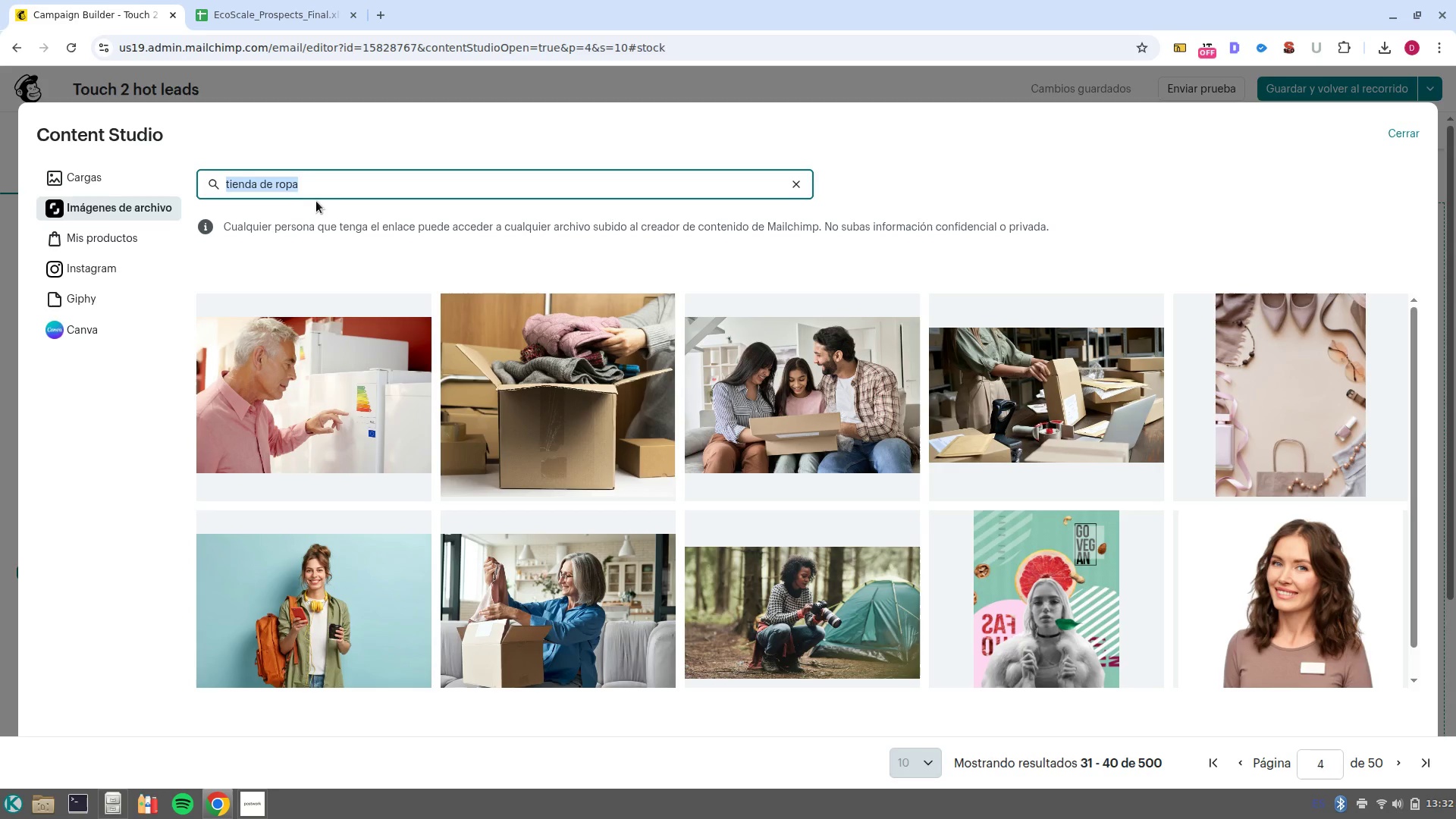 
type(almacen de ropa)
 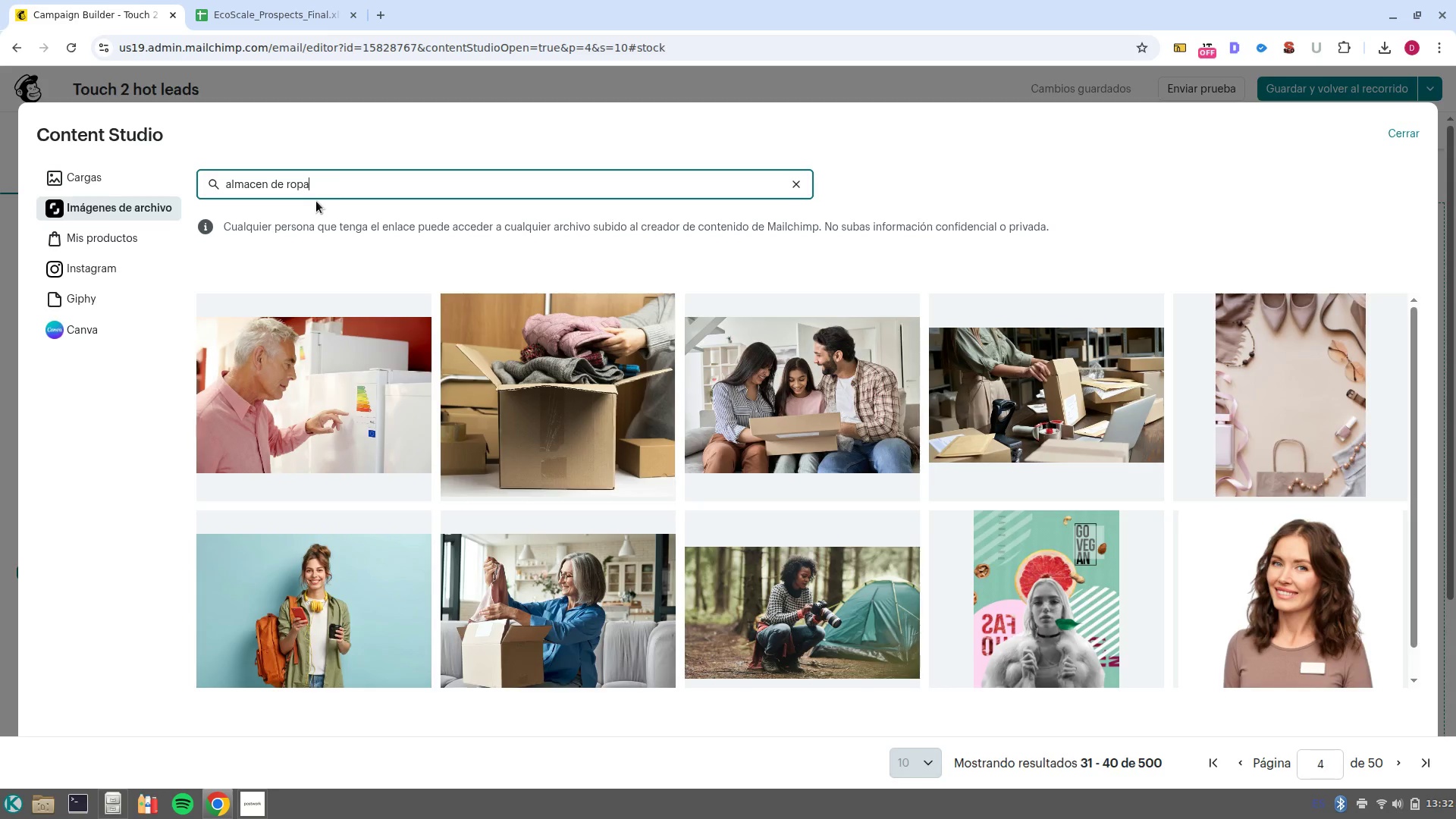 
key(Enter)
 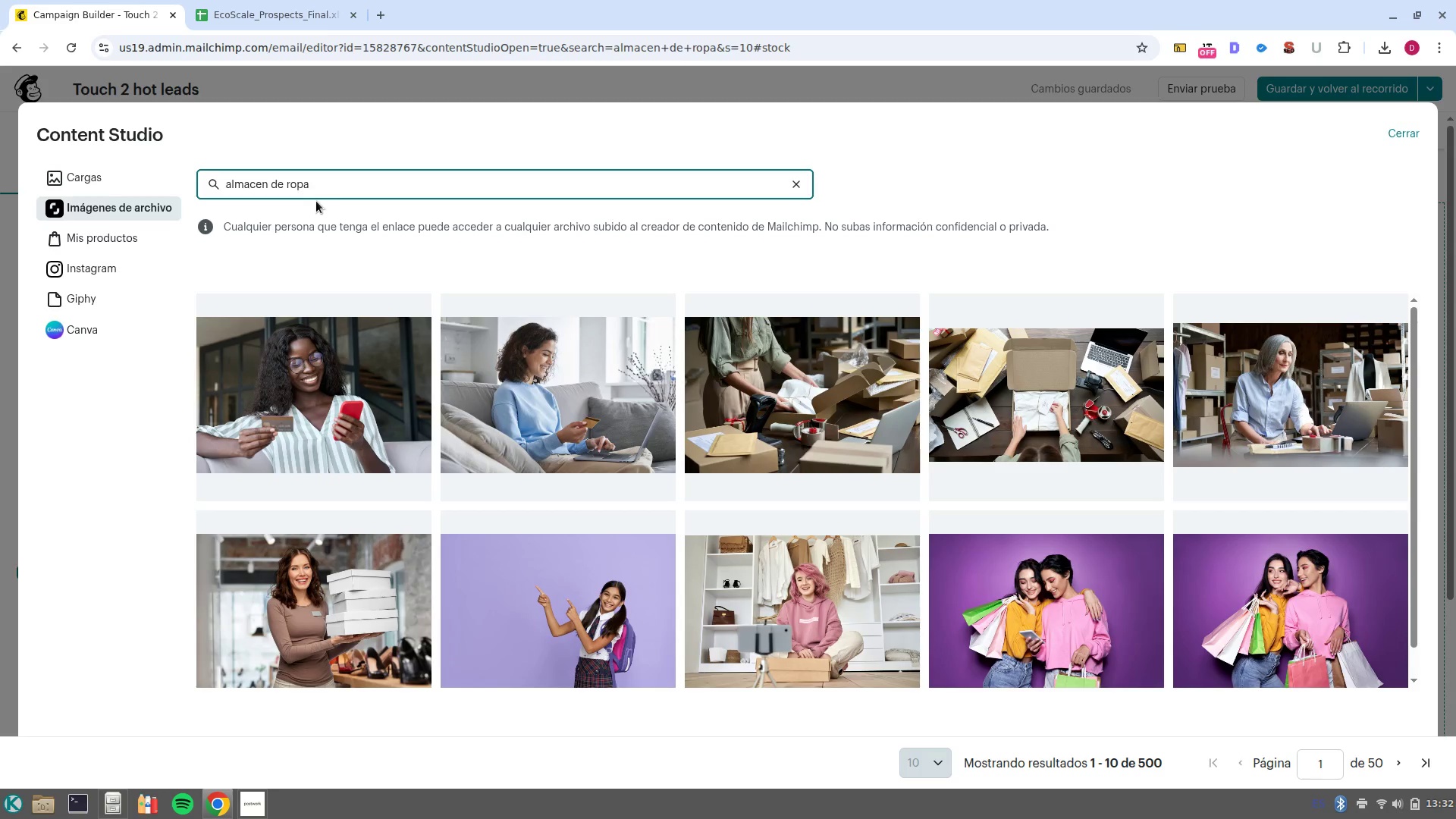 
wait(10.56)
 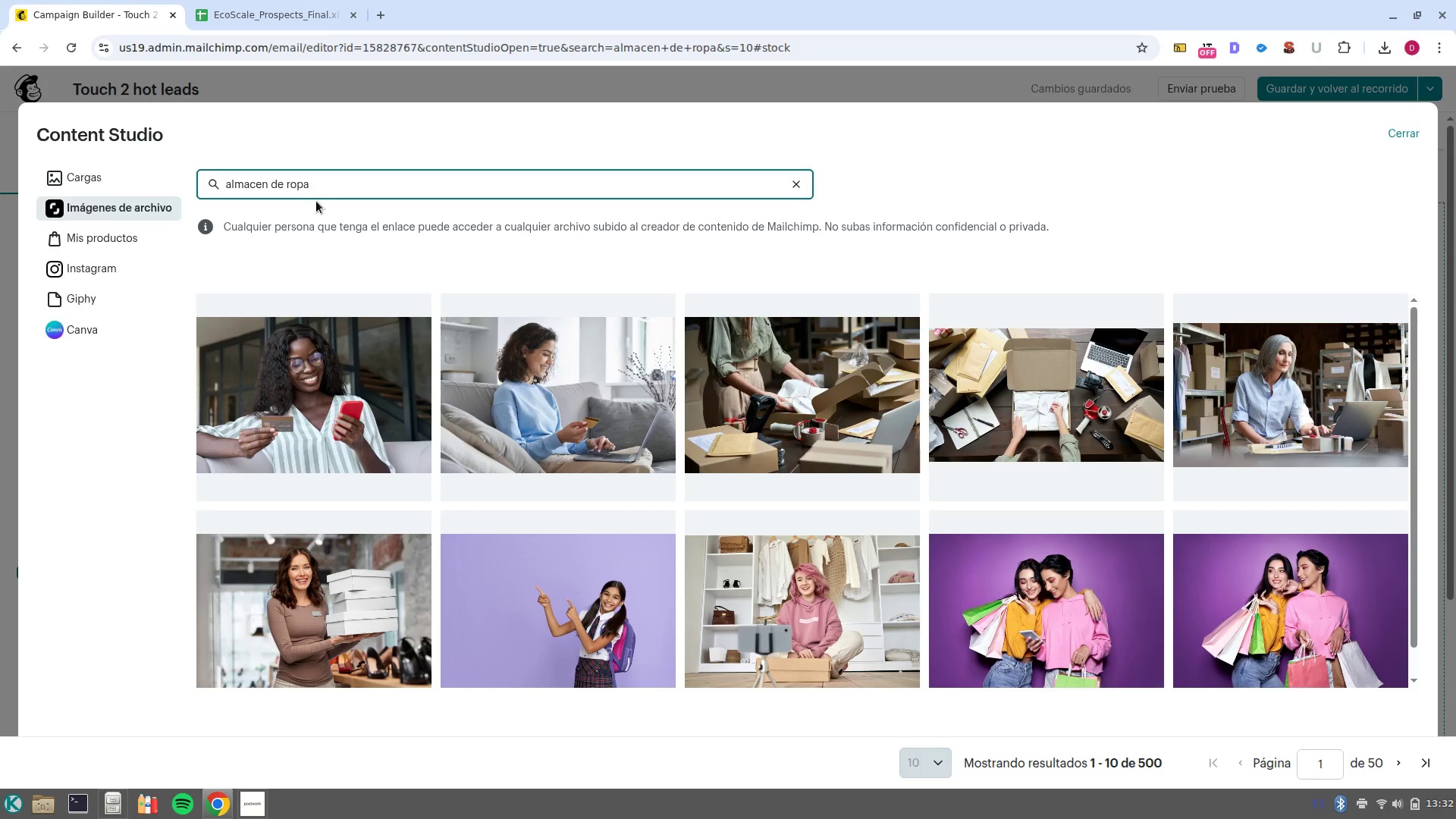 
left_click([1396, 772])
 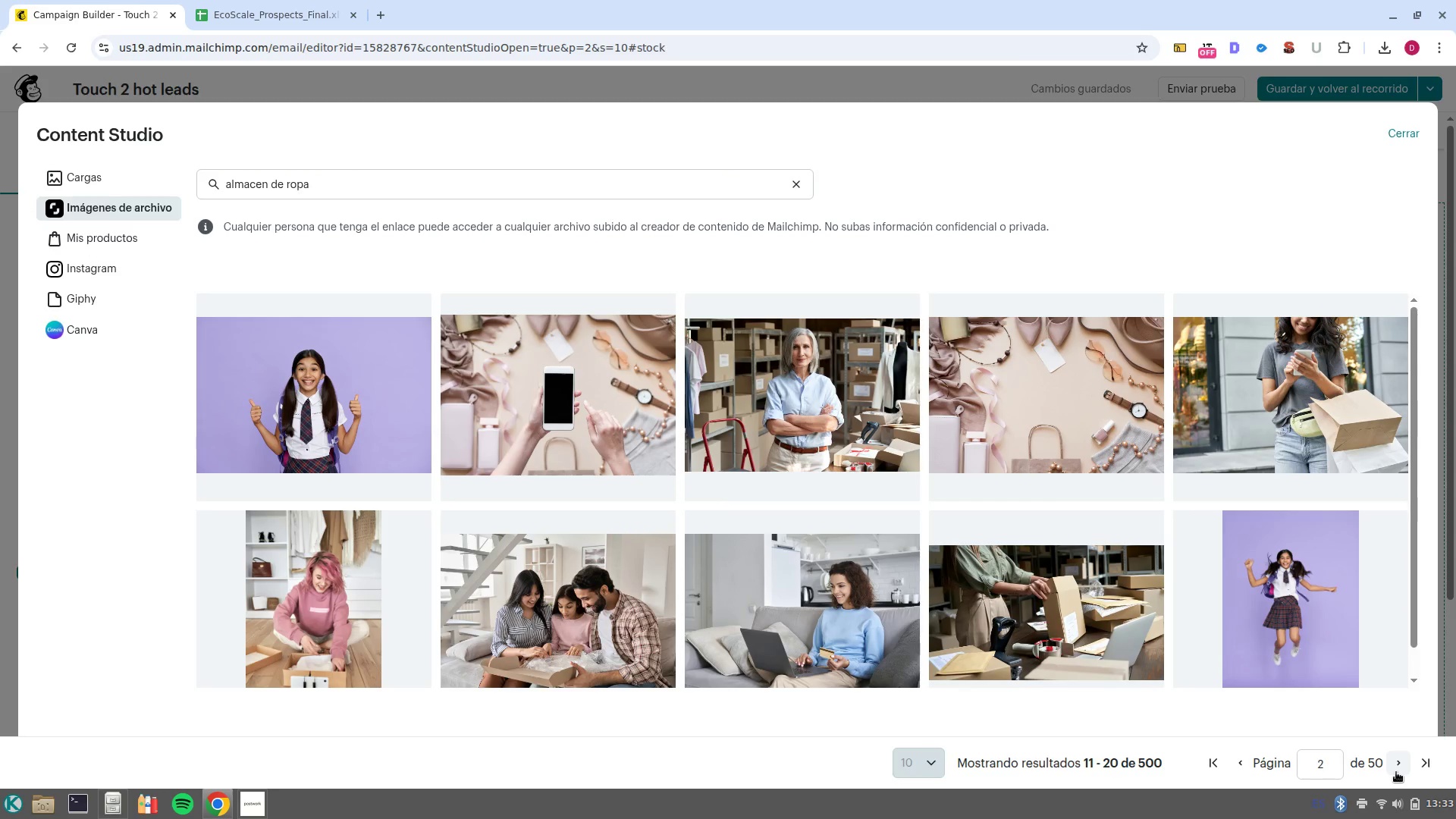 
wait(10.43)
 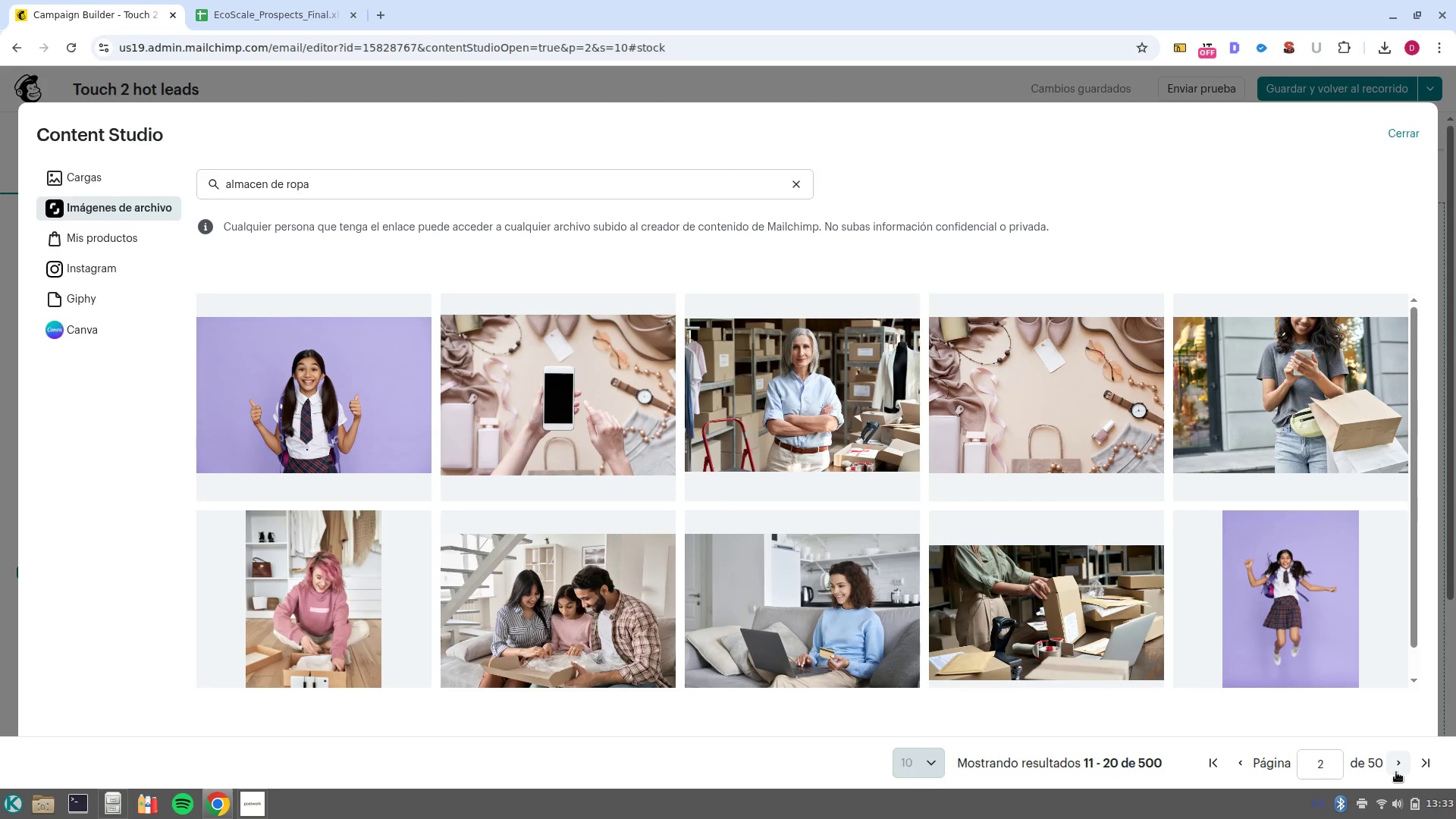 
left_click([1396, 772])
 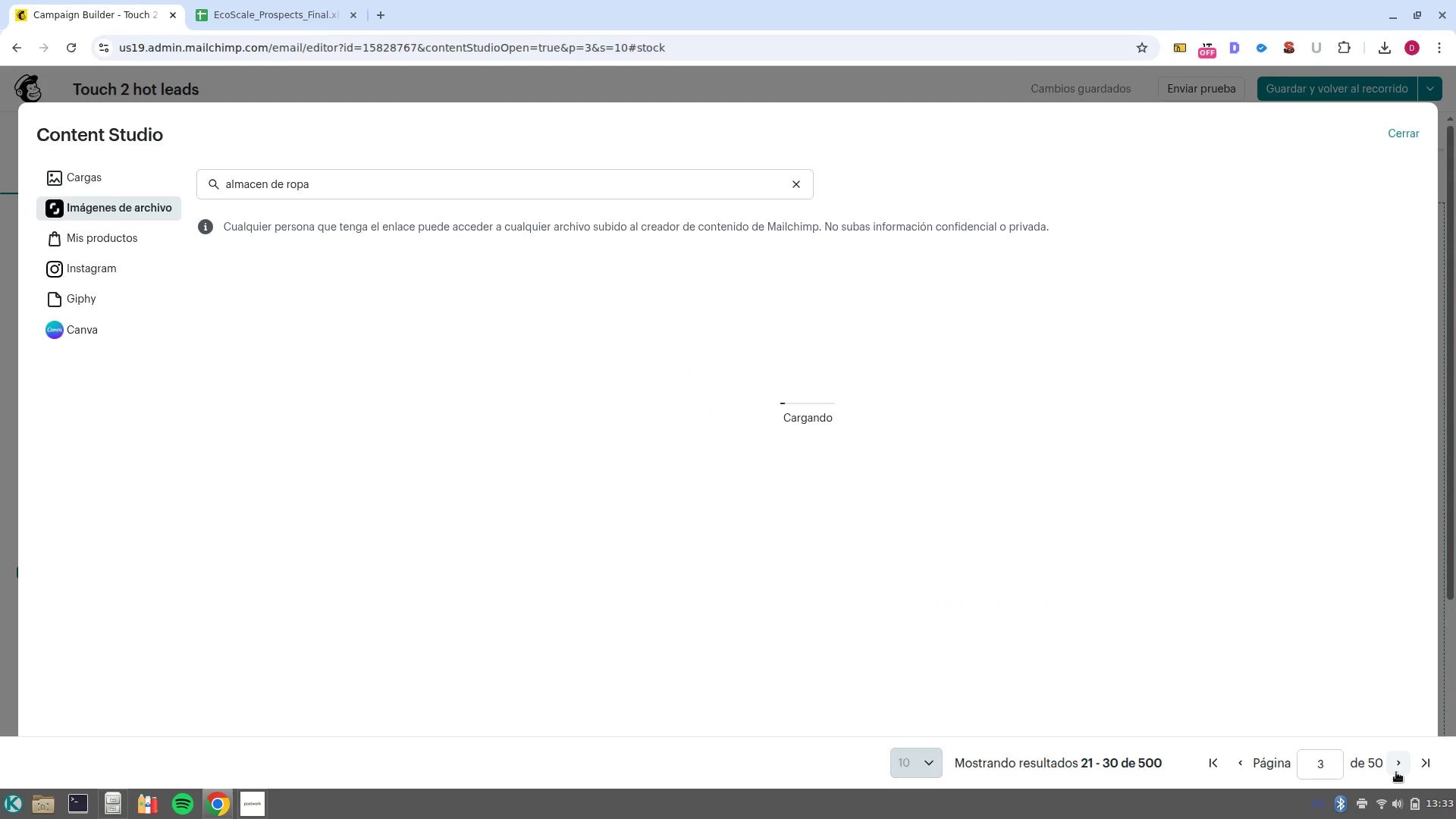 
right_click([1396, 772])
 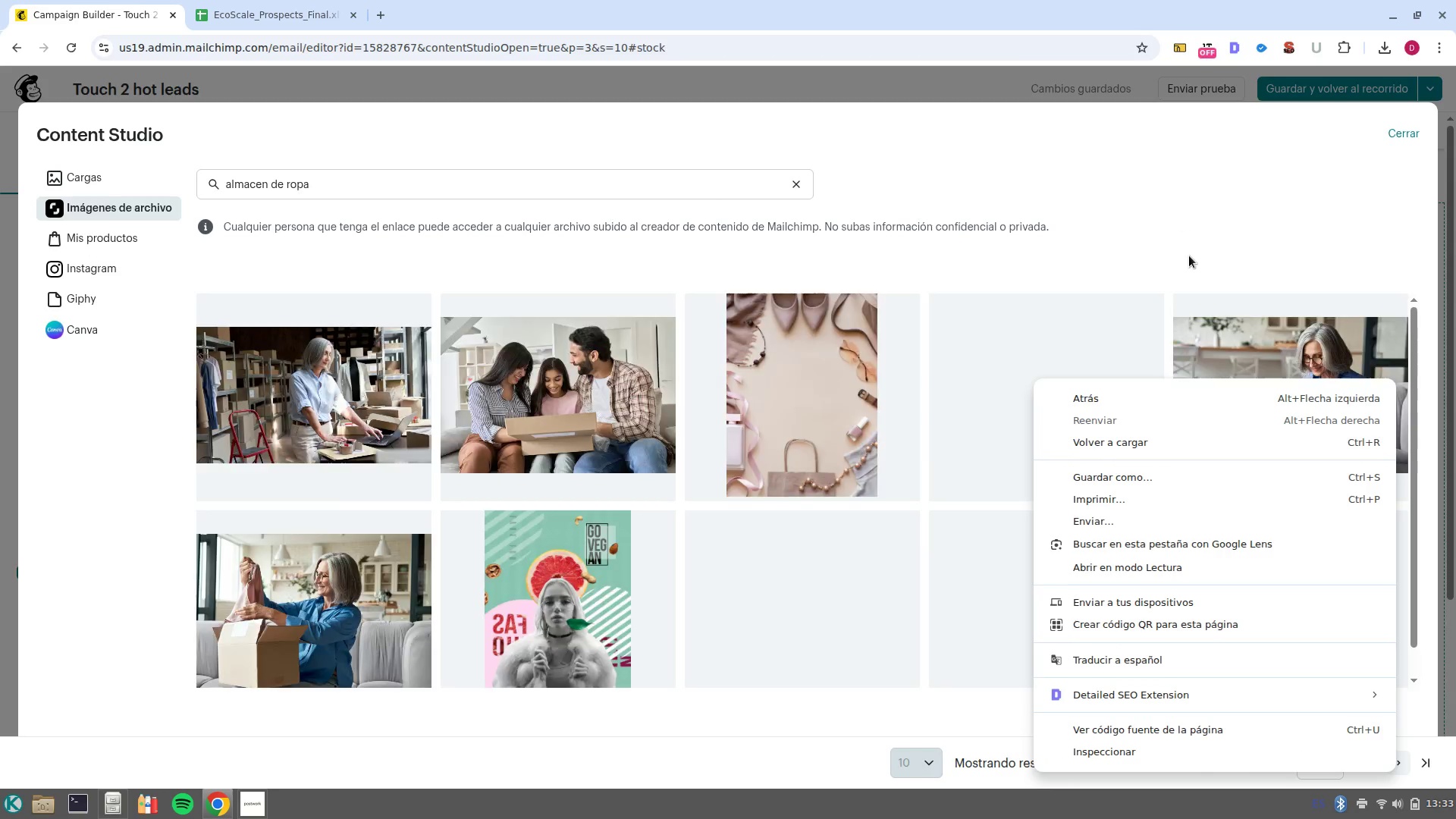 
left_click([1186, 246])
 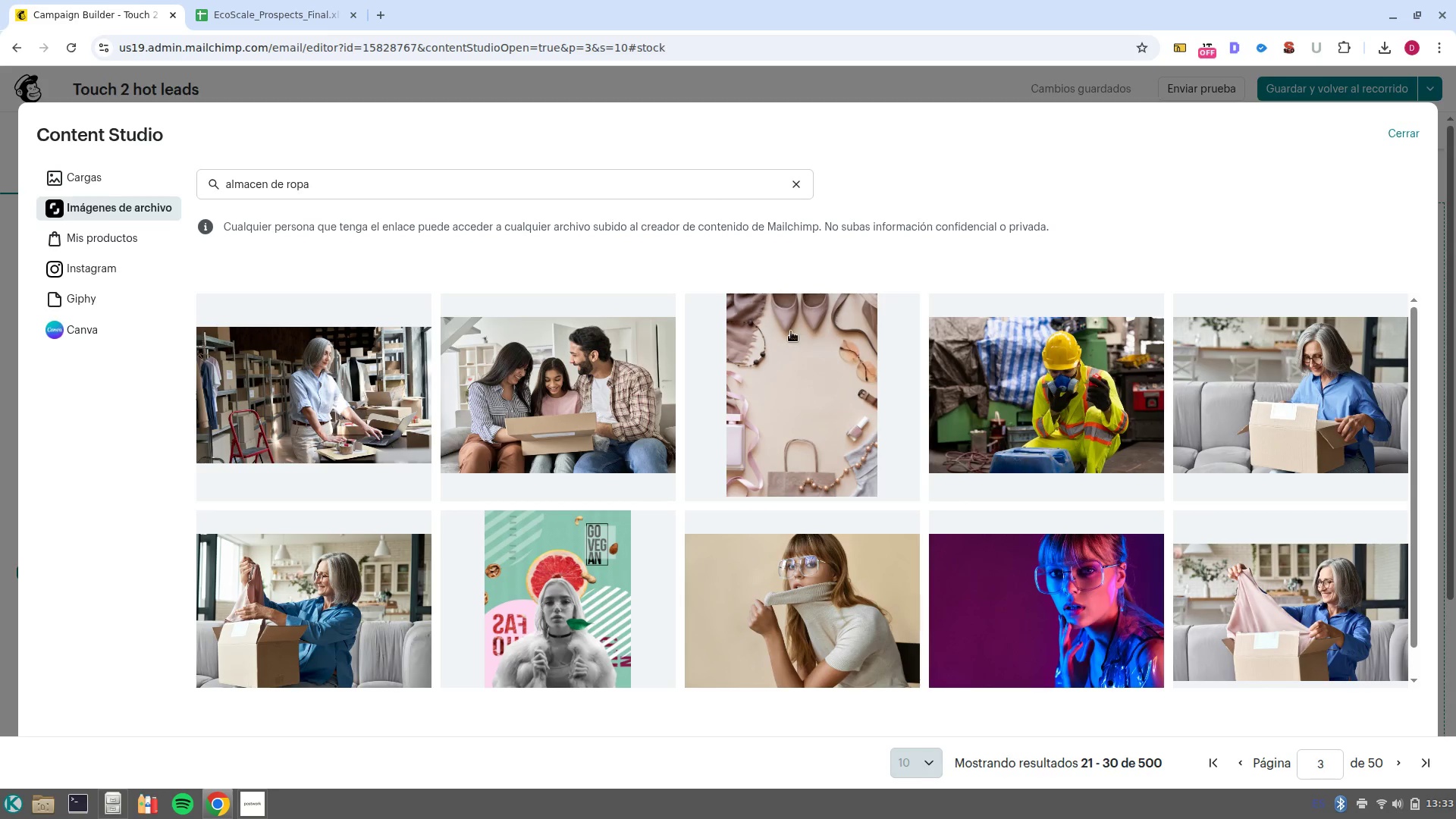 
wait(5.56)
 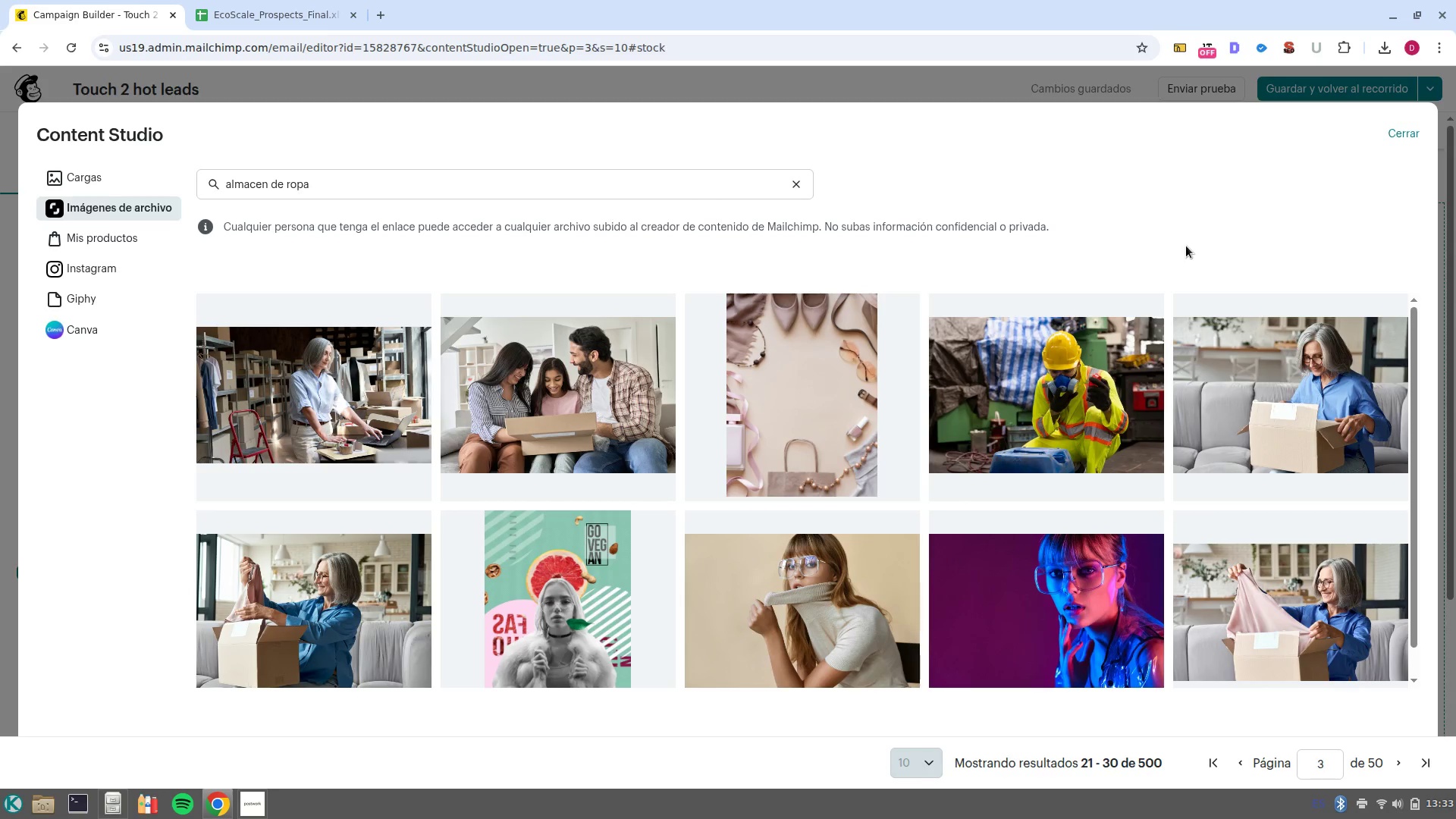 
left_click([349, 422])
 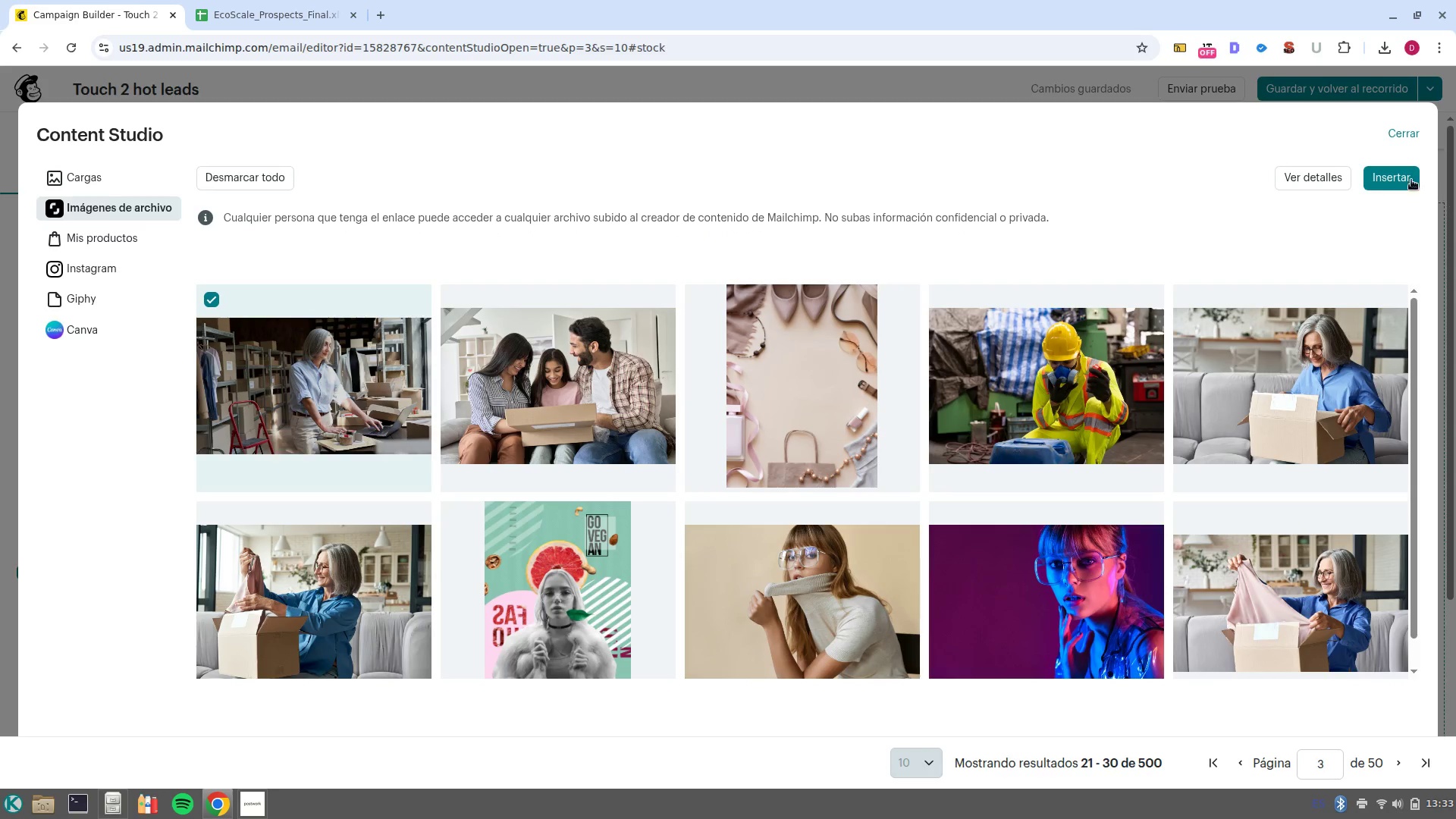 
left_click([1398, 181])
 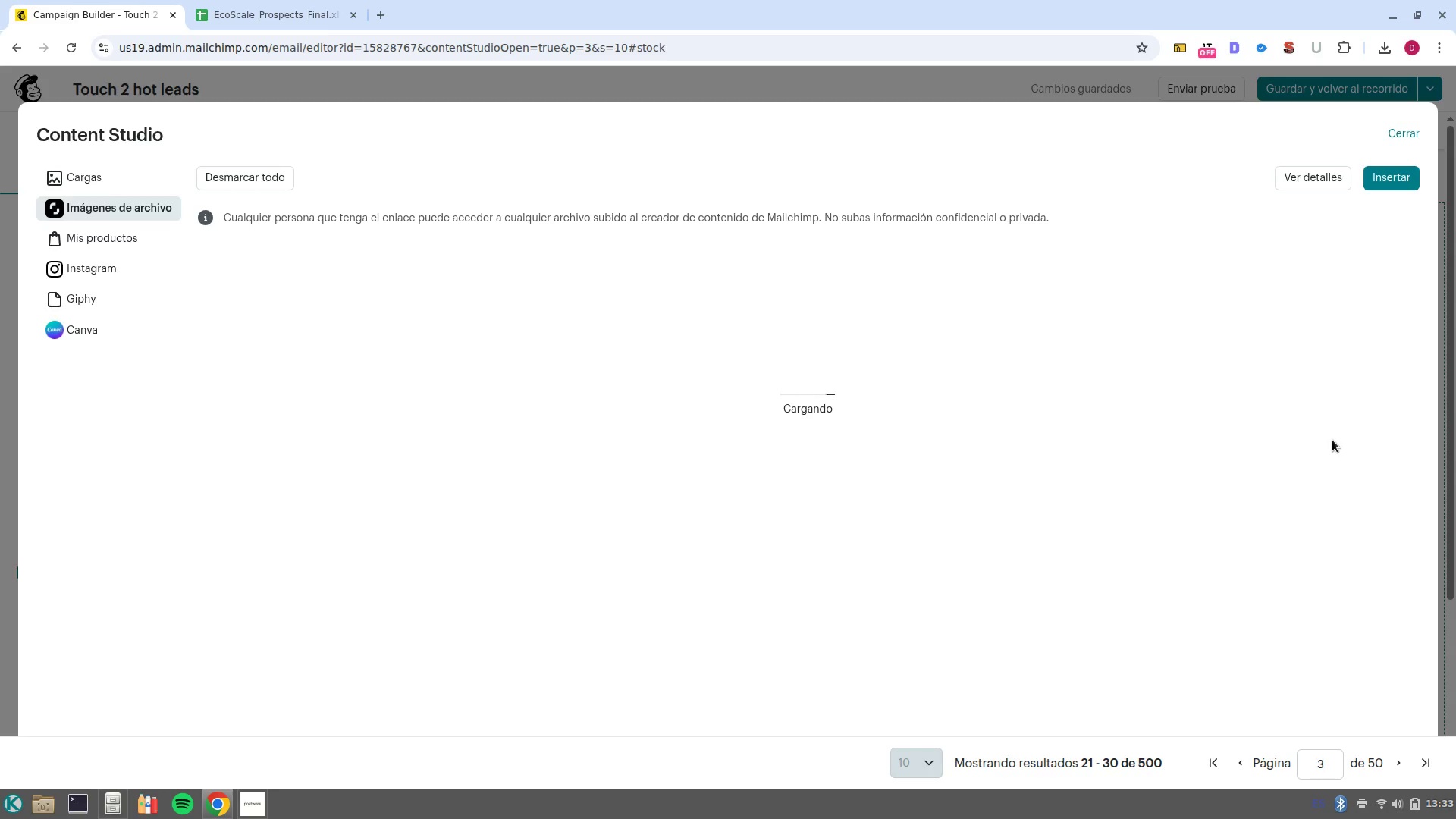 
wait(9.66)
 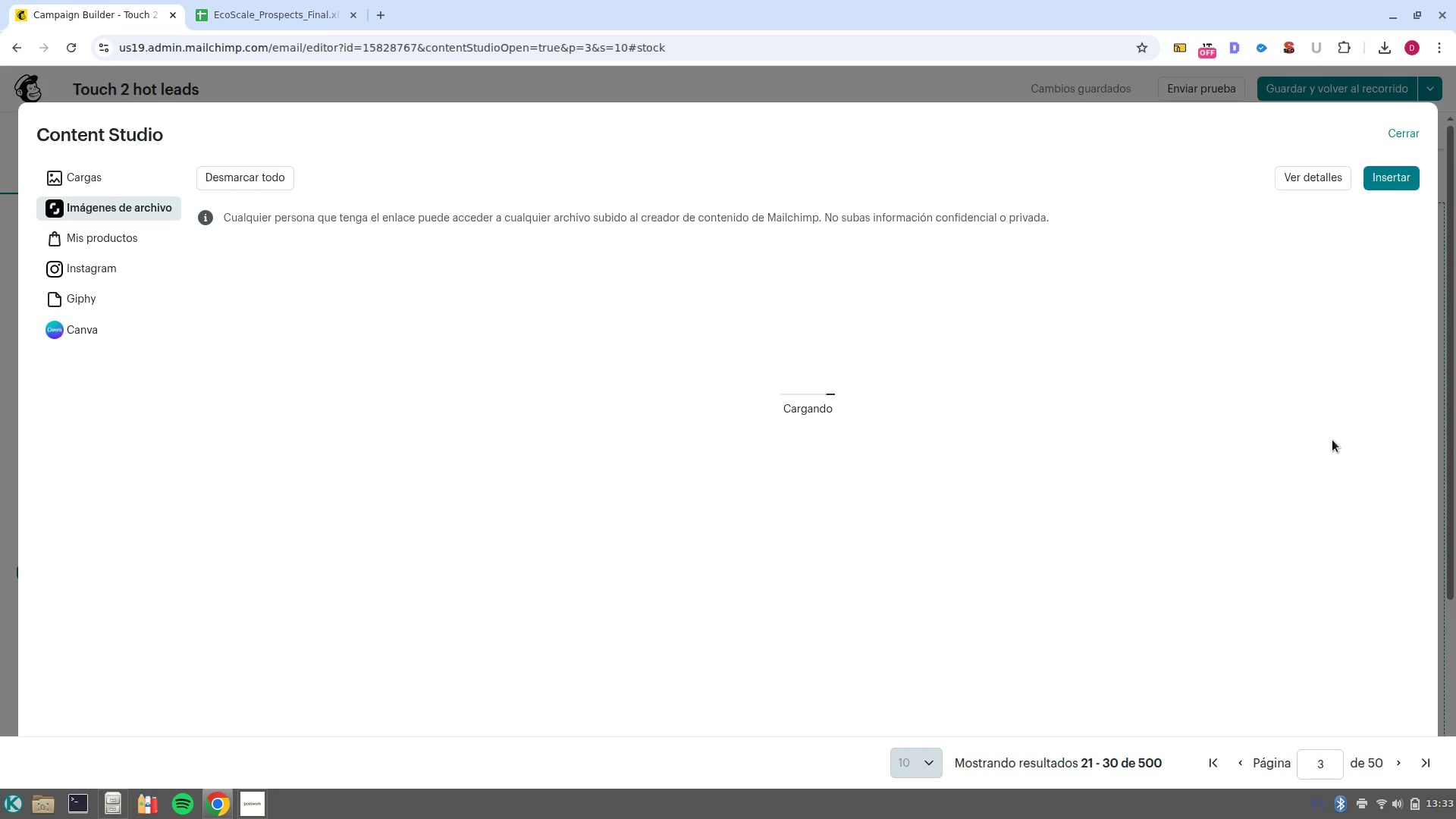 
left_click([1014, 567])
 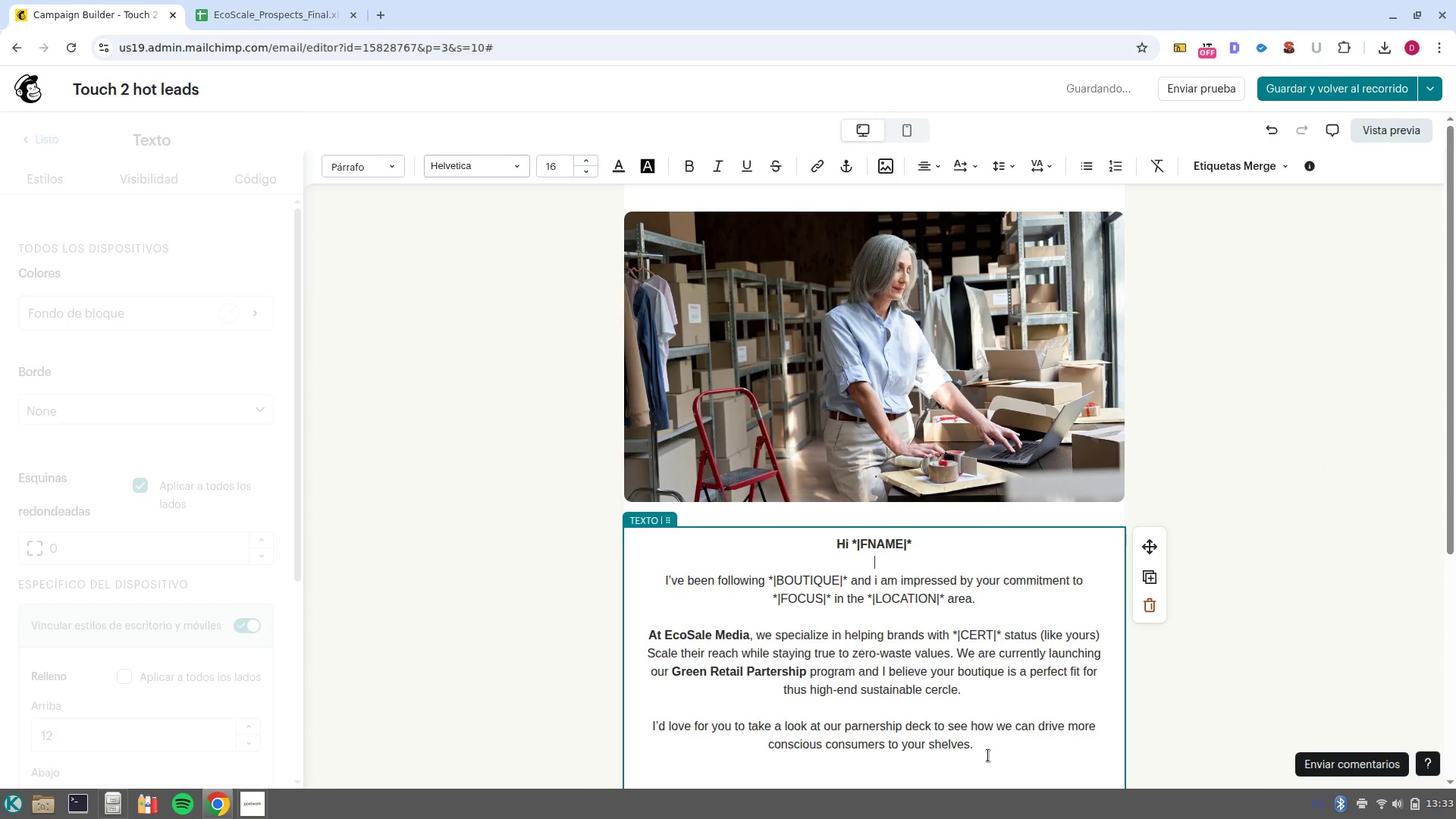 
left_click_drag(start_coordinate=[983, 755], to_coordinate=[664, 578])
 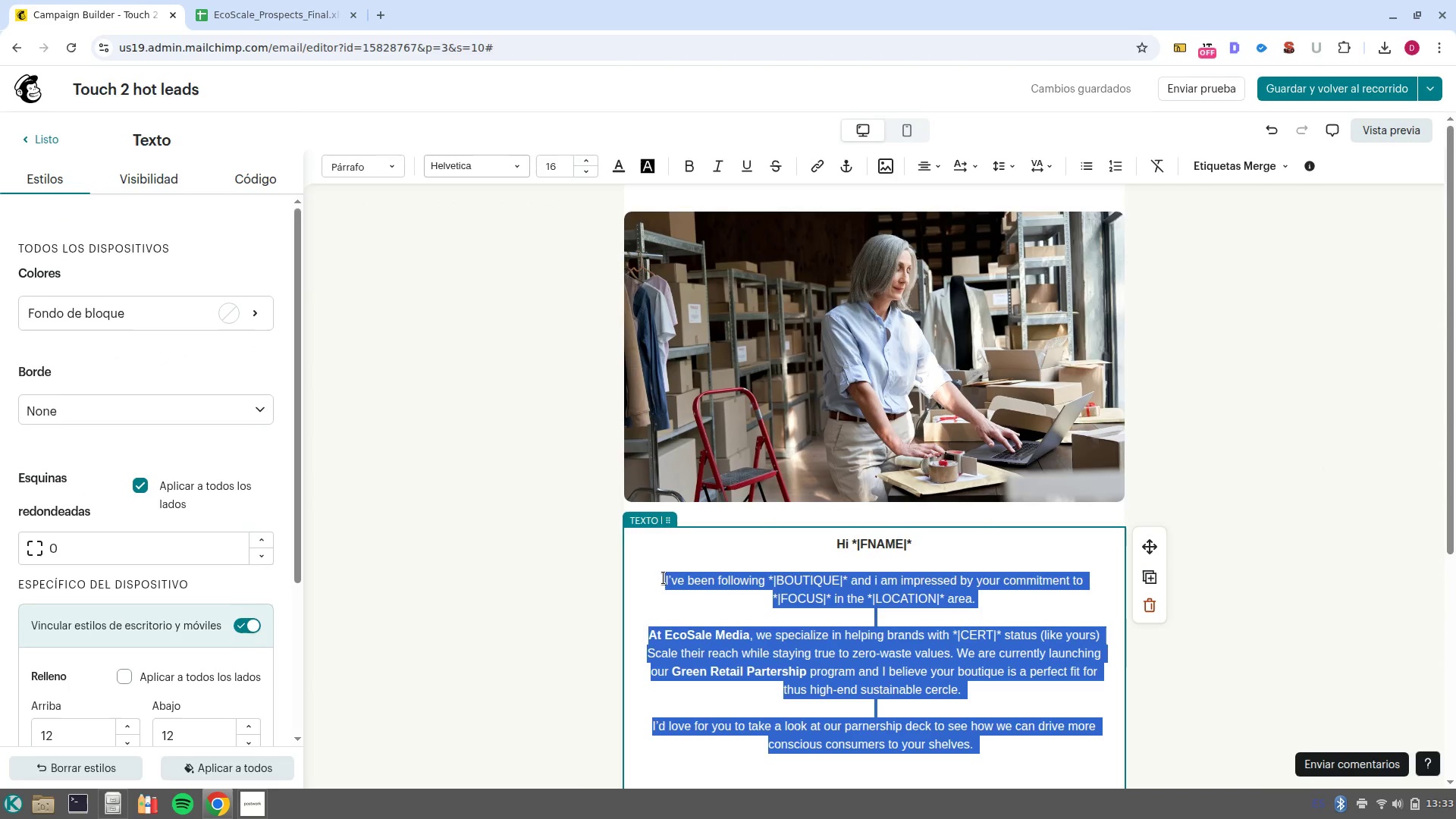 
type(I noticed you had a chance to llo)
key(Backspace)
key(Backspace)
type(ook over the )
 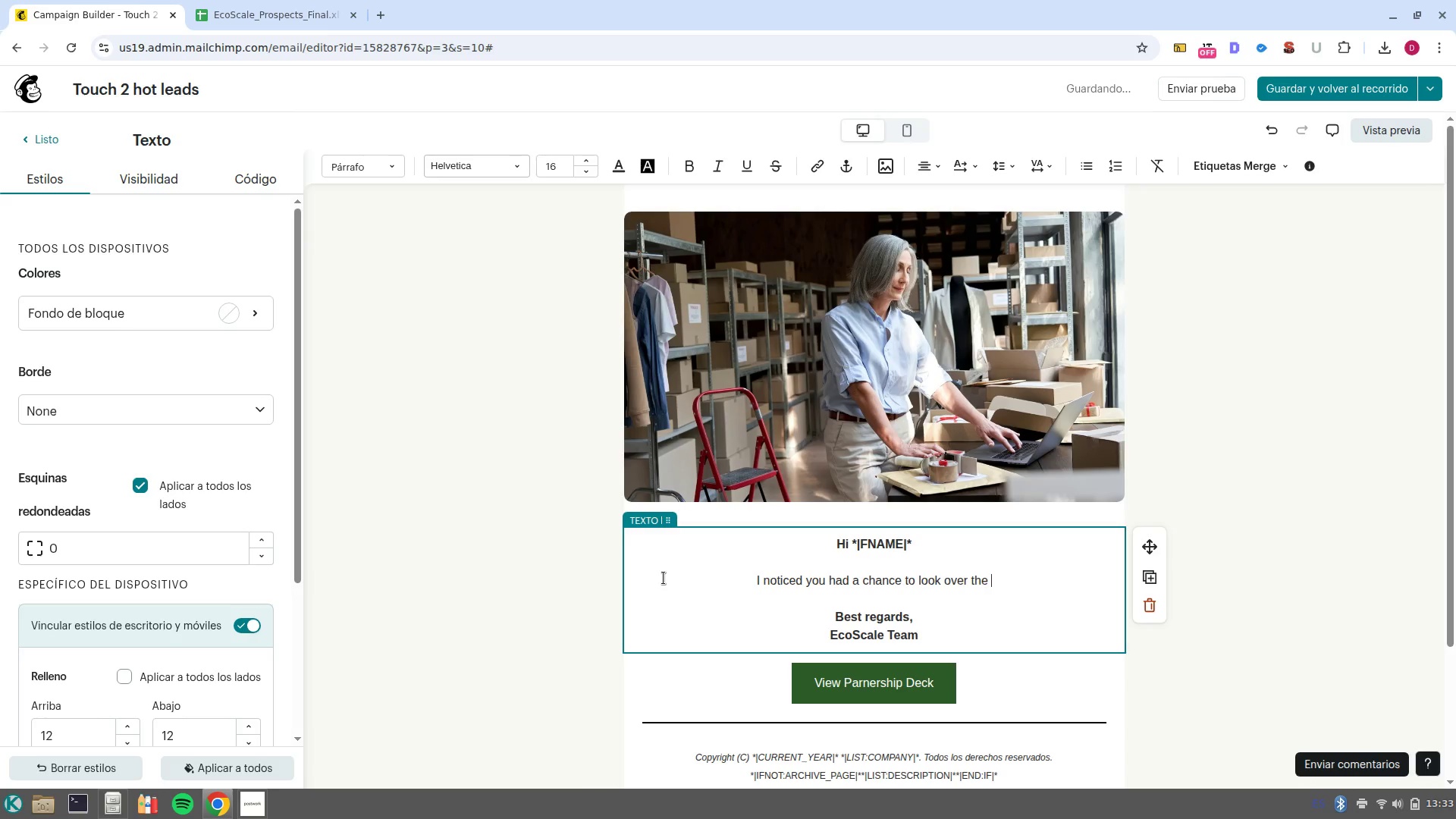 
key(Control+ControlLeft)
 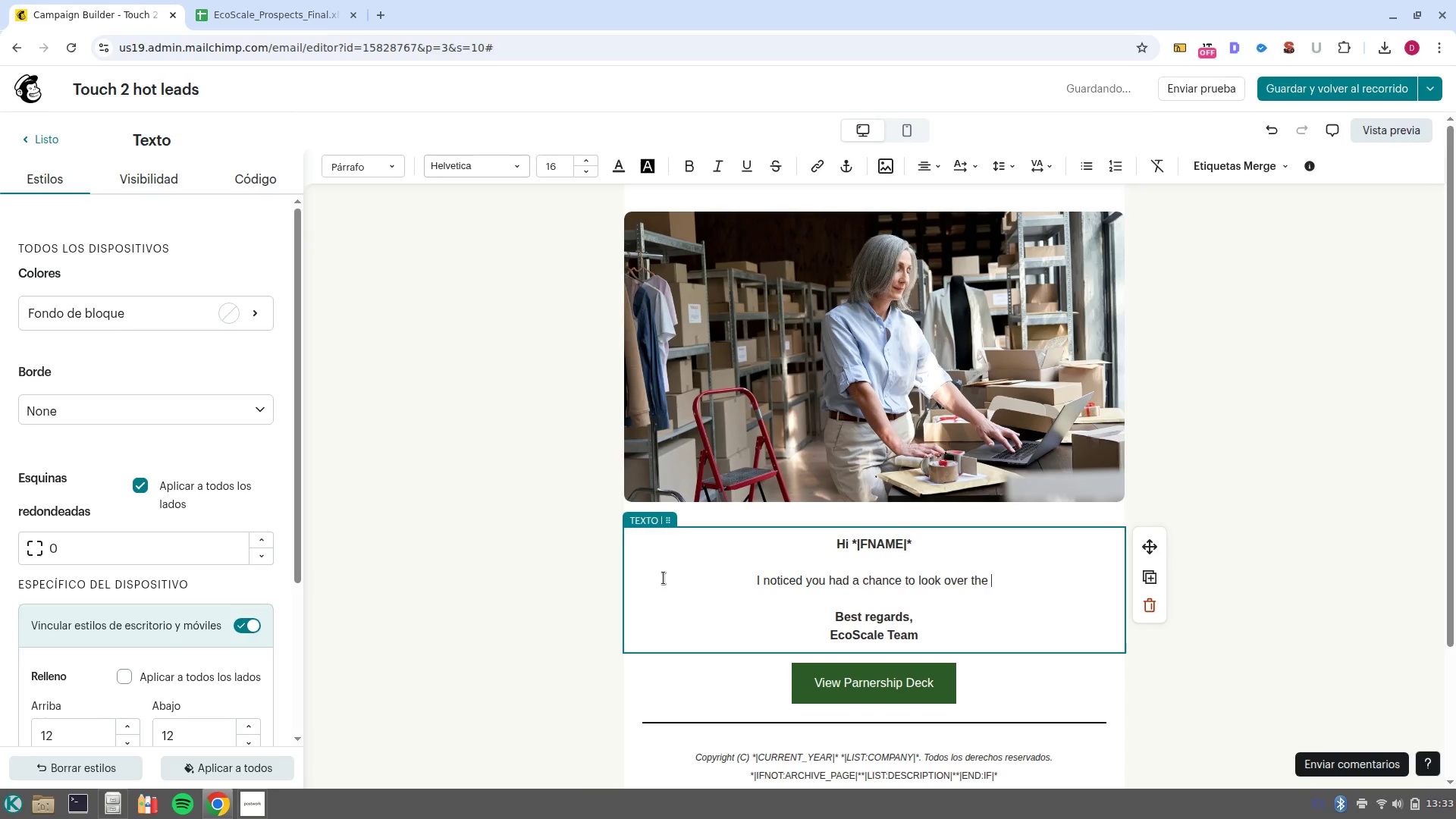 
key(Control+B)
 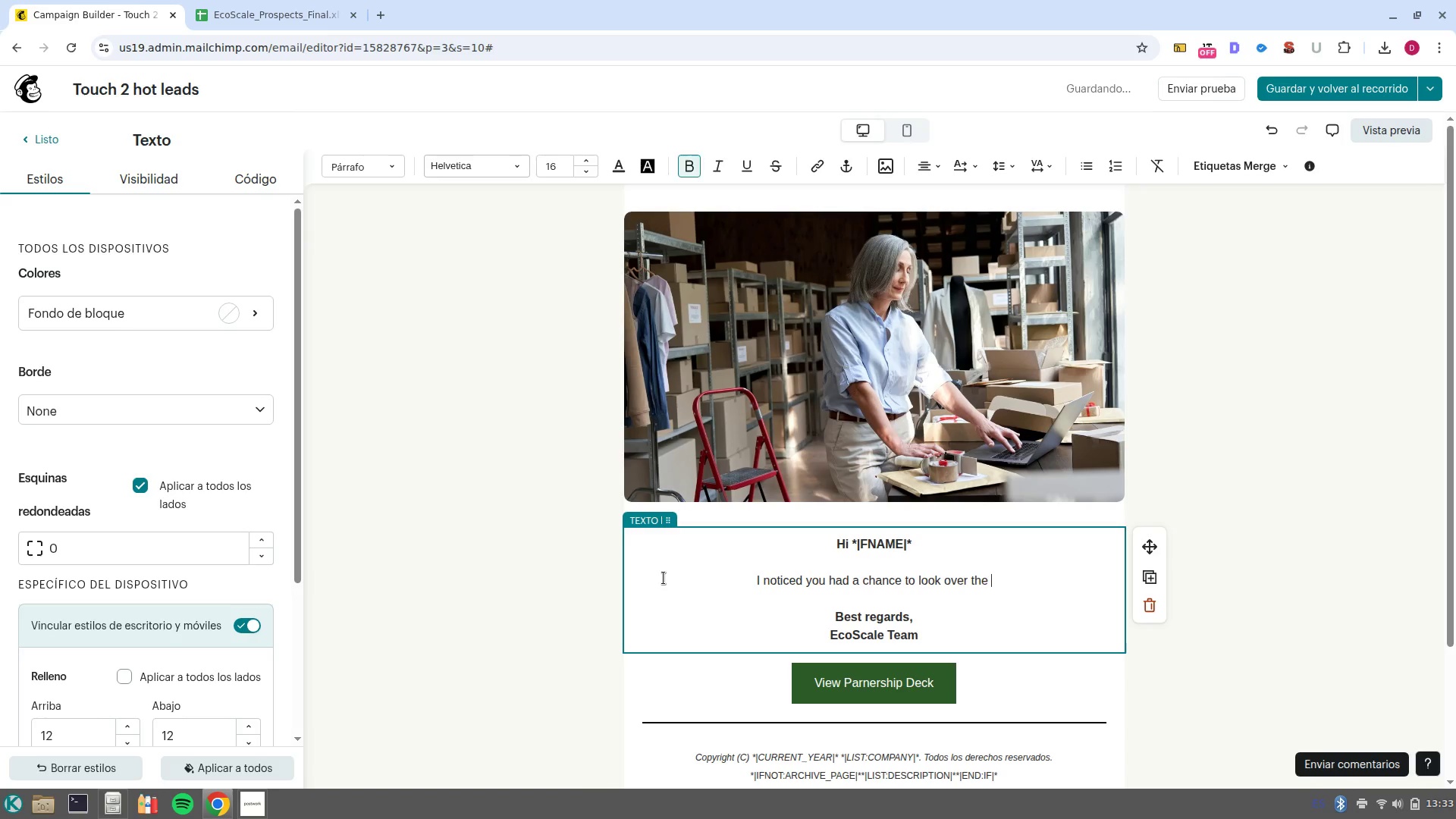 
type(Gren )
key(Backspace)
key(Backspace)
type(en Retail Par)
 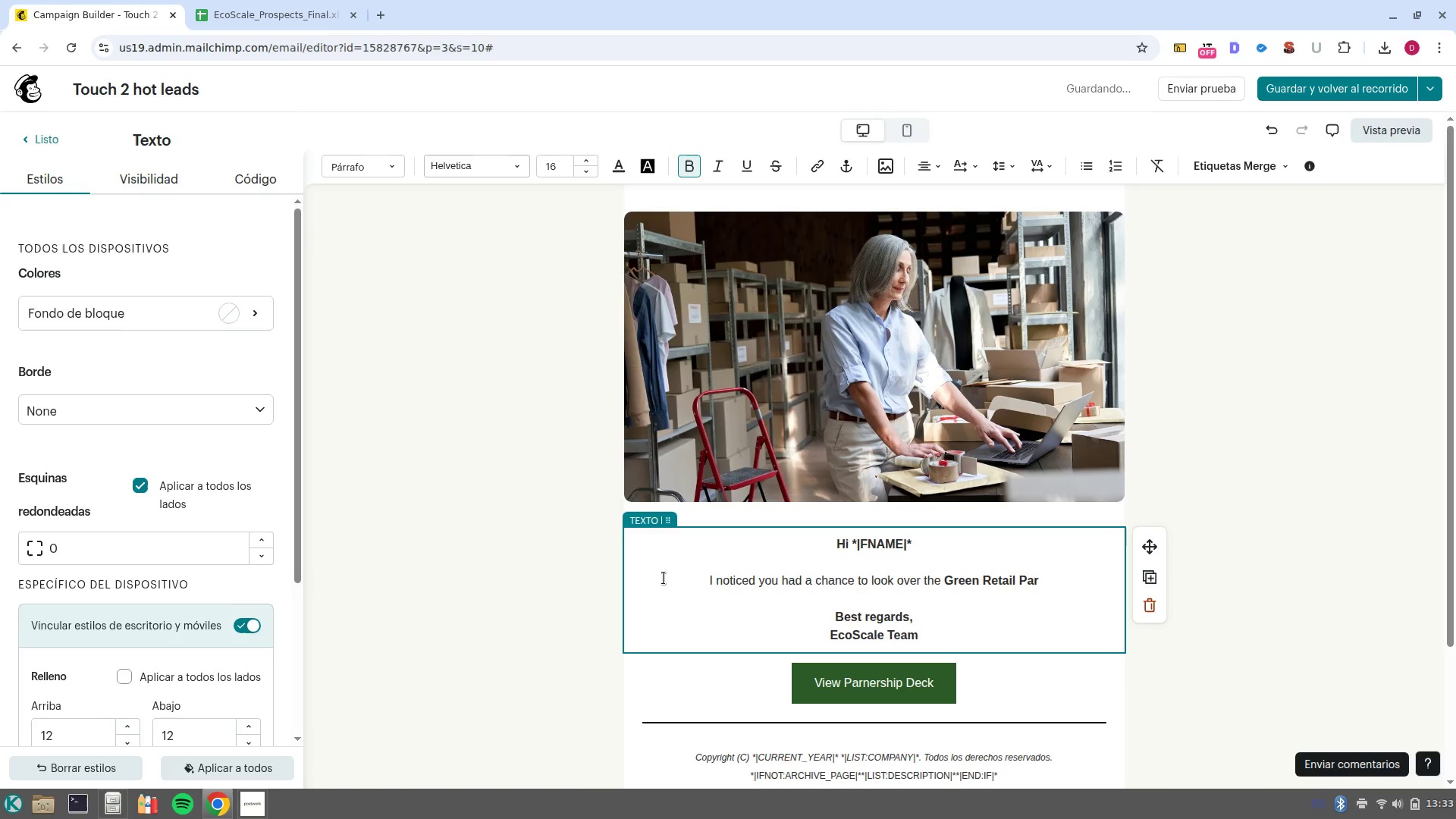 
type(nership )
 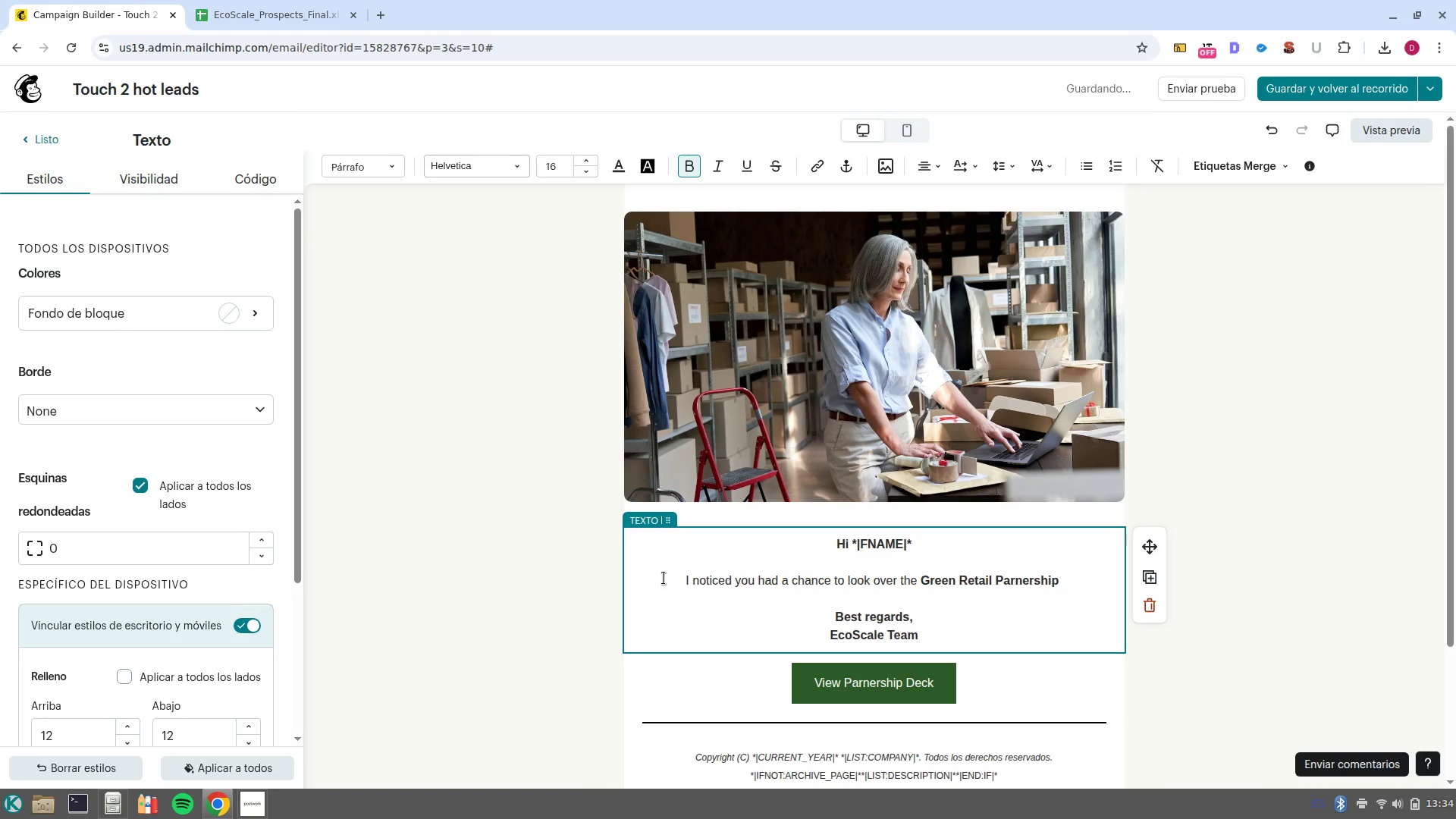 
key(Control+B)
 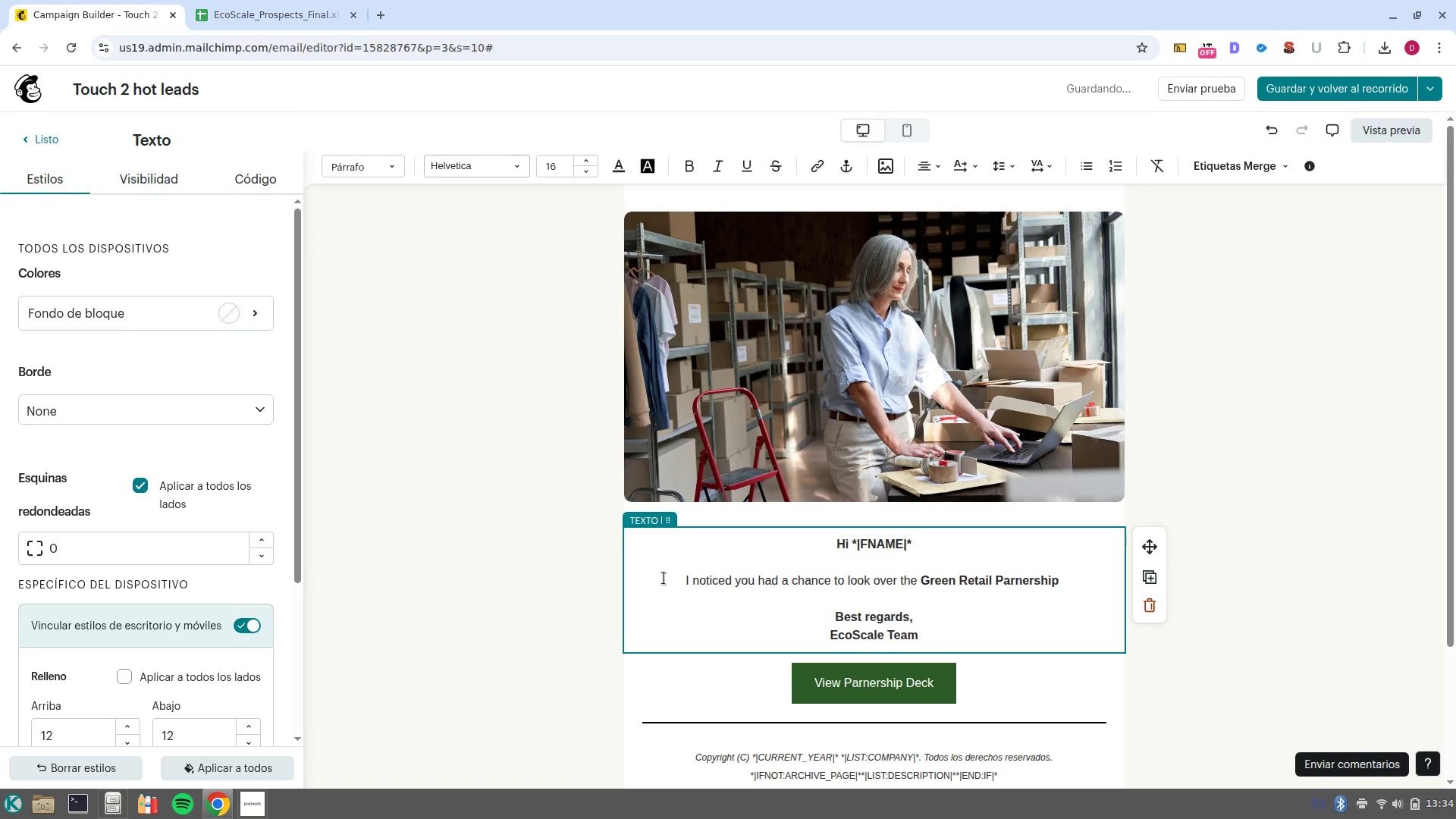 
type(deck)
 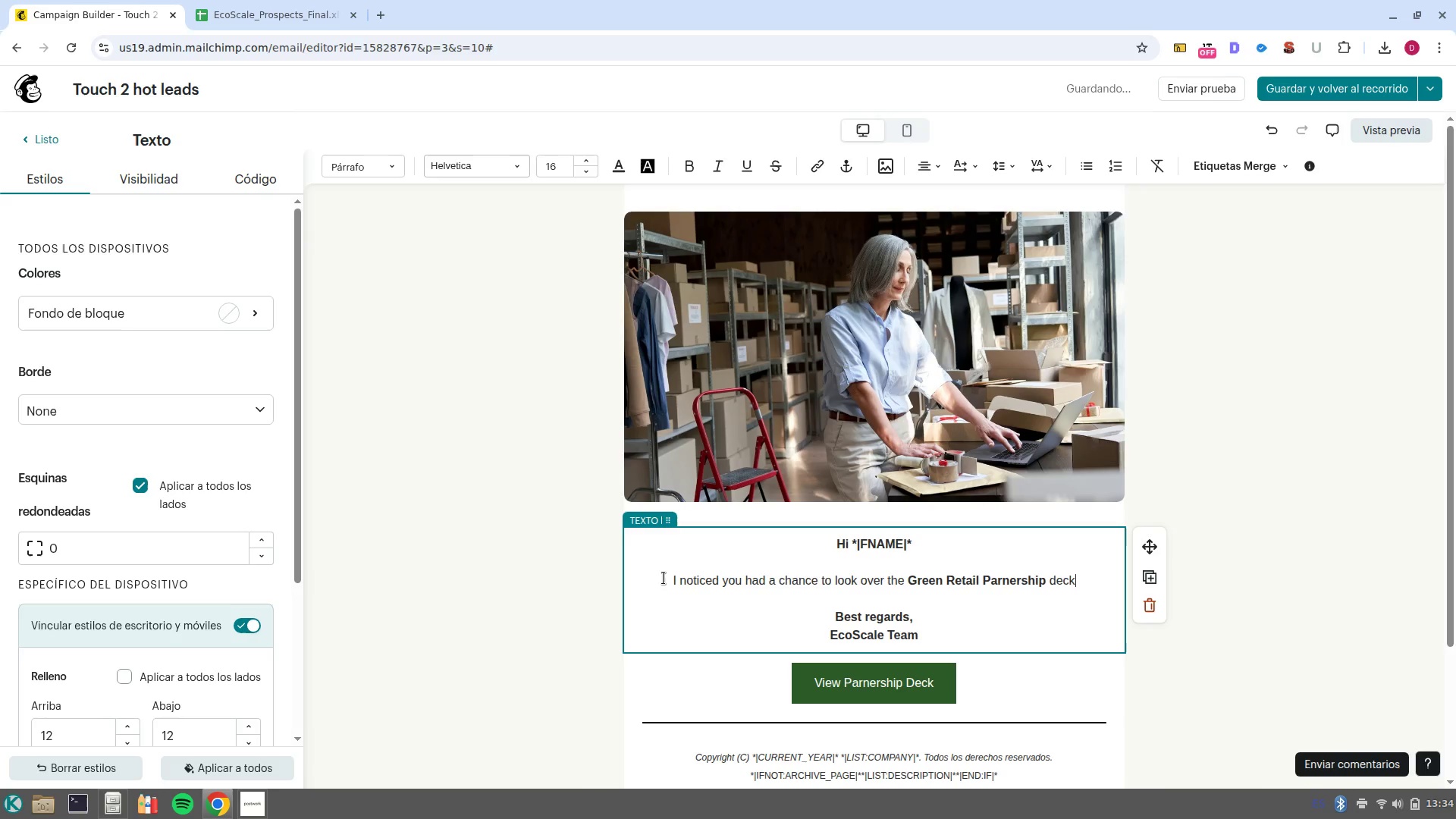 
type( )
key(Backspace)
type(, Thats grat!)
key(Backspace)
key(Backspace)
key(Backspace)
type(eat!. )
key(Backspace)
key(Backspace)
 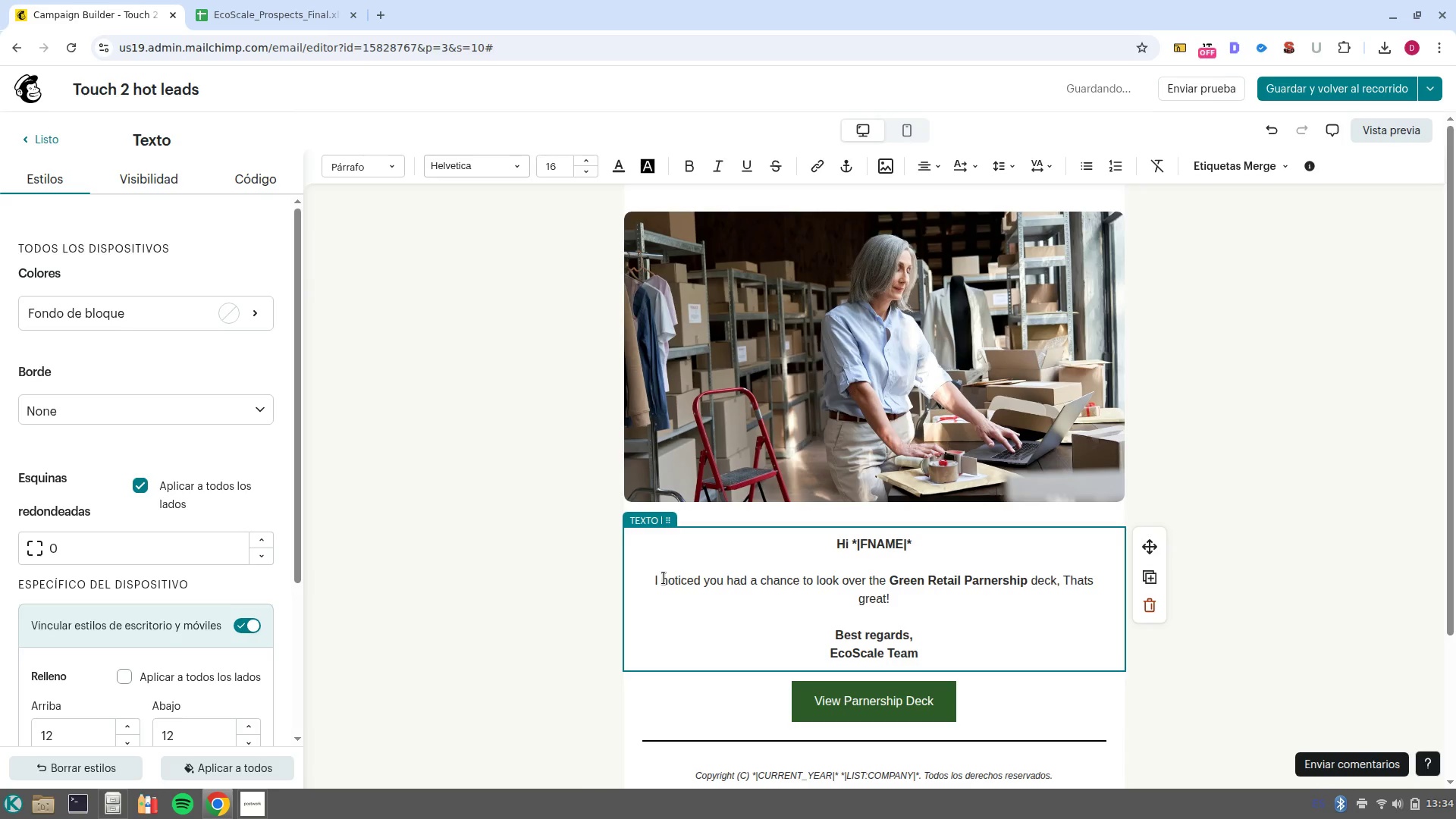 
 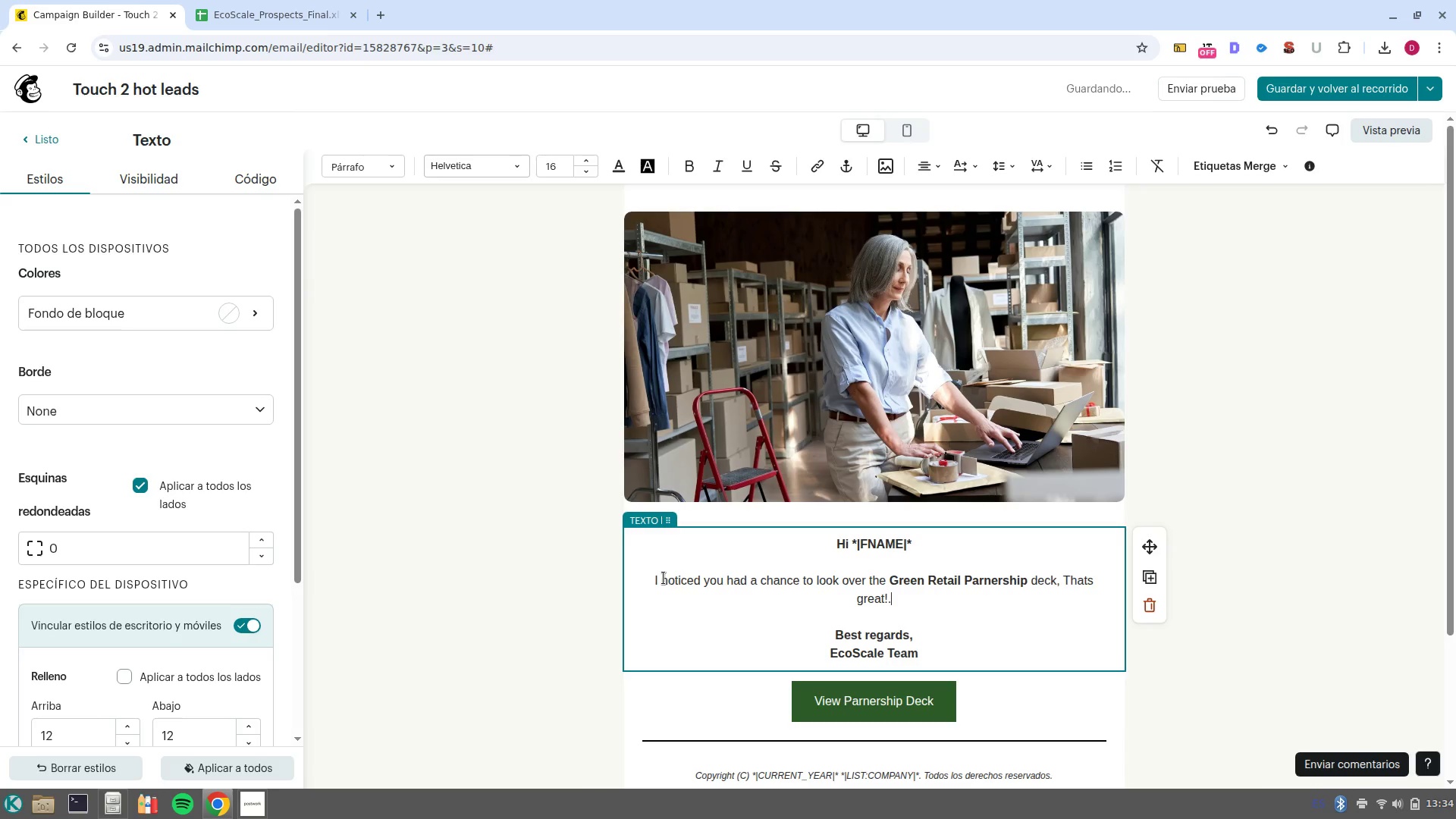 
key(Enter)
 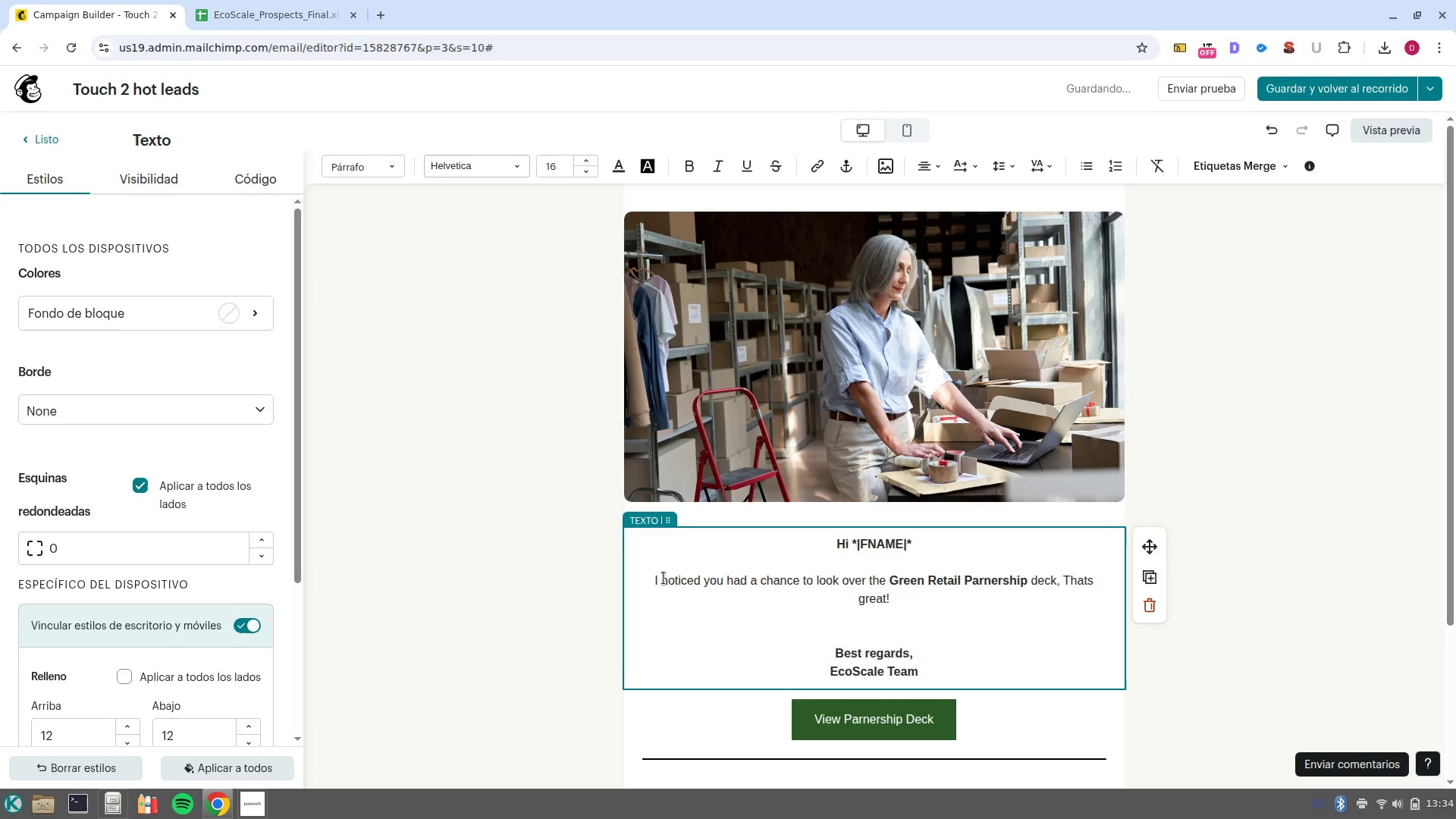 
key(Enter)
 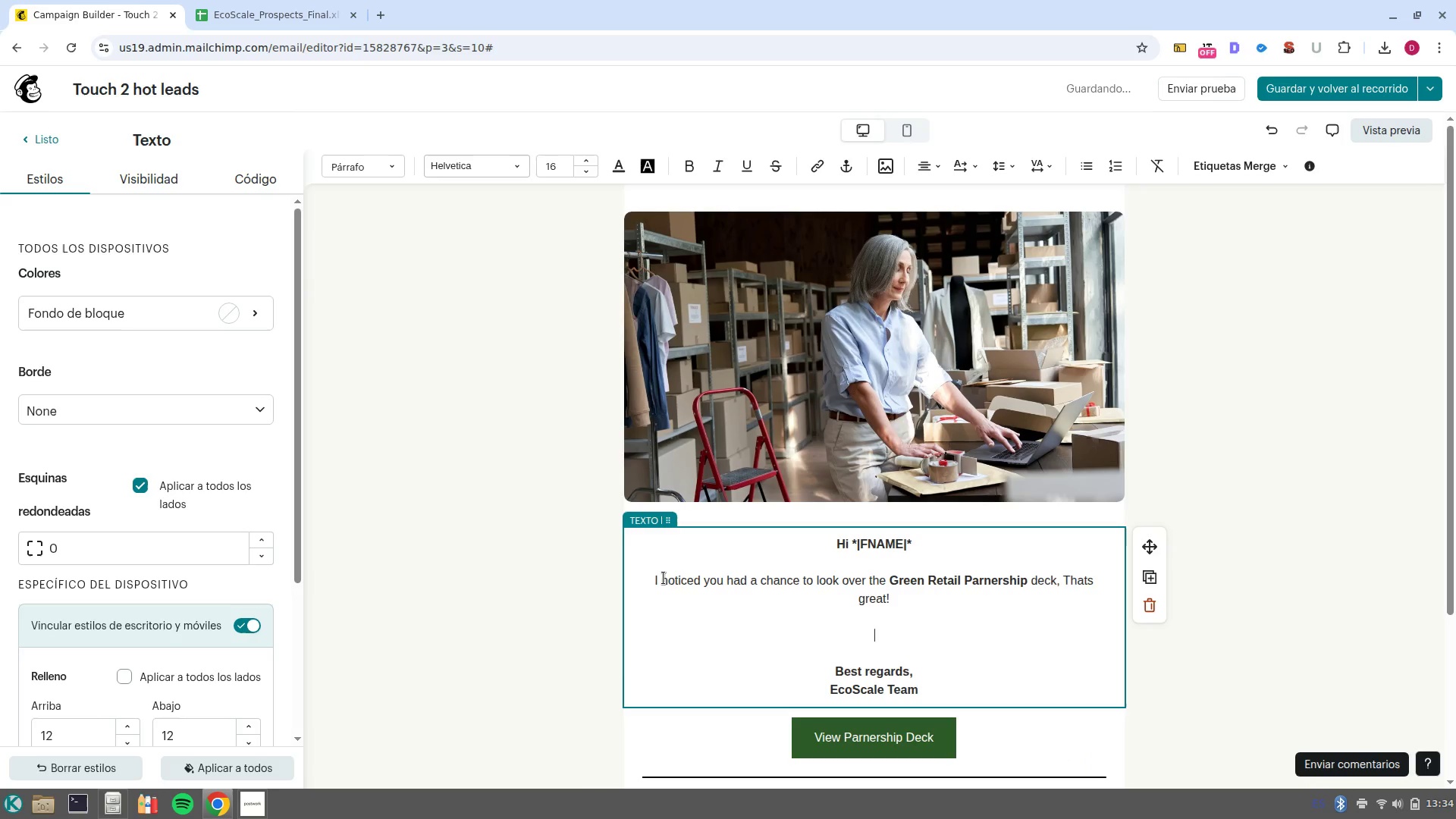 
type(I-m)
key(Backspace)
key(Backspace)
key(Backspace)
key(Backspace)
type(I-m curious)
 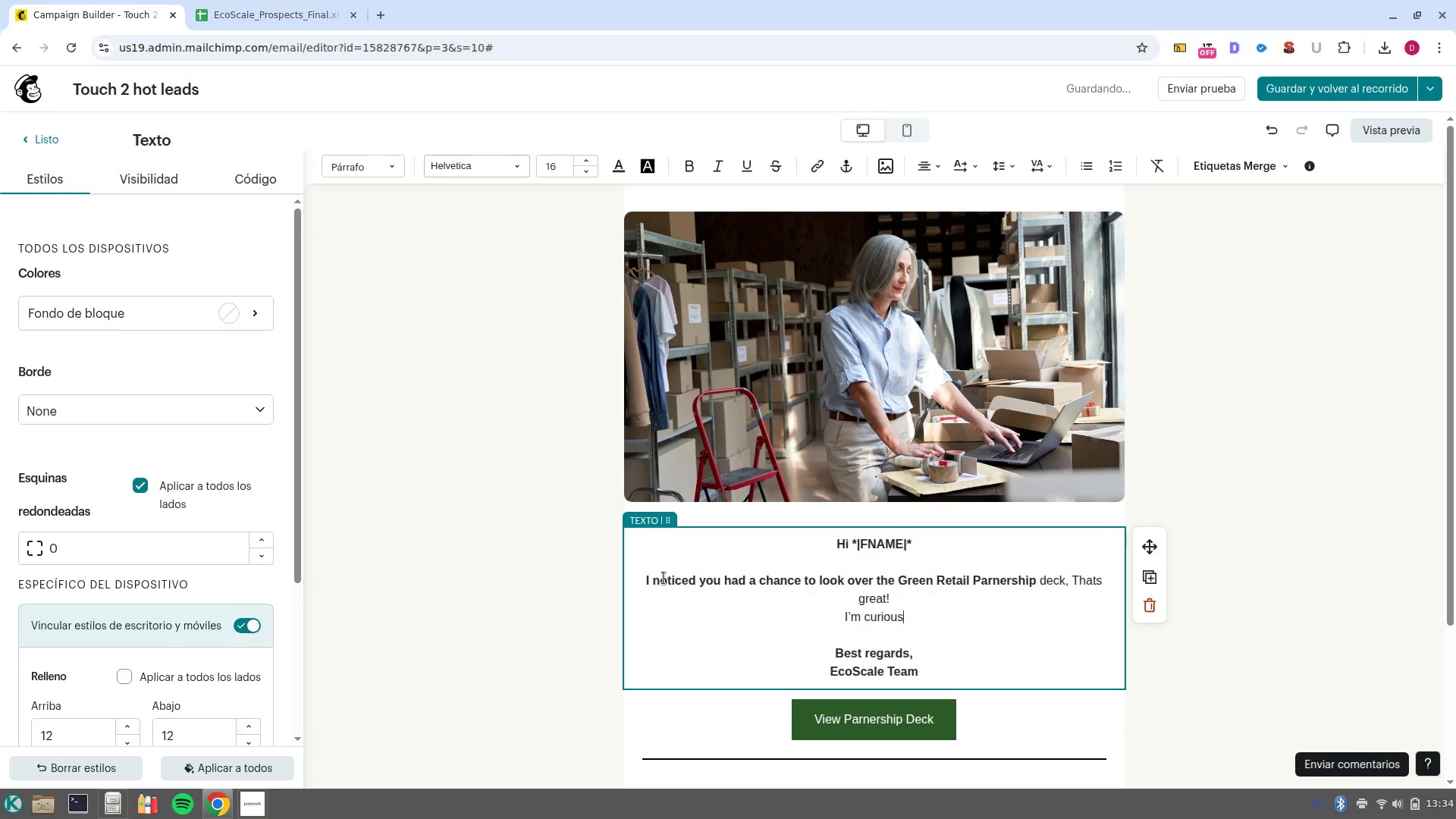 
key(ArrowUp)
 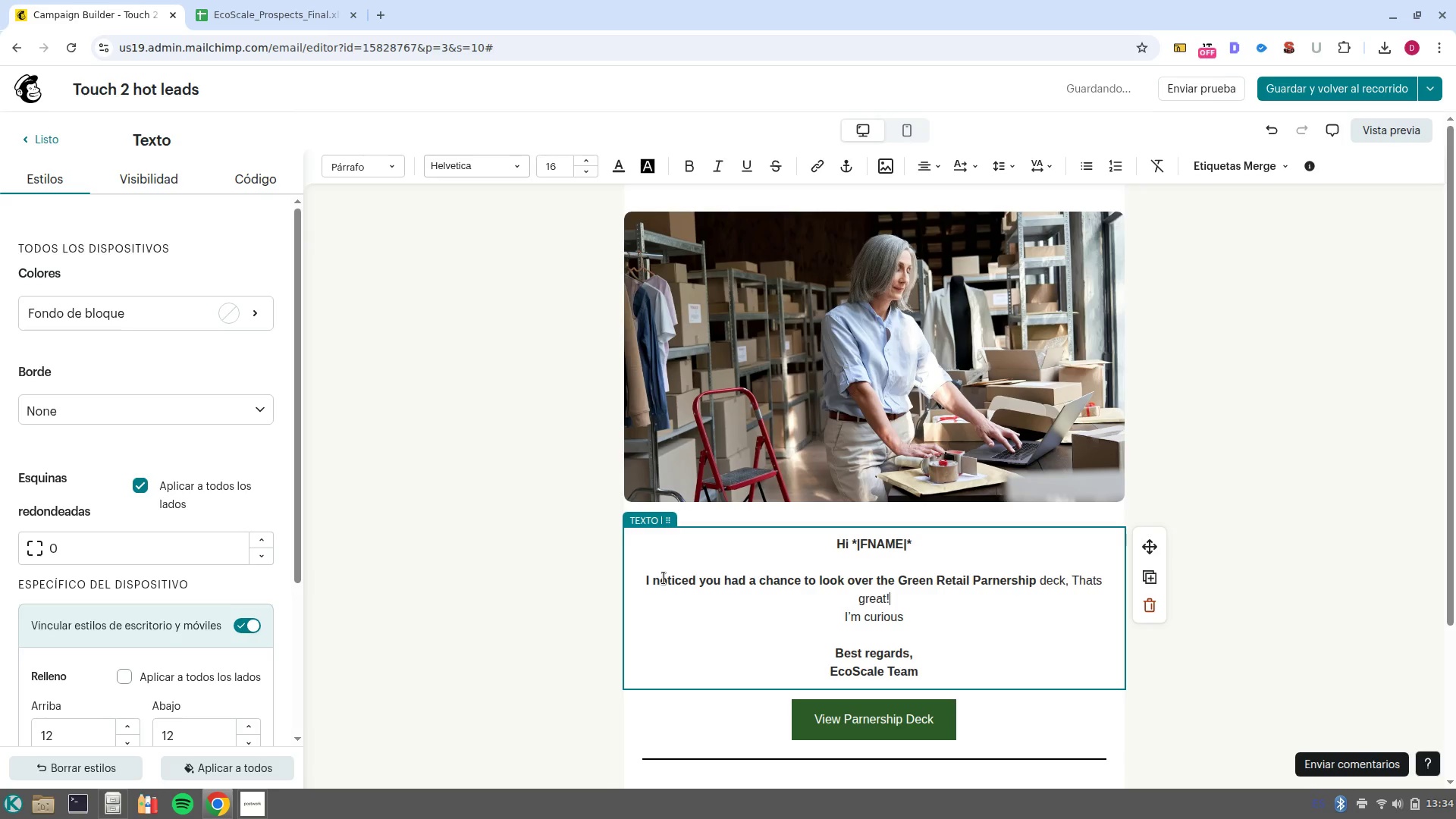 
key(NumpadEnter)
 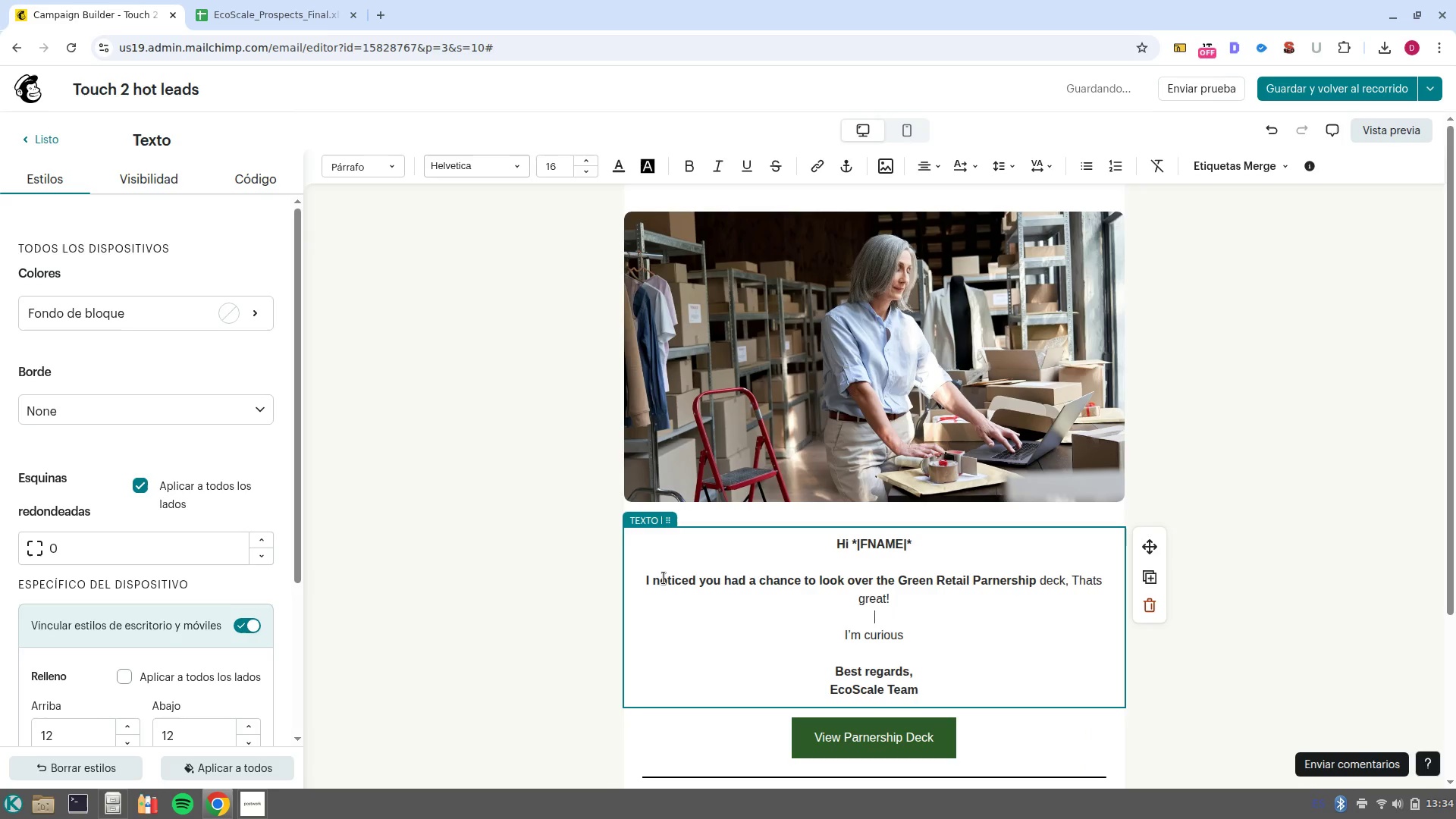 
key(ArrowDown)
 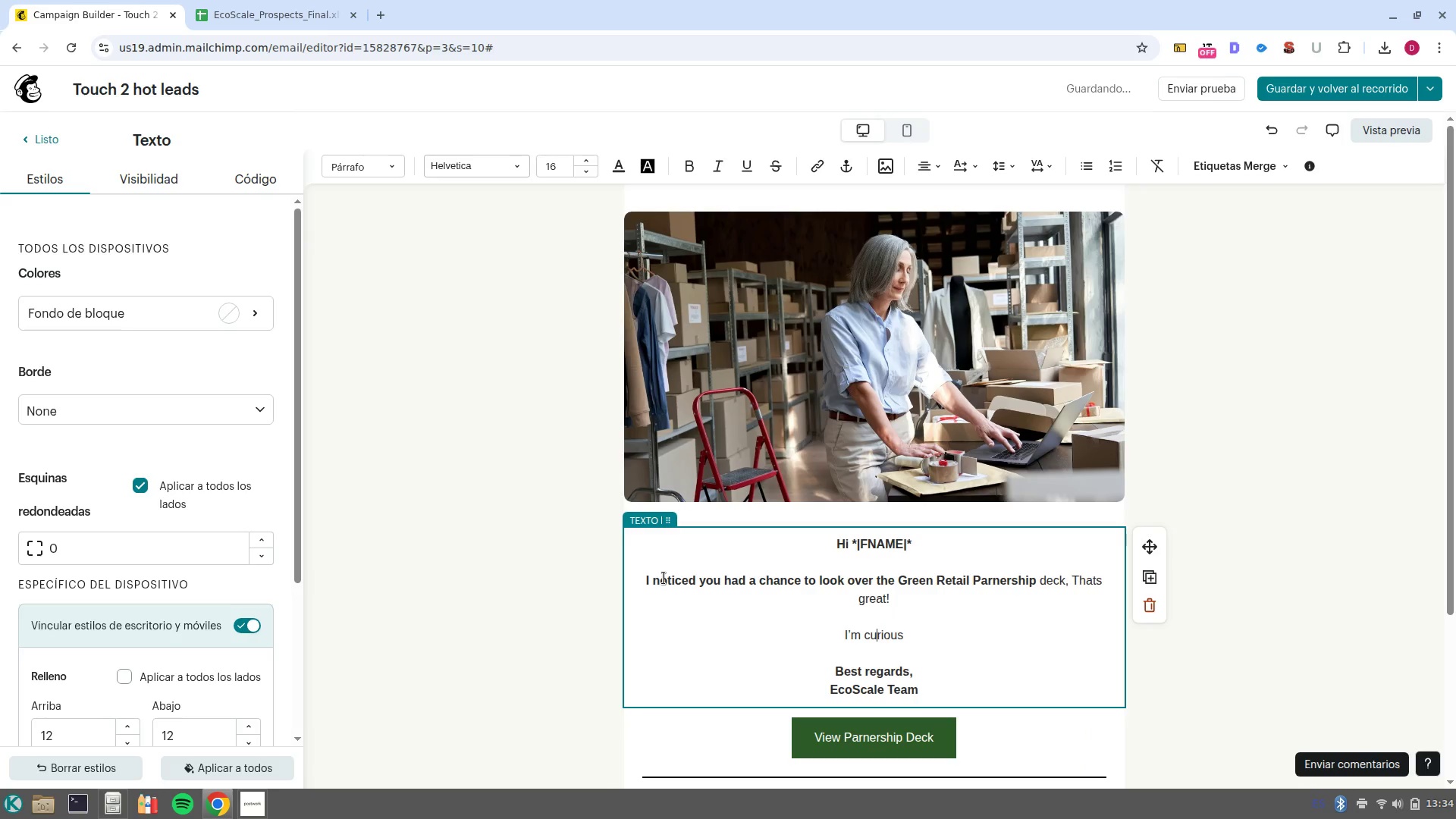 
key(ArrowRight)
 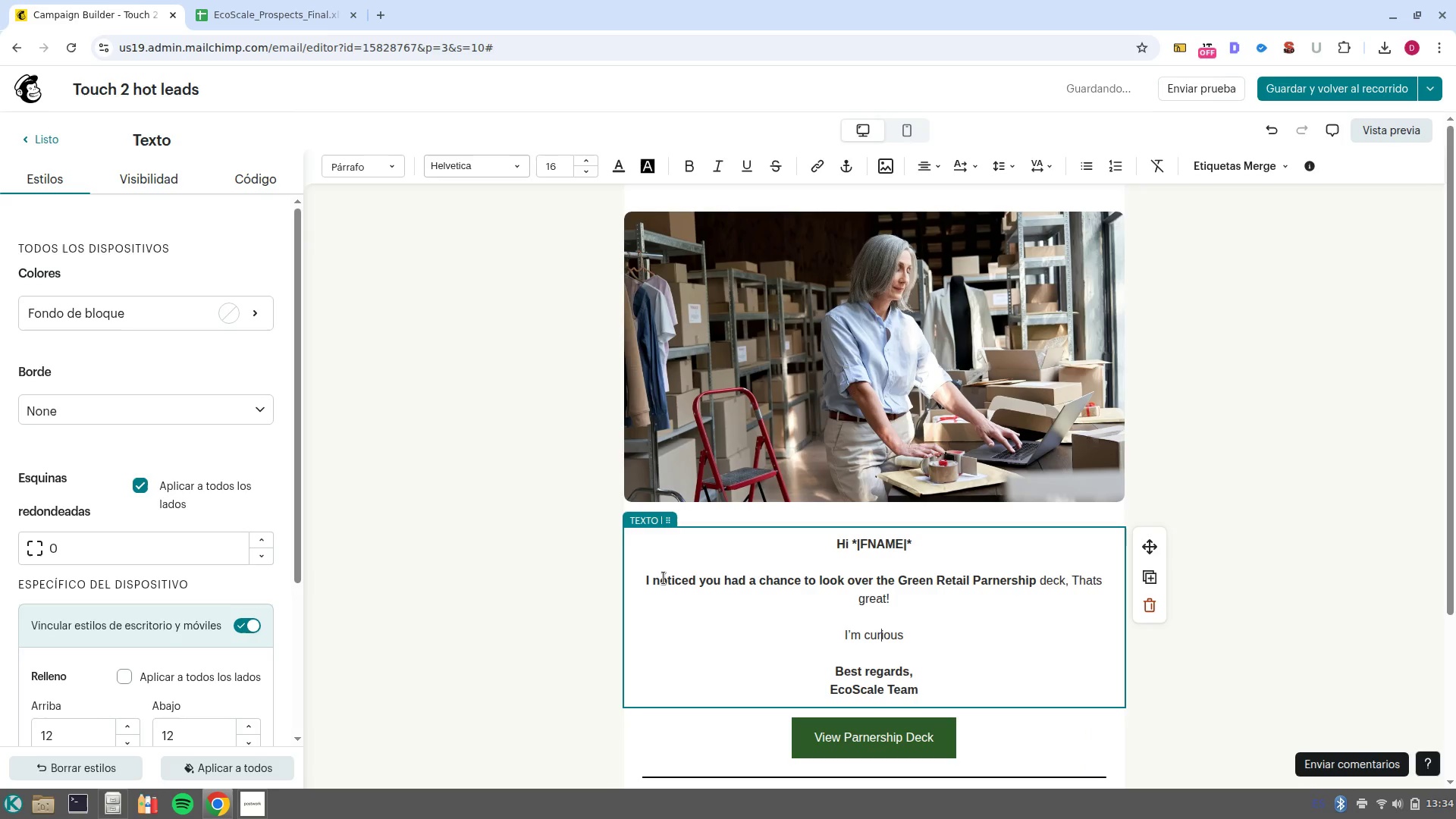 
key(ArrowRight)
 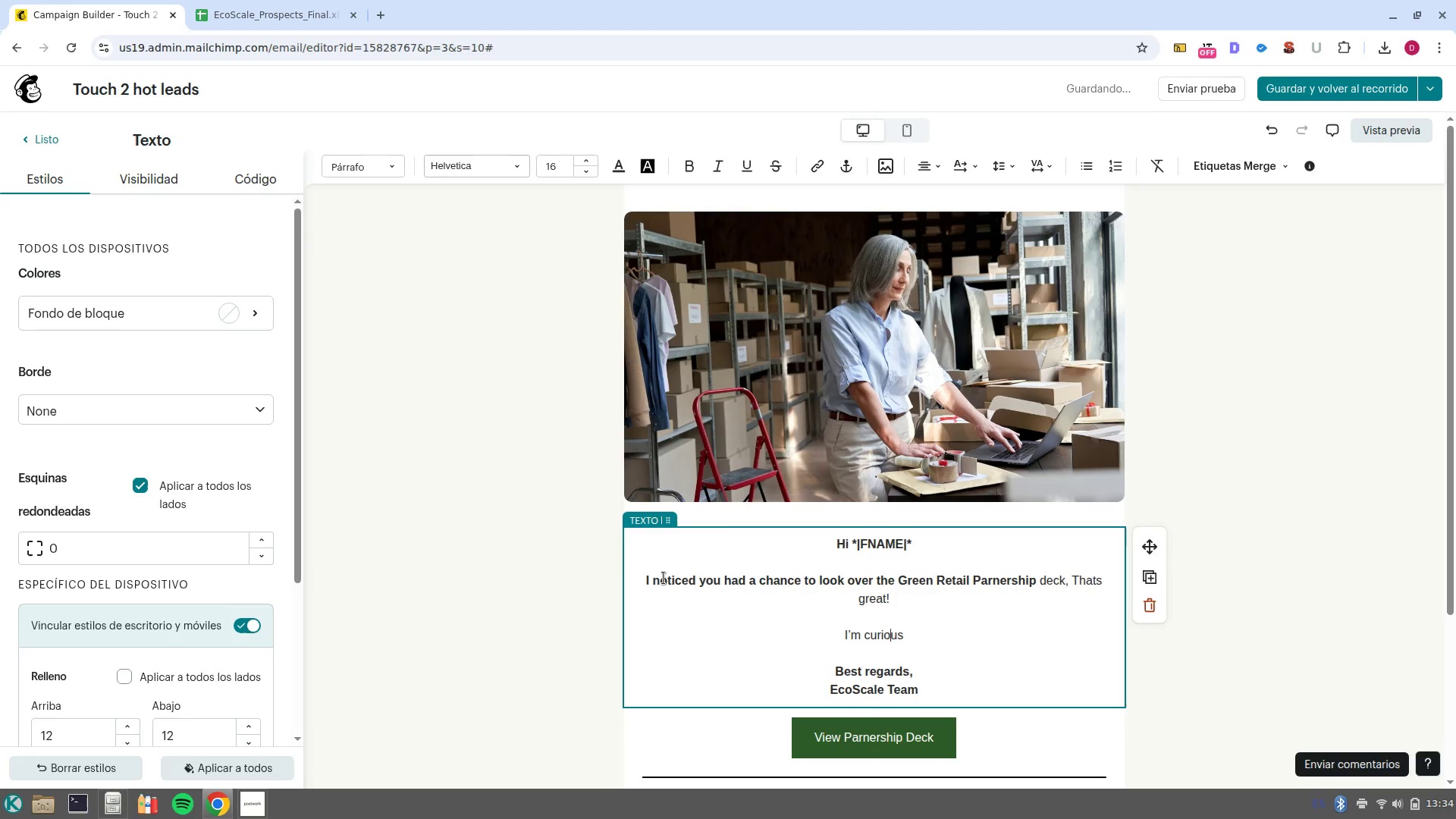 
key(ArrowRight)
 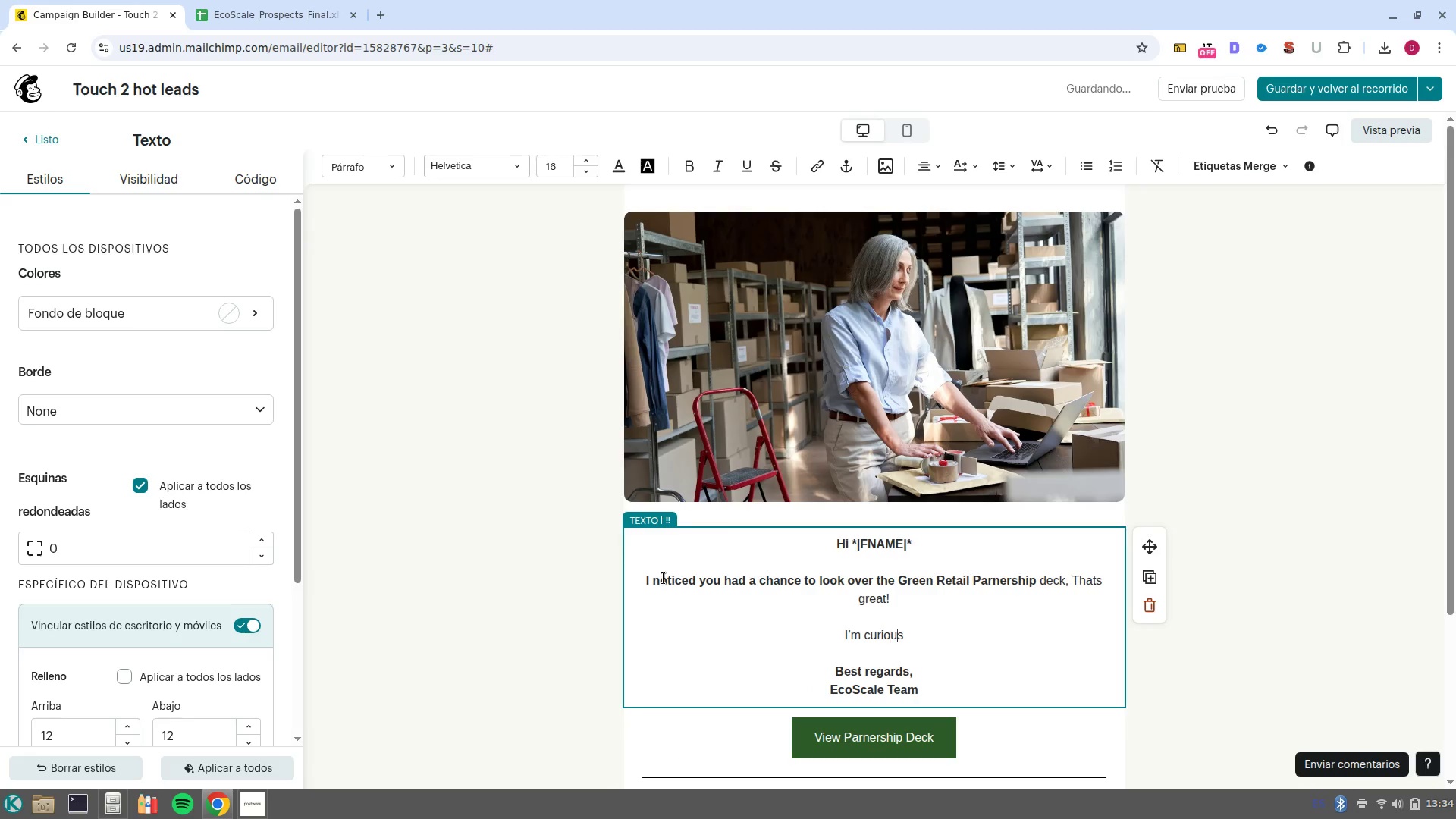 
key(ArrowRight)
 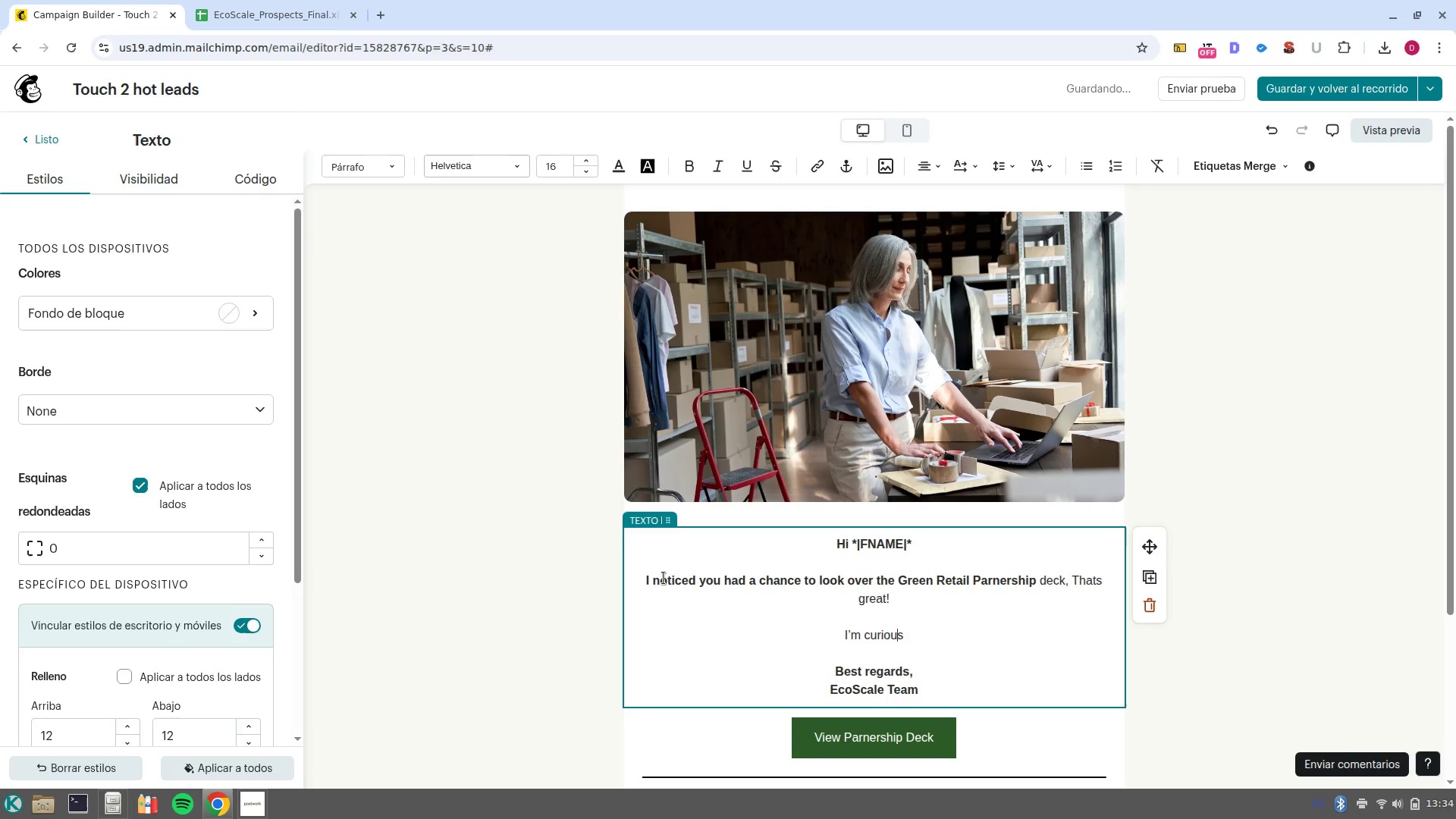 
key(ArrowRight)
 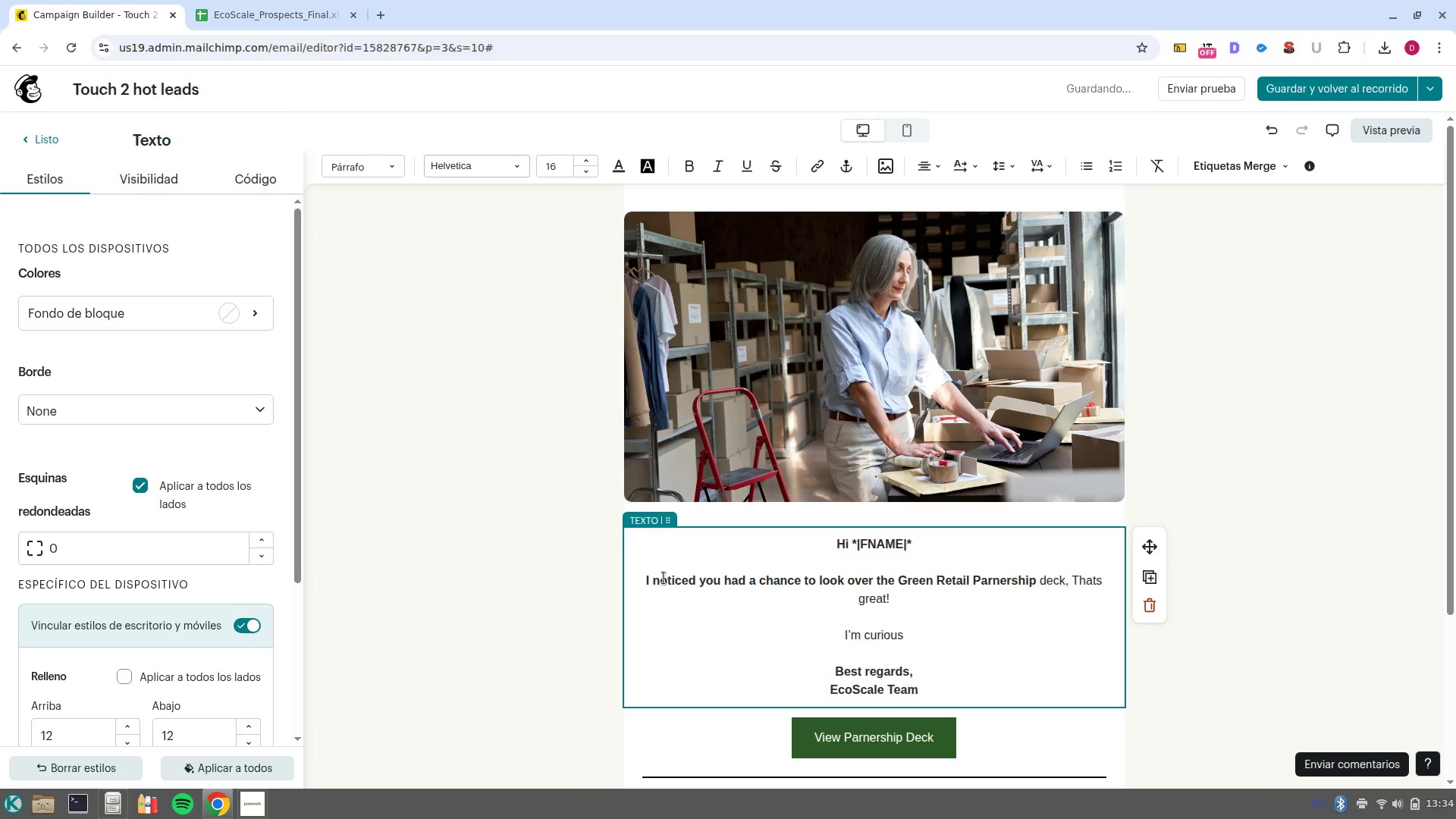 
type( if any particular part of the program stood out to you. or if you have any w)
key(Backspace)
type(questions about wo)
key(Backspace)
key(Backspace)
type(how we manage the distribution for brans)
key(Backspace)
type(ds with )
 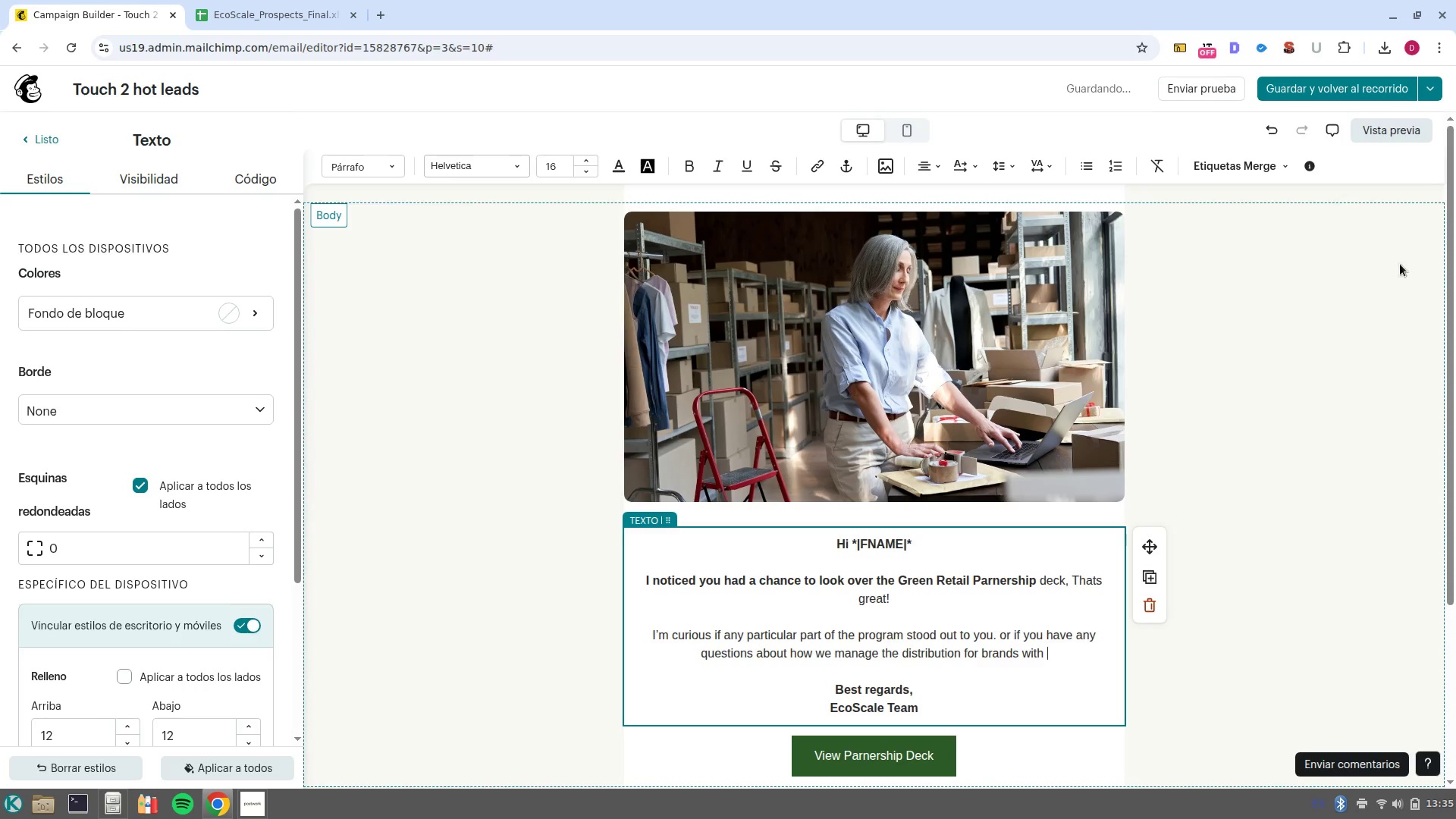 
left_click([1258, 181])
 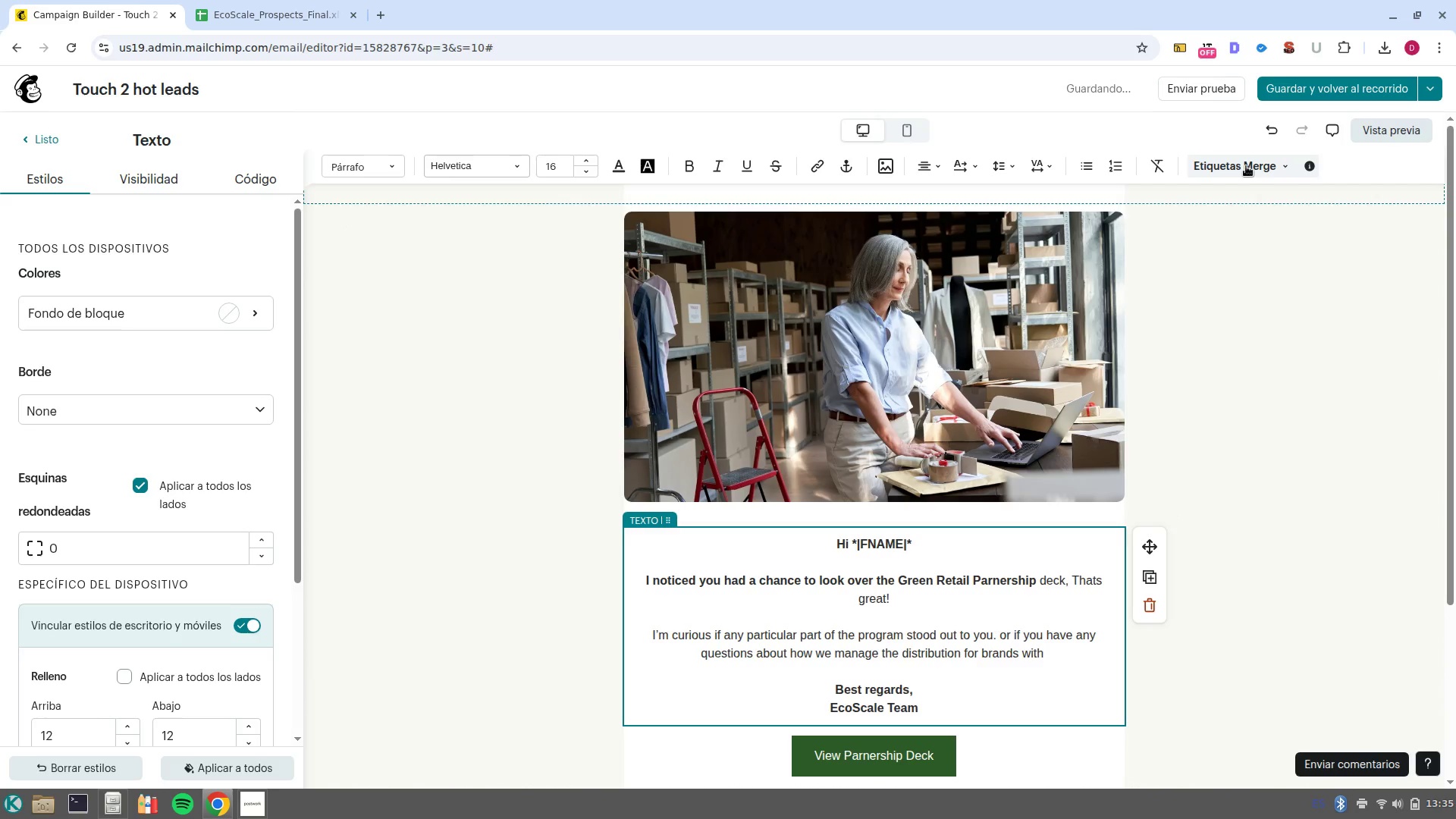 
left_click([1246, 166])
 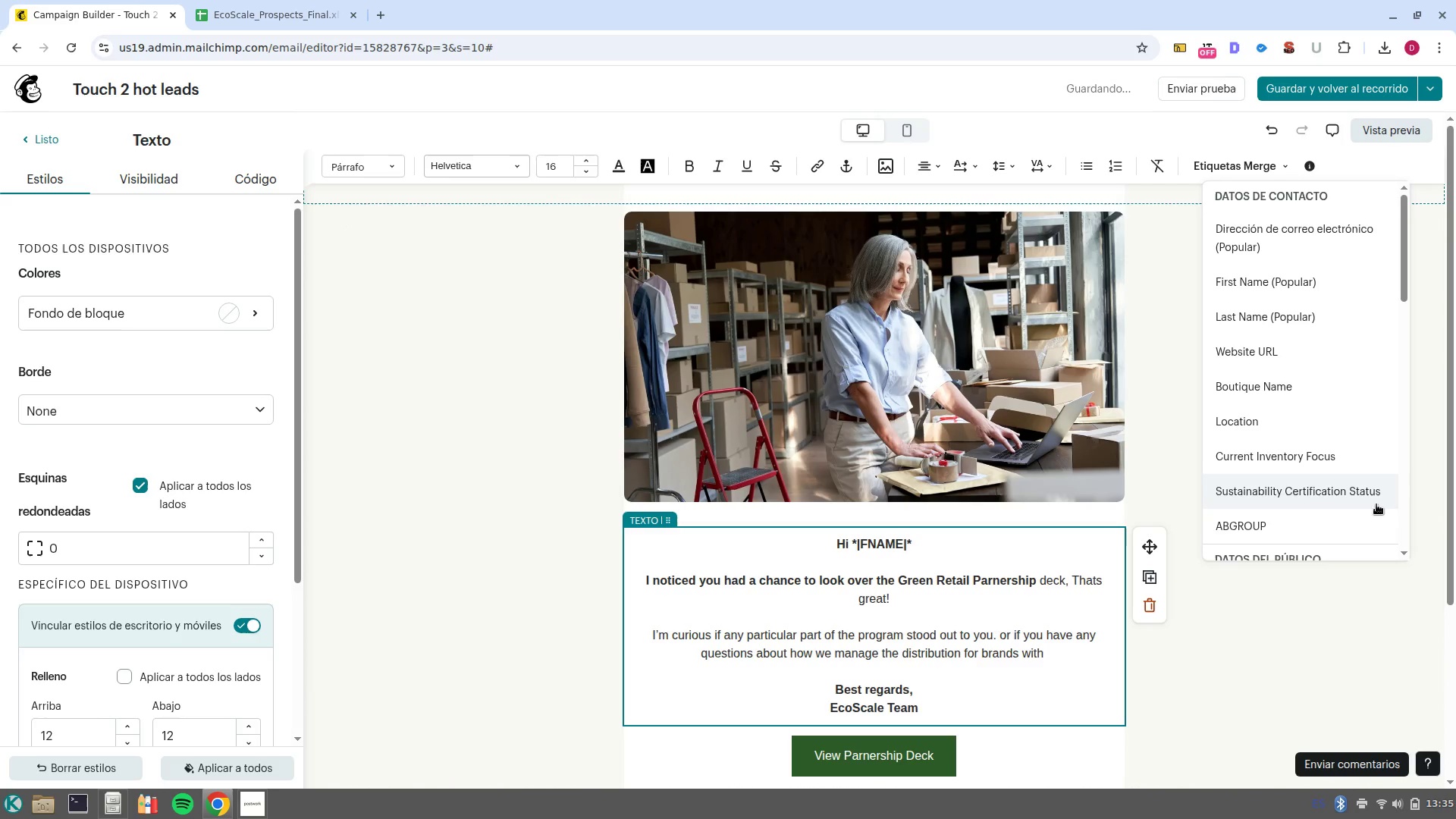 
left_click([1366, 496])
 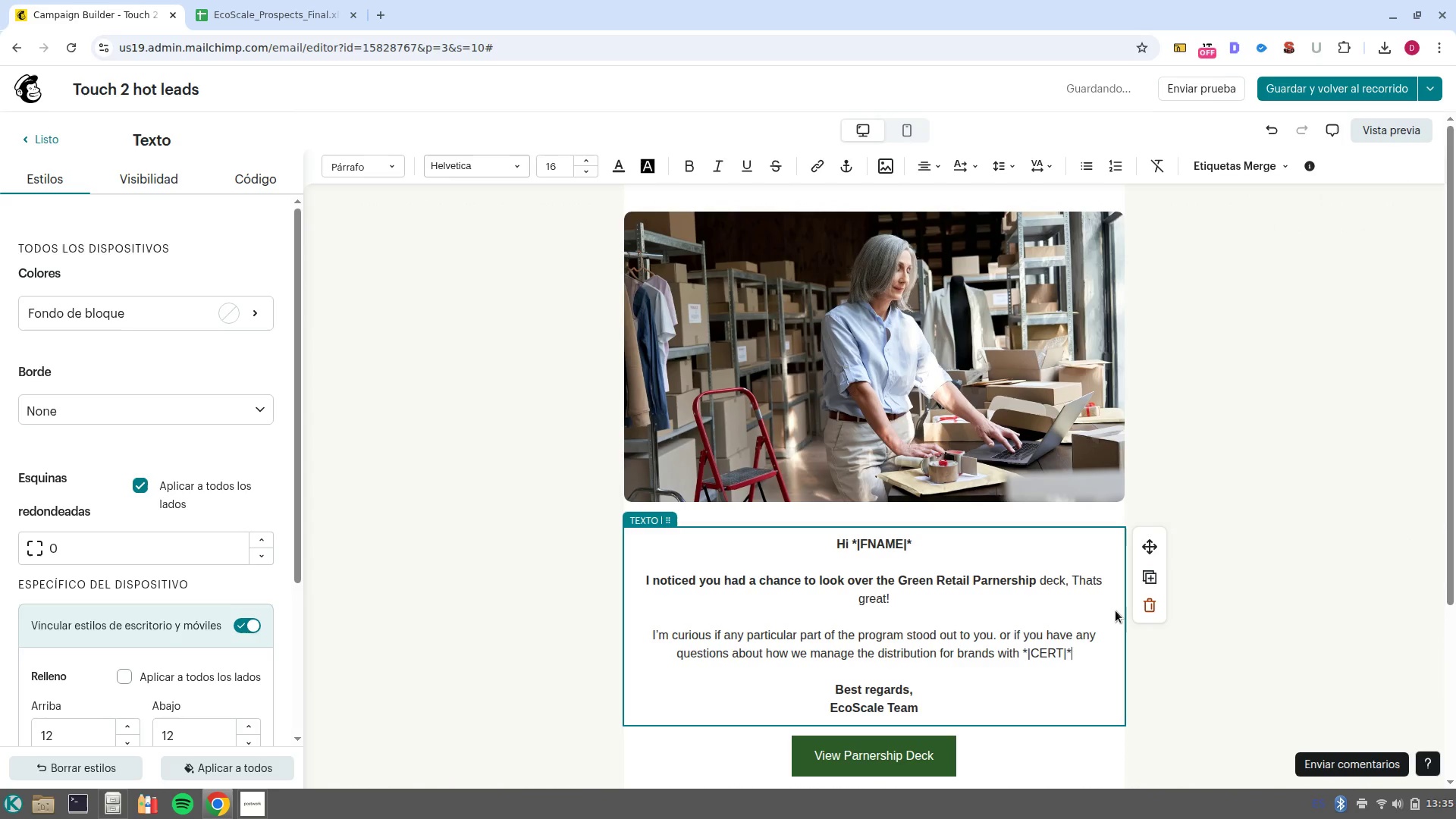 
type( status. )
 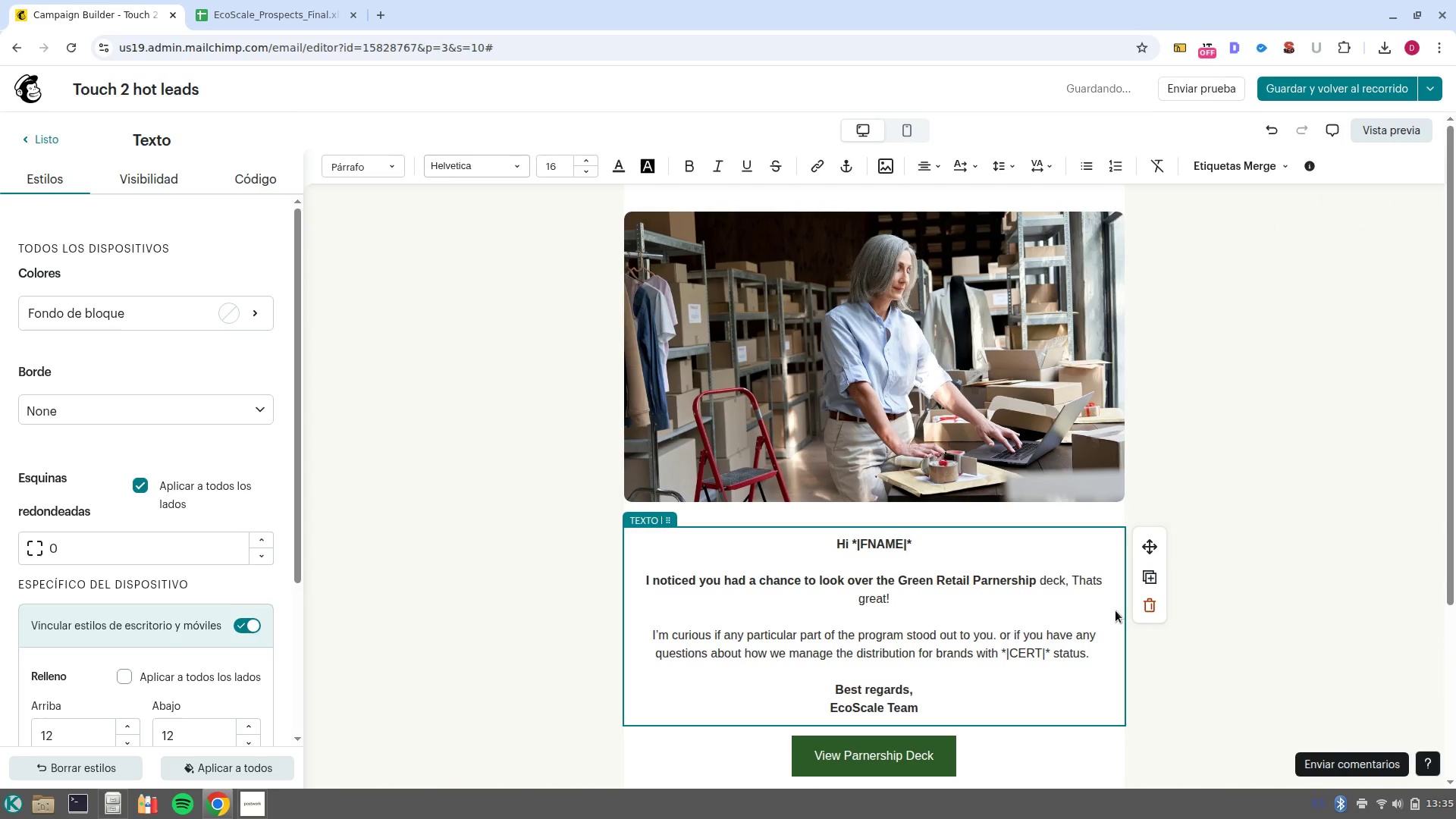 
key(Enter)
 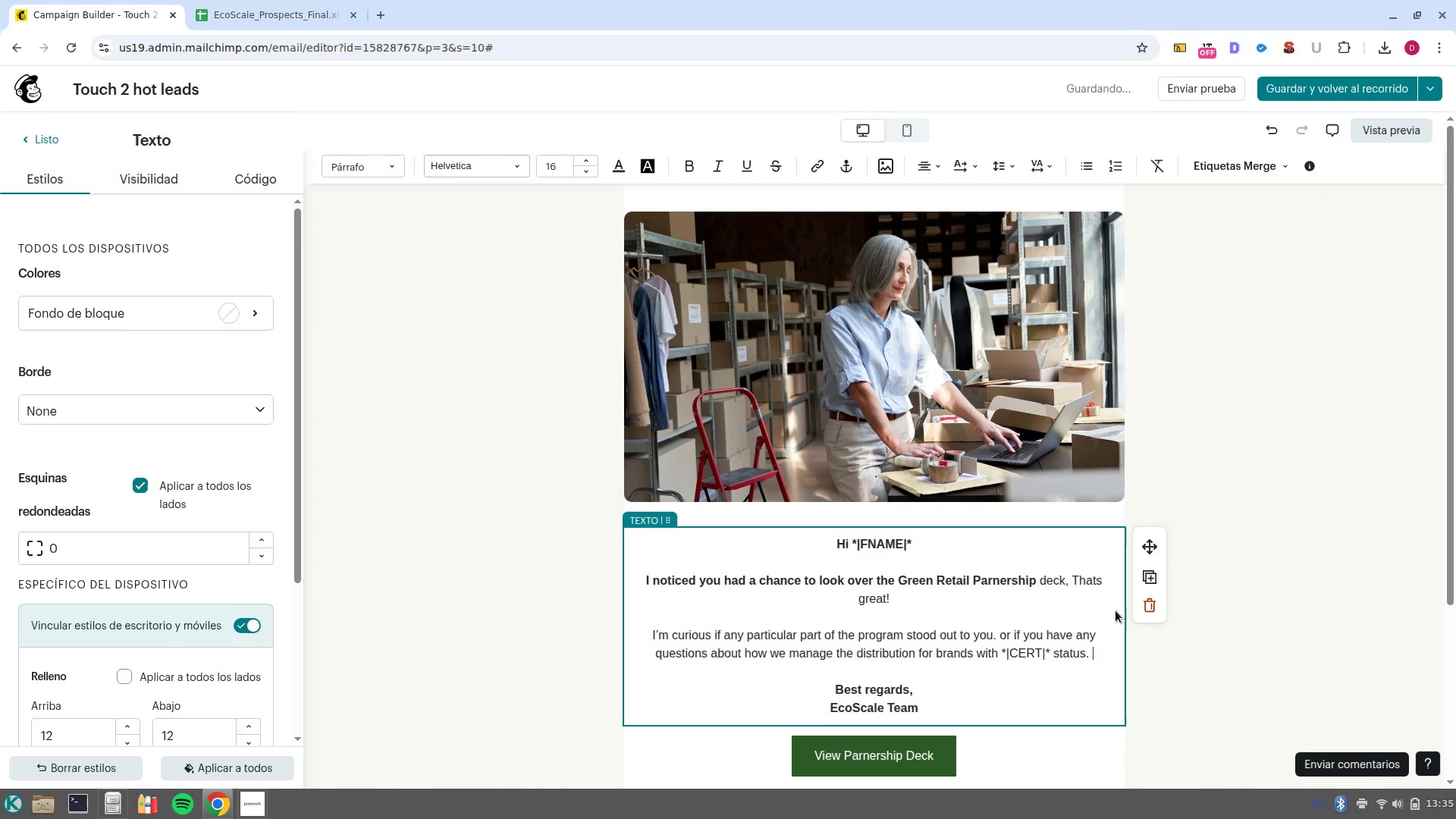 
key(Enter)
 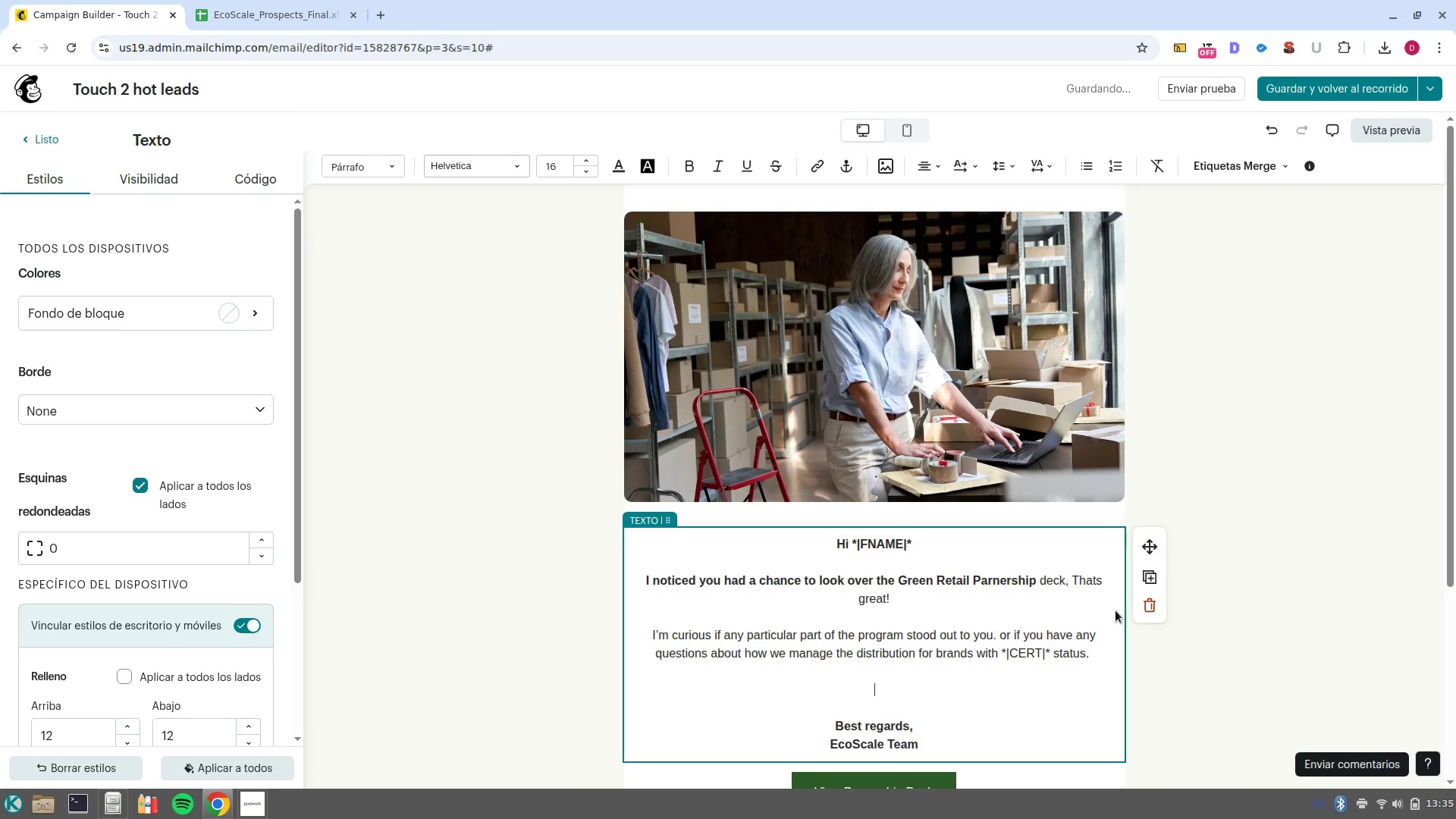 
hold_key(key=ShiftLeft, duration=0.72)
 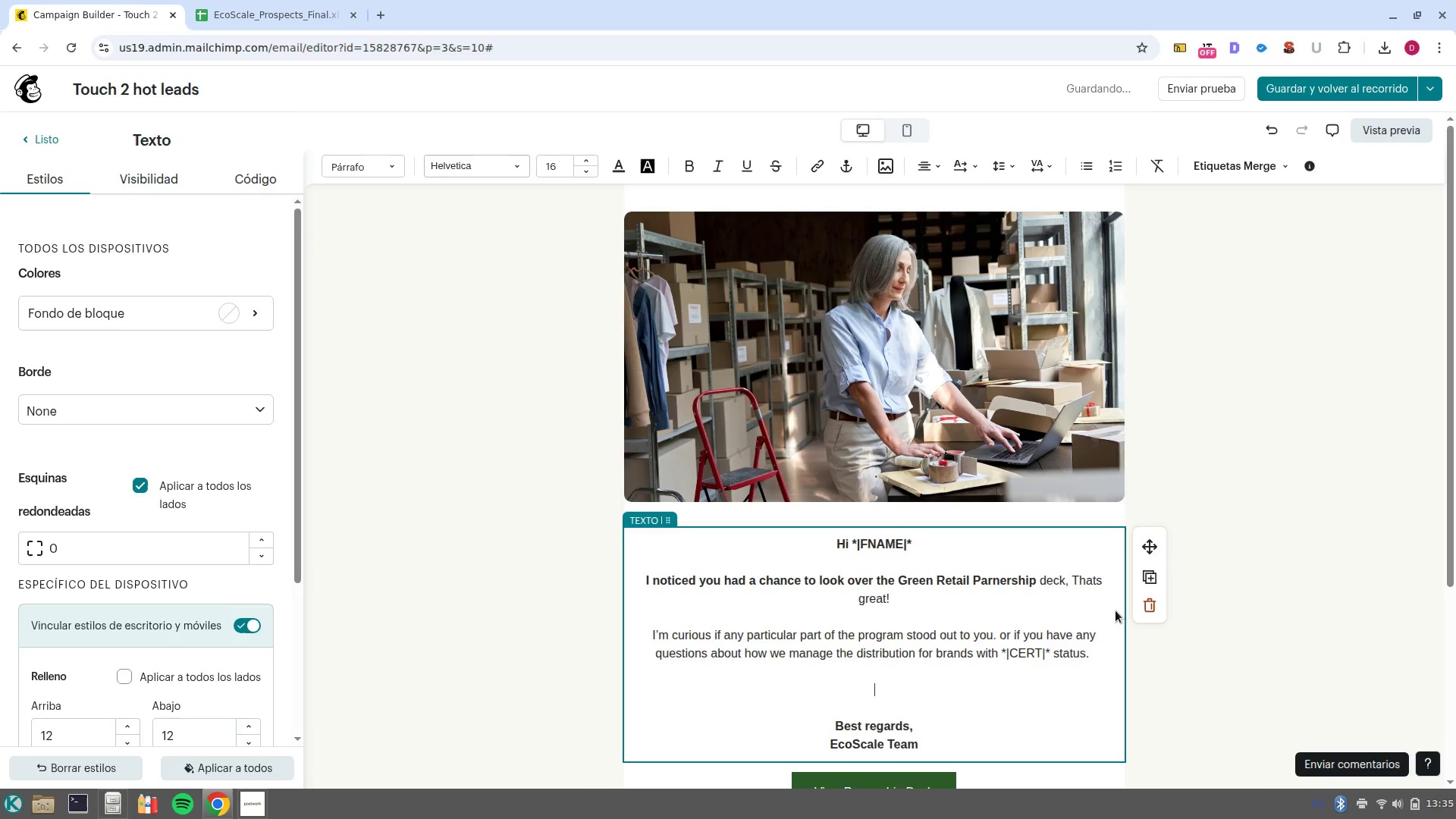 
type(Would you be open to a 5/minute caa)
key(Backspace)
type(ll later this week to discuss how we can support )
 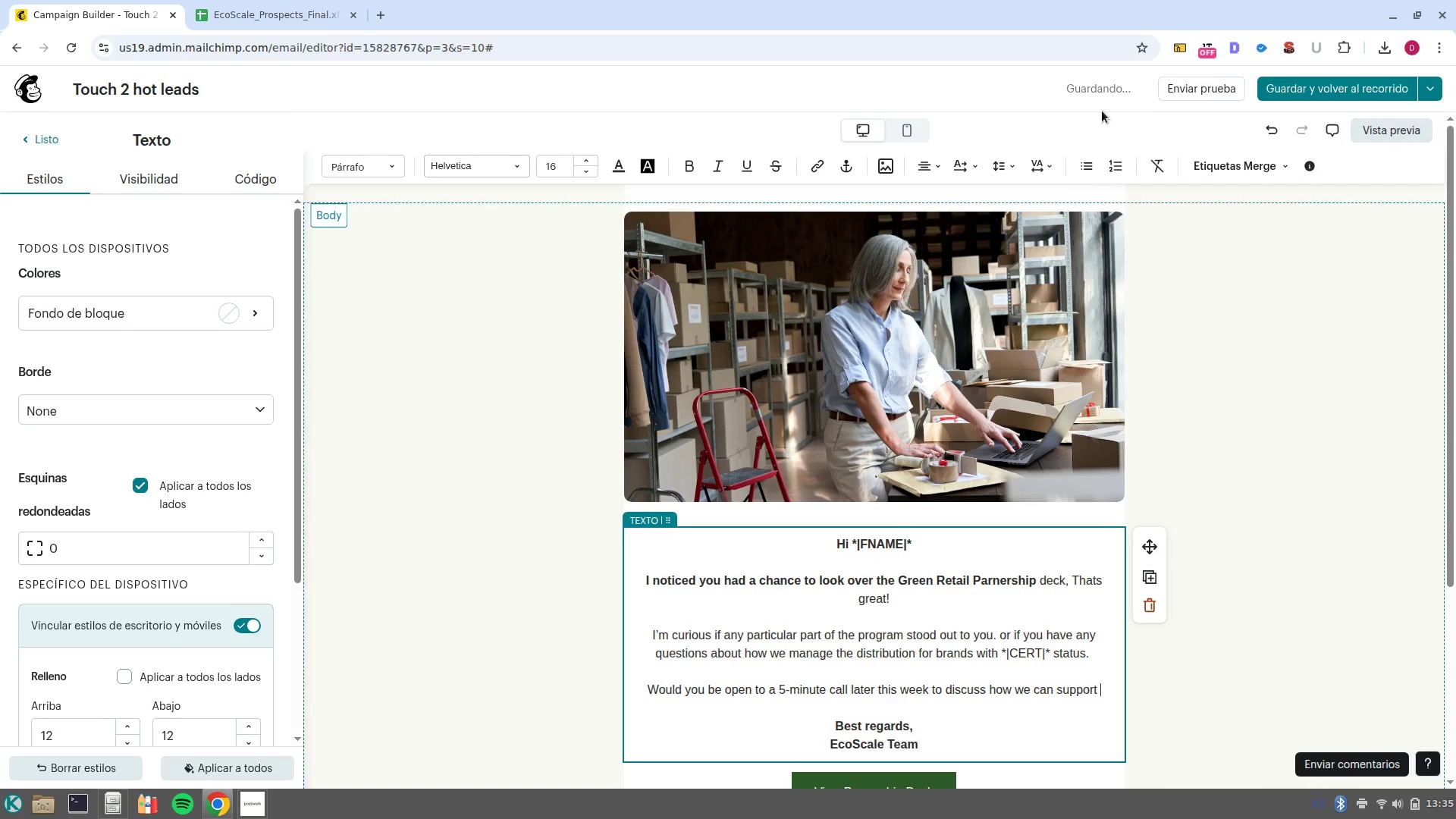 
left_click([1213, 173])
 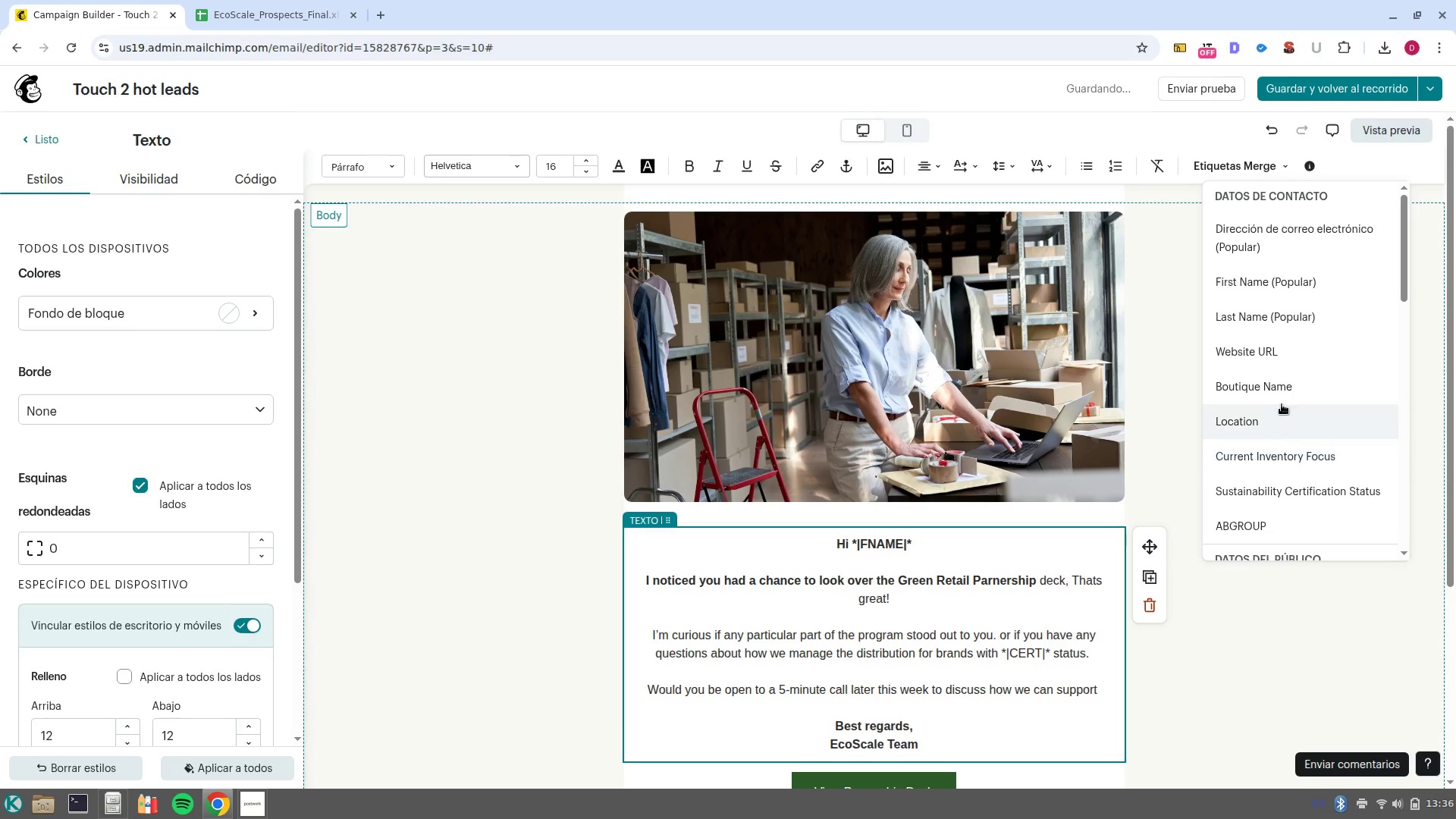 
left_click([1294, 396])
 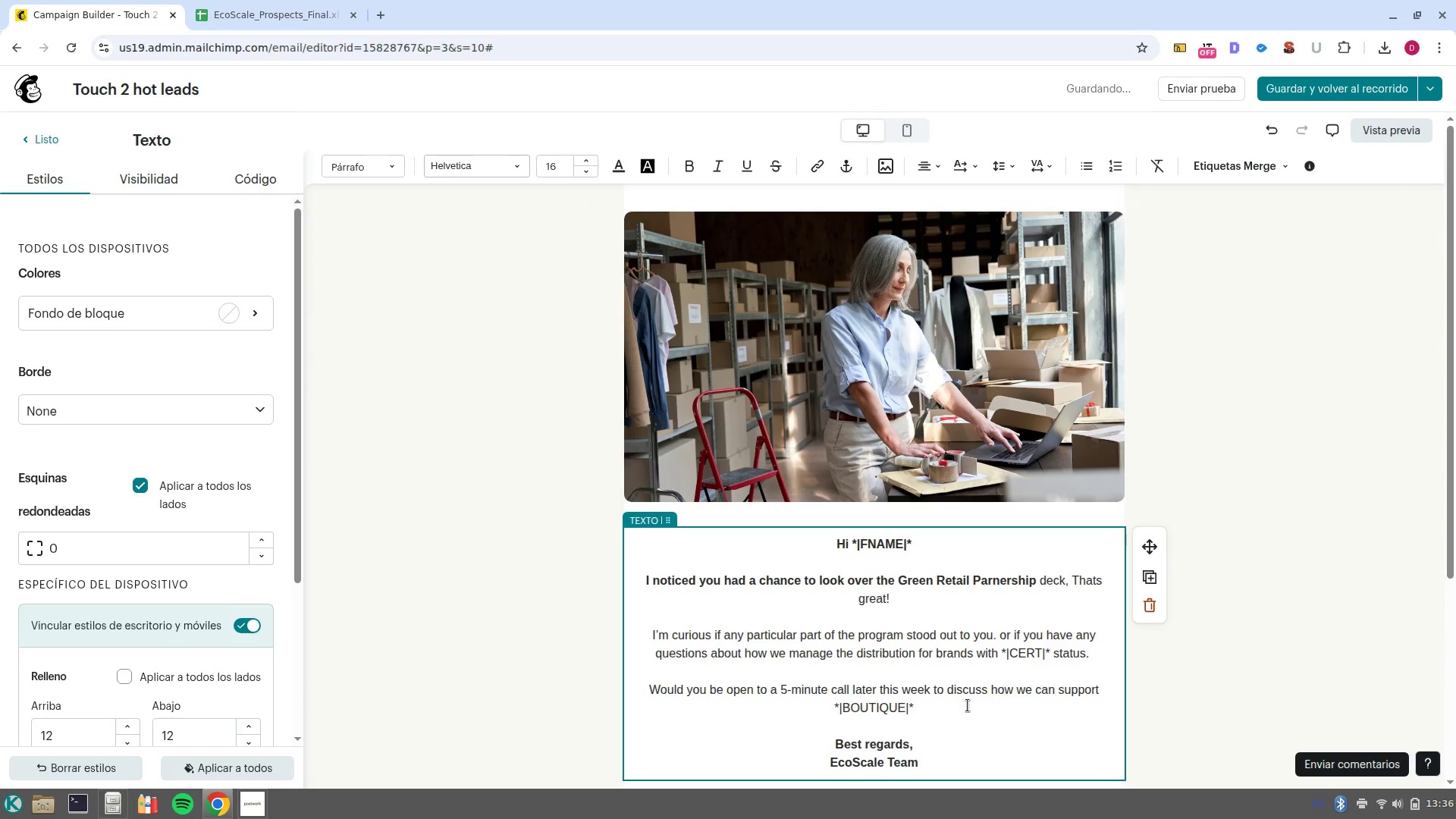 
scroll: coordinate [902, 635], scroll_direction: down, amount: 2.0
 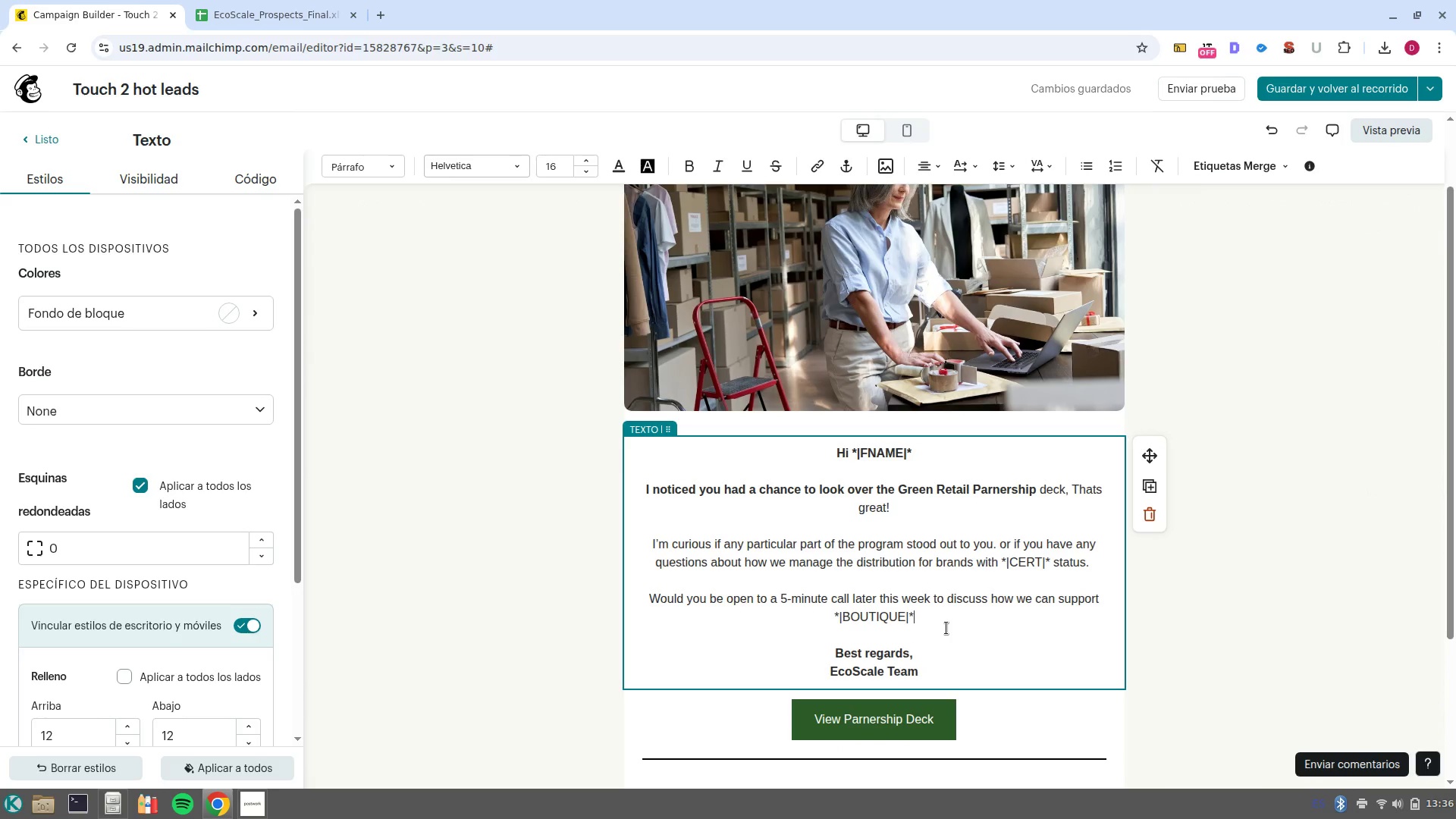 
wait(5.9)
 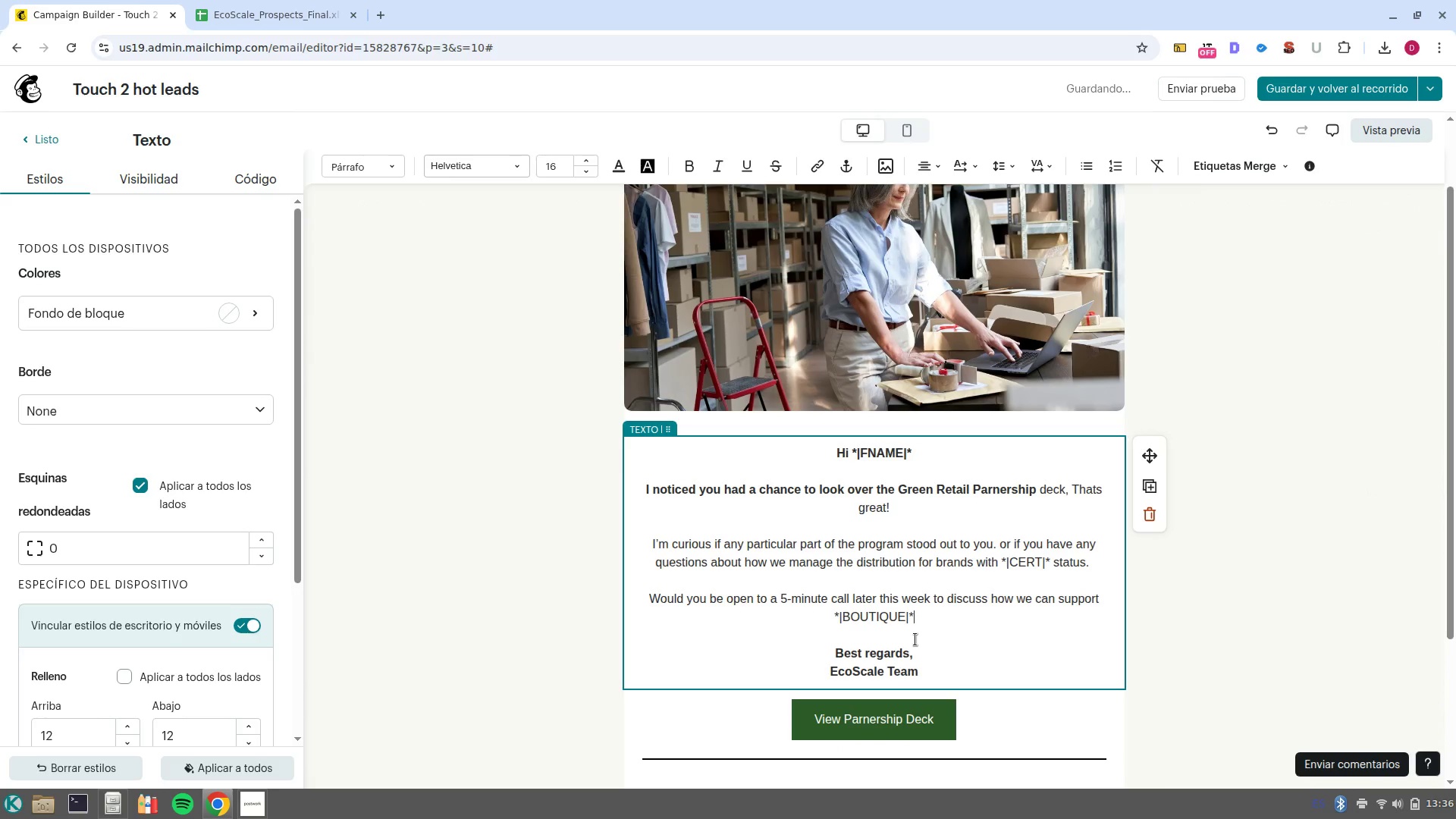 
double_click([912, 718])
 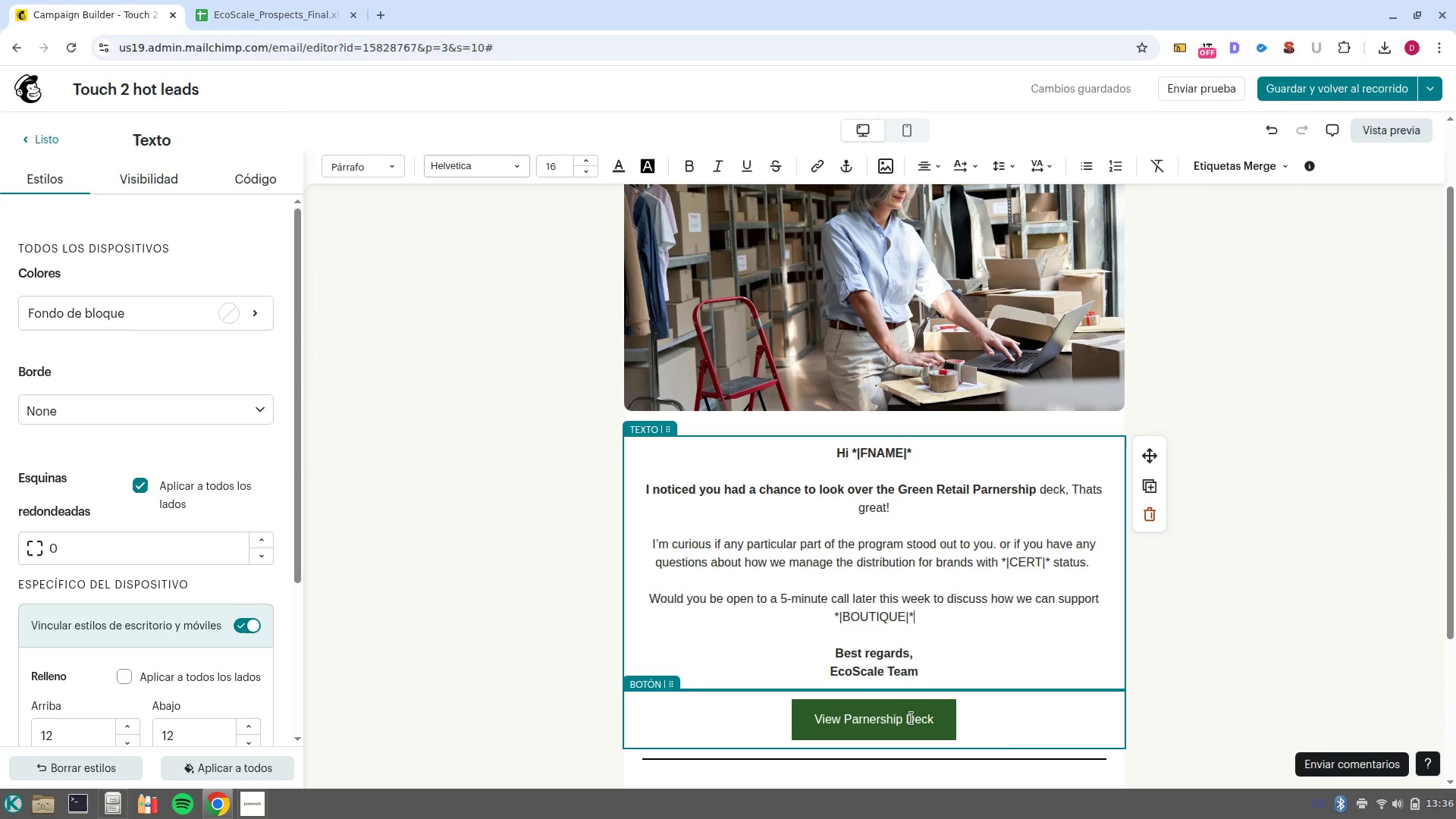 
triple_click([912, 718])
 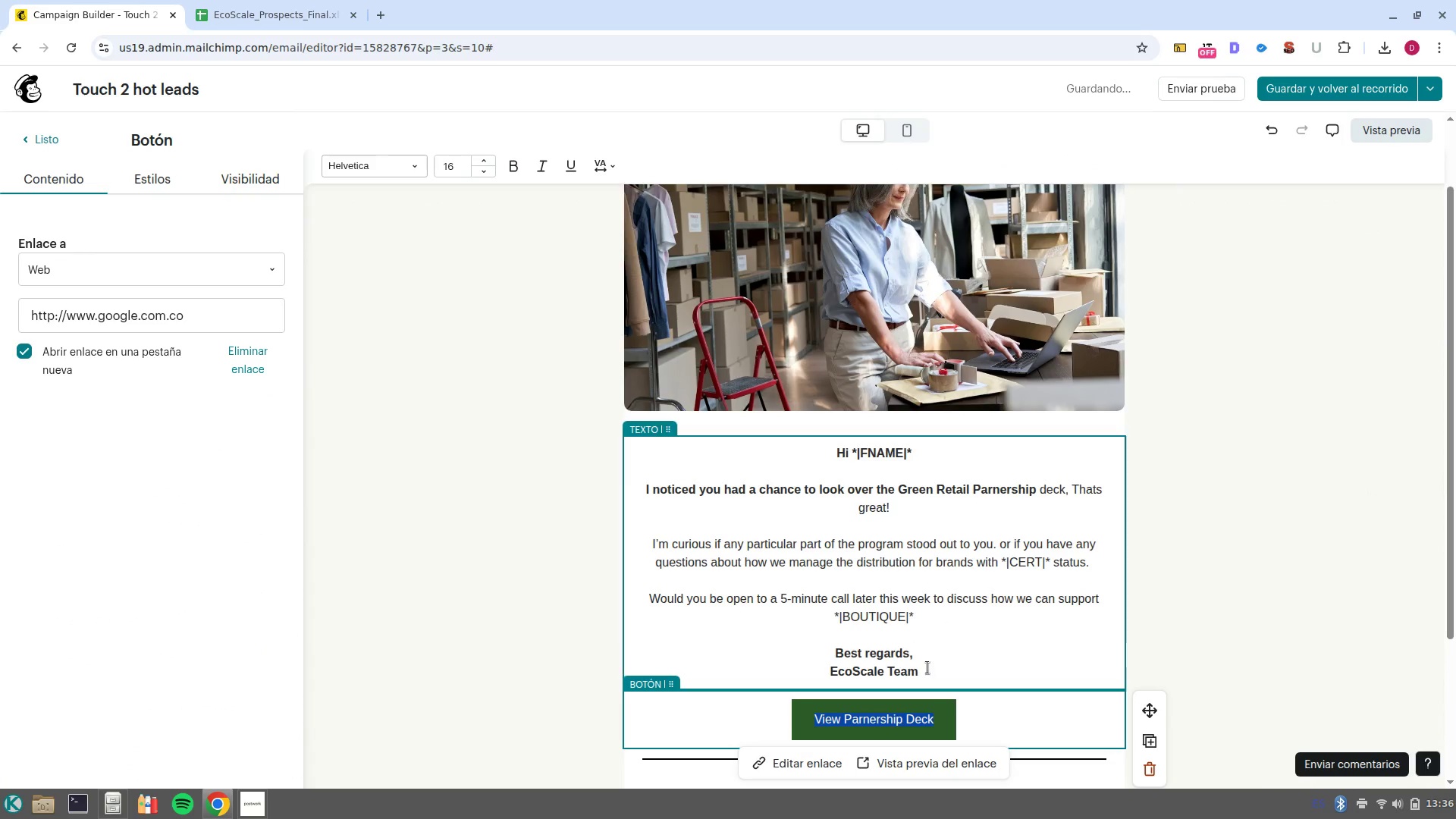 
left_click([908, 622])
 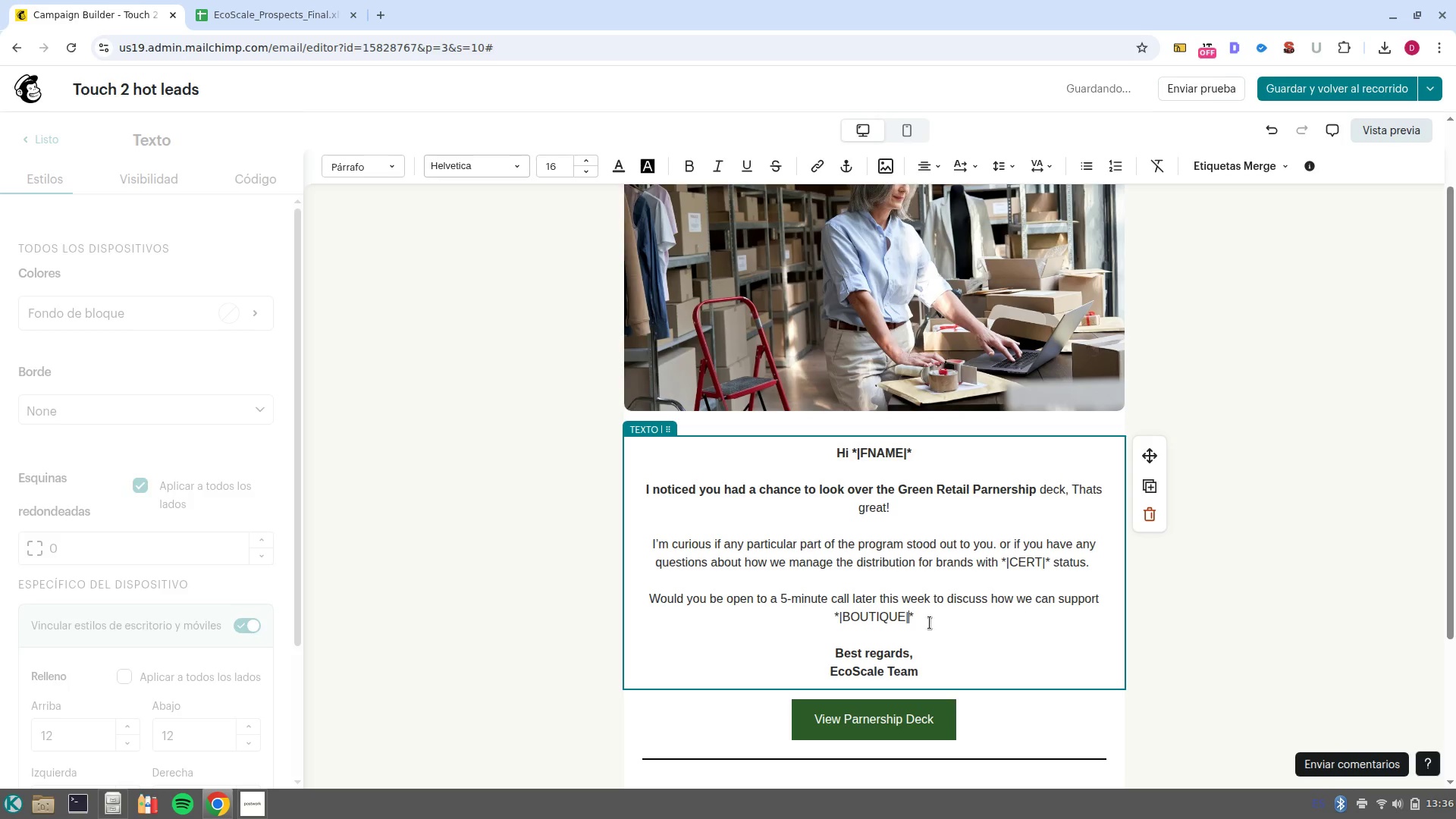 
left_click([930, 623])
 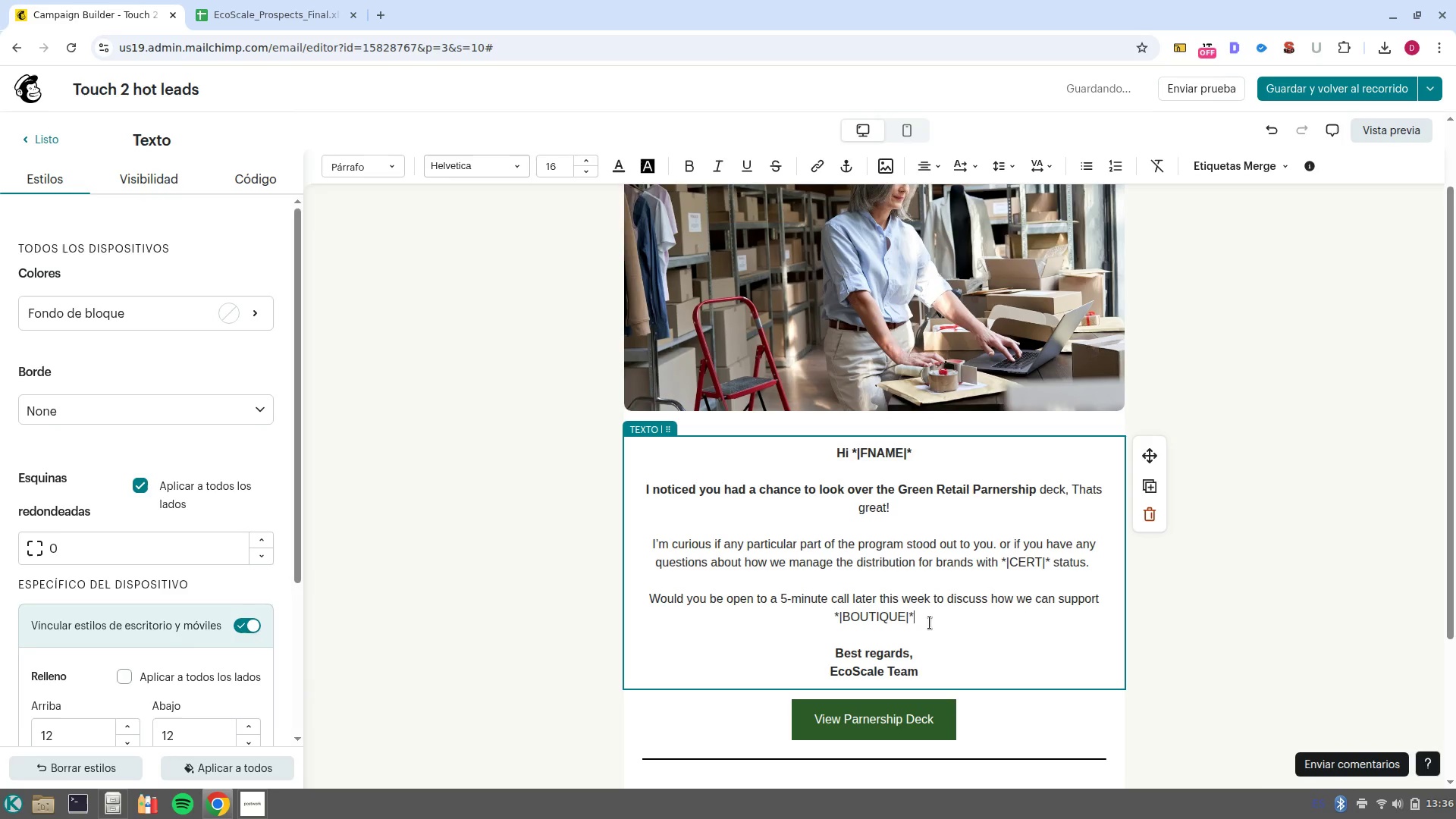 
key(Shift+Minus)
 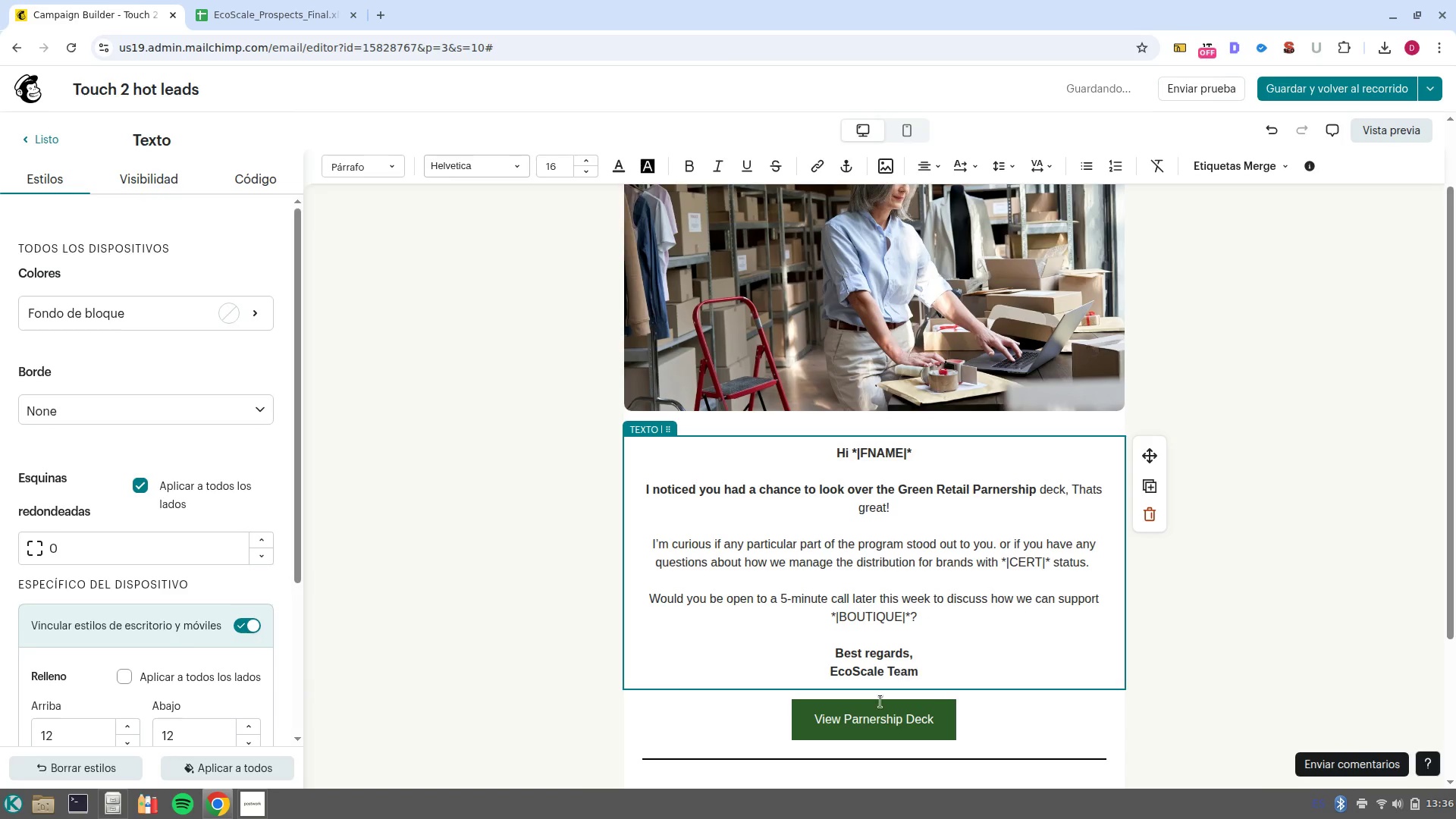 
left_click([868, 717])
 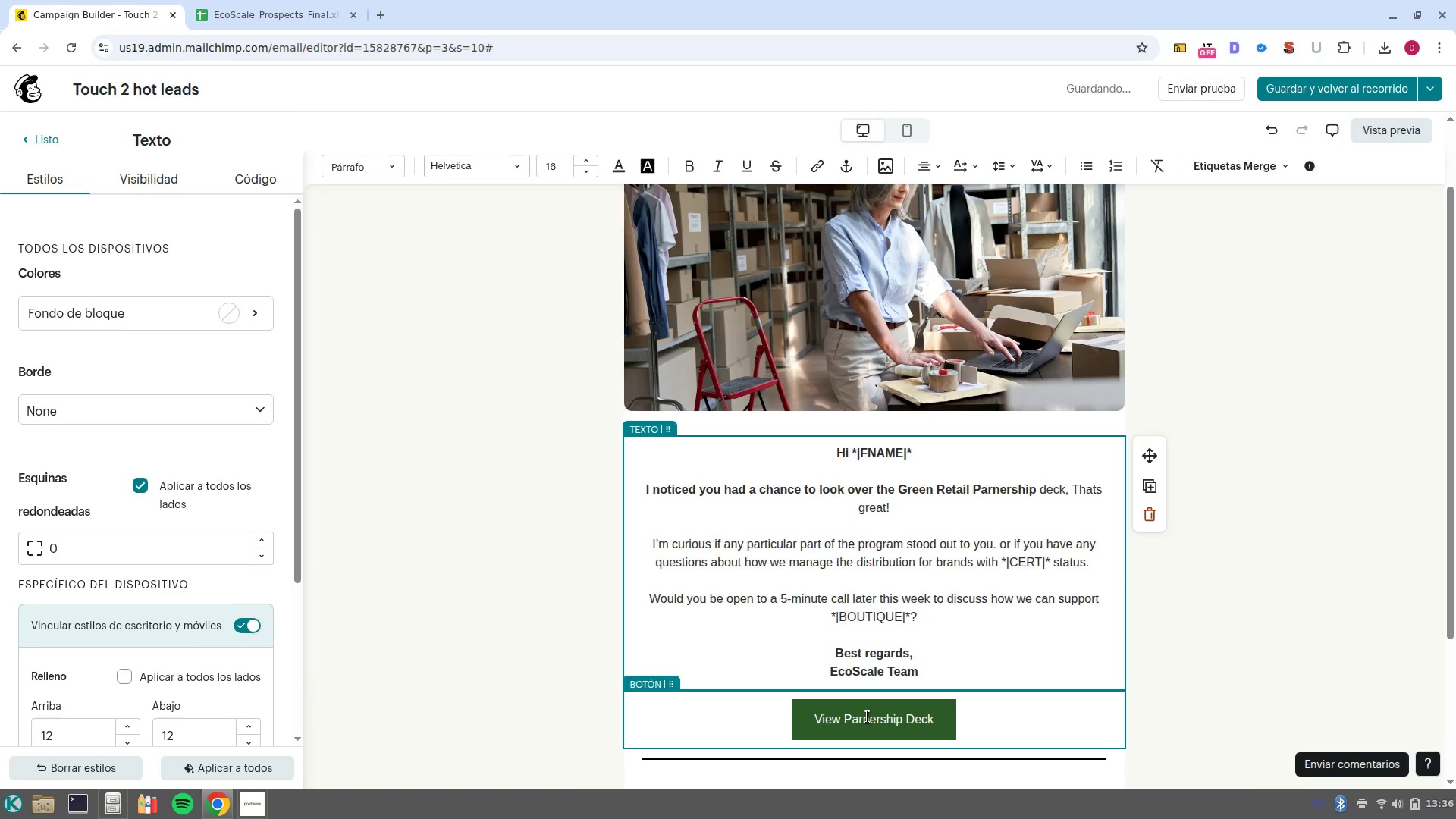 
left_click([868, 717])
 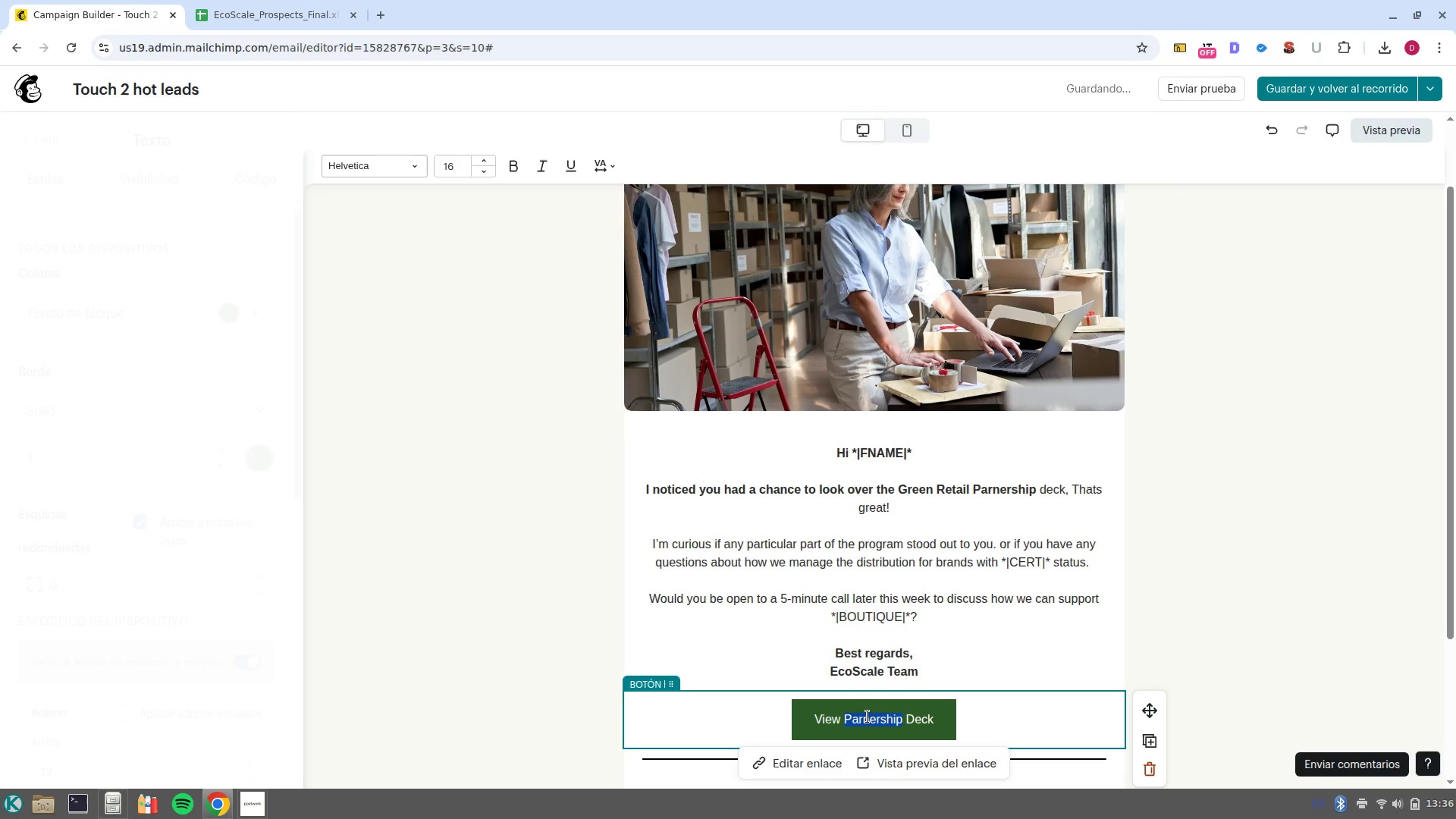 
left_click([868, 717])
 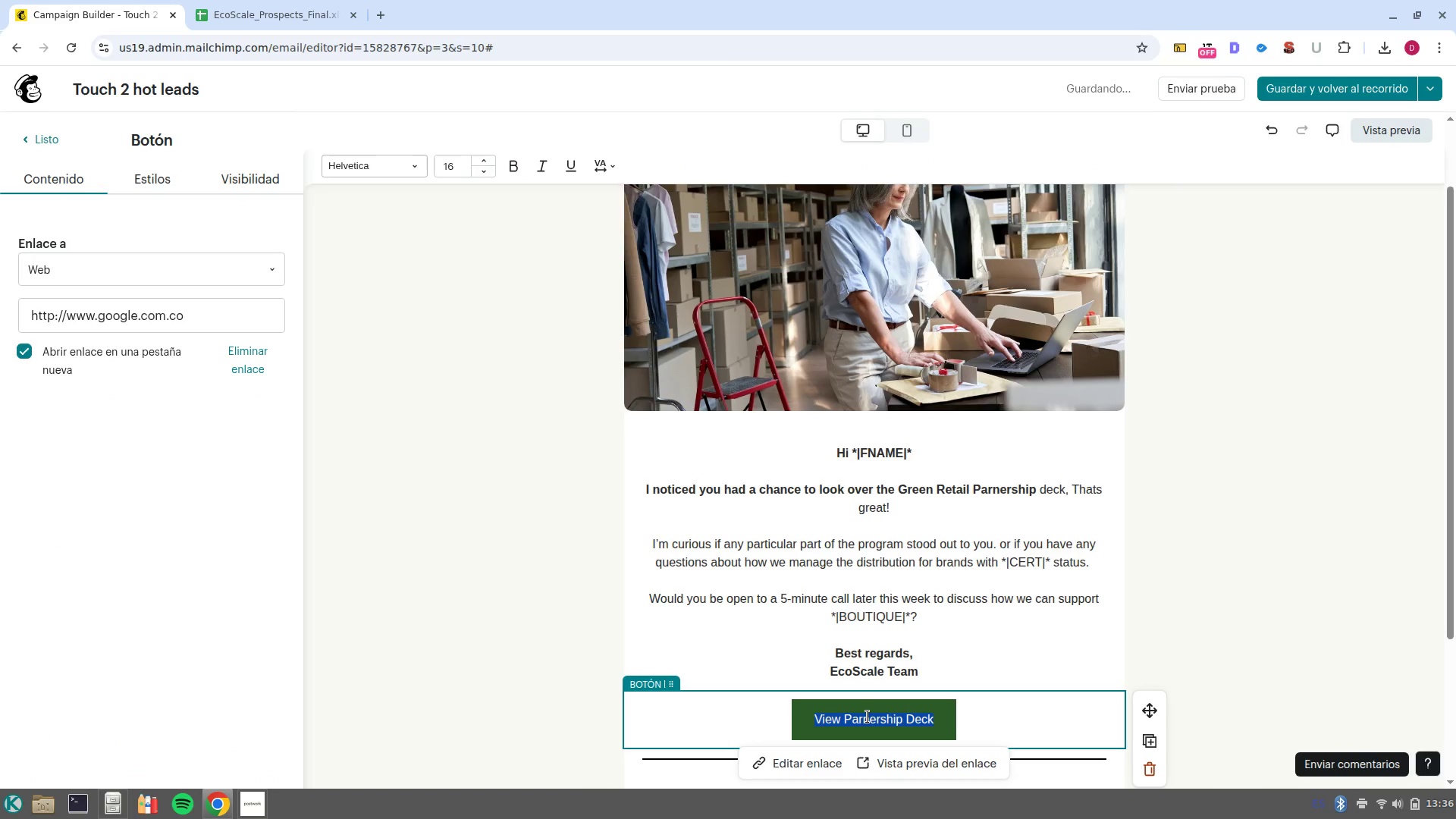 
type(Schedule )
 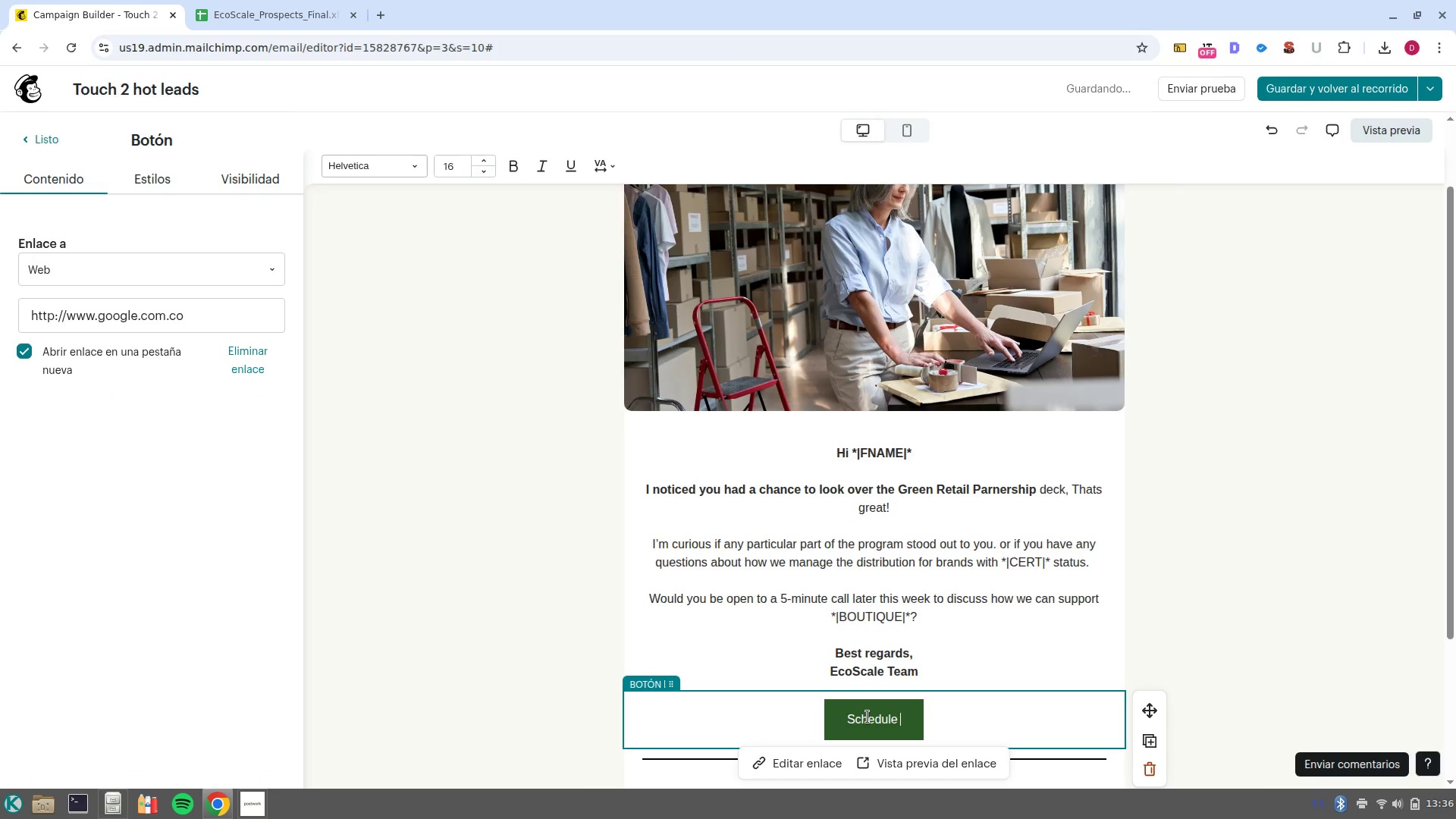 
key(Control+Backspace)
 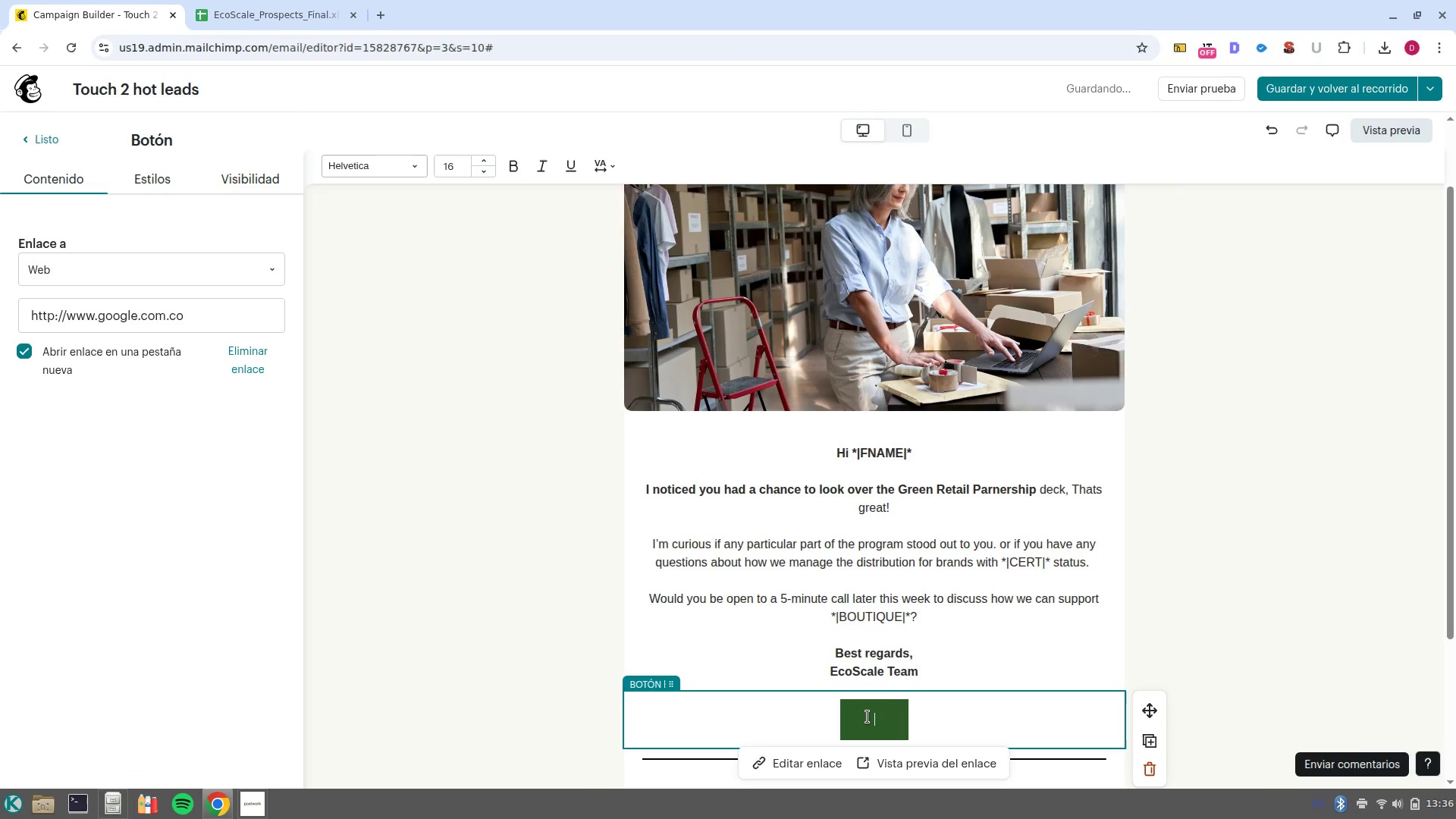 
type(Sche)
key(Backspace)
key(Backspace)
key(Backspace)
key(Backspace)
type(sched)
key(Backspace)
key(Backspace)
key(Backspace)
key(Backspace)
type(S)
key(Backspace)
type(CHEDULE YOUR CALL)
 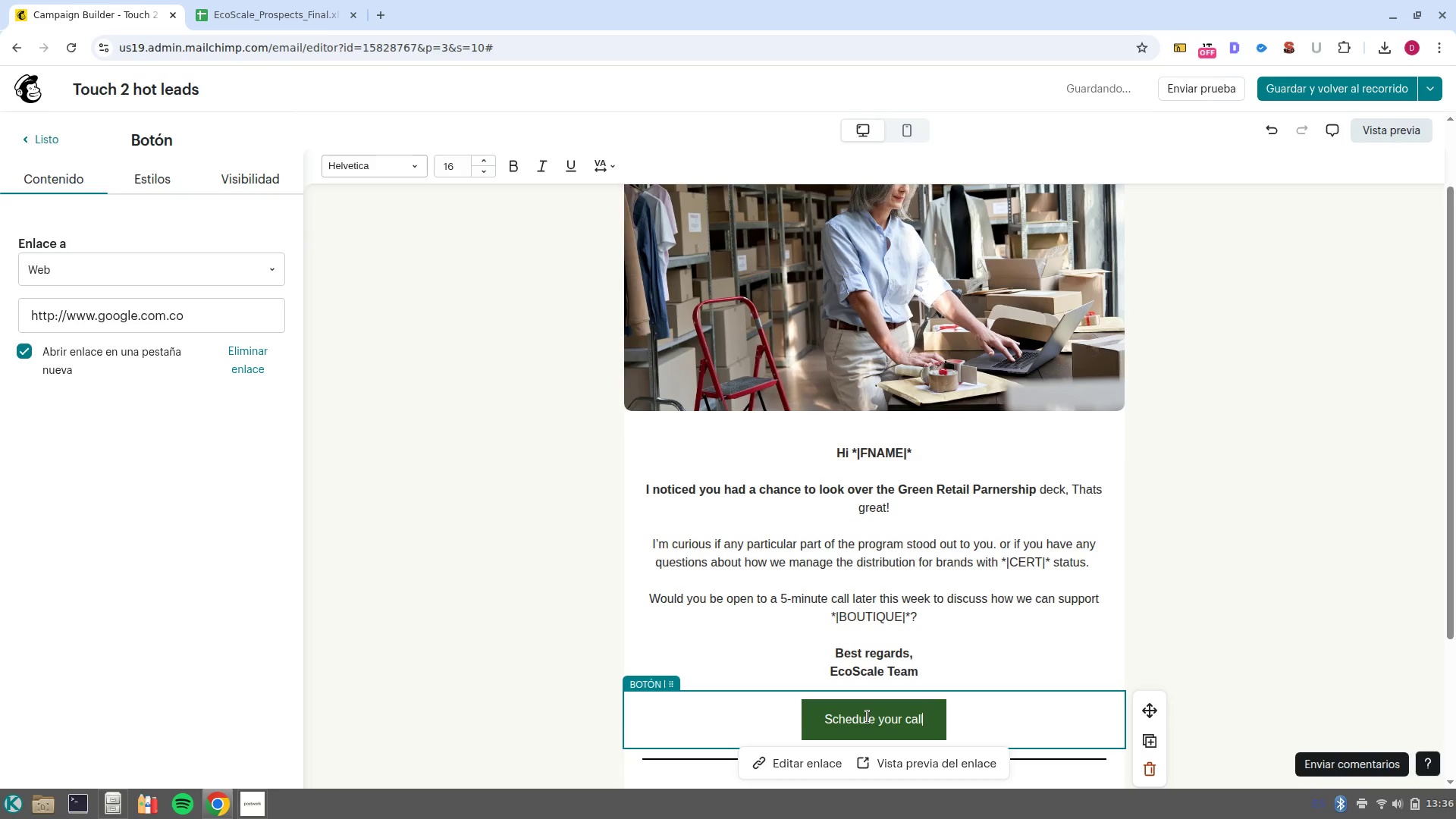 
left_click([1306, 639])
 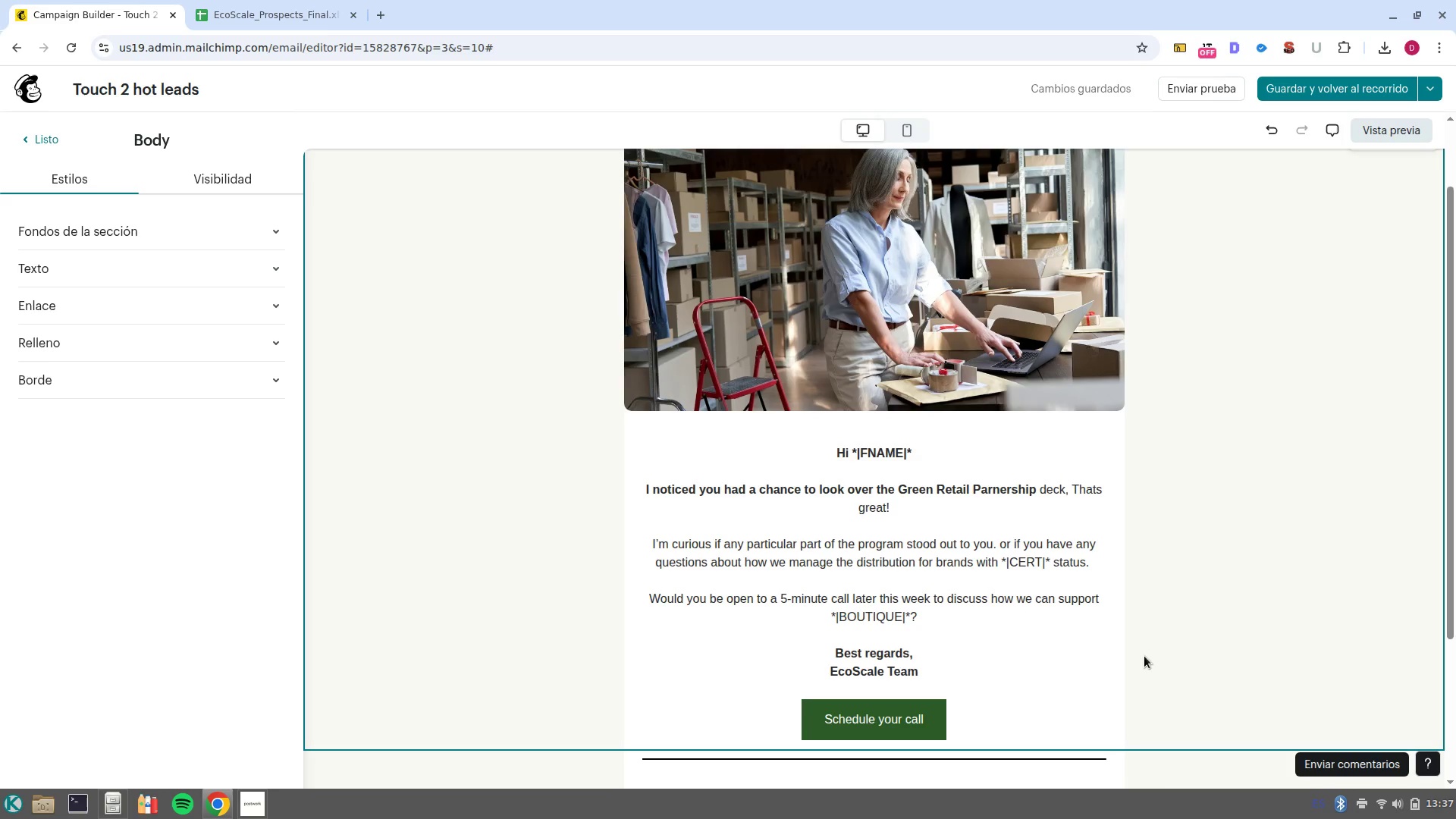 
wait(56.29)
 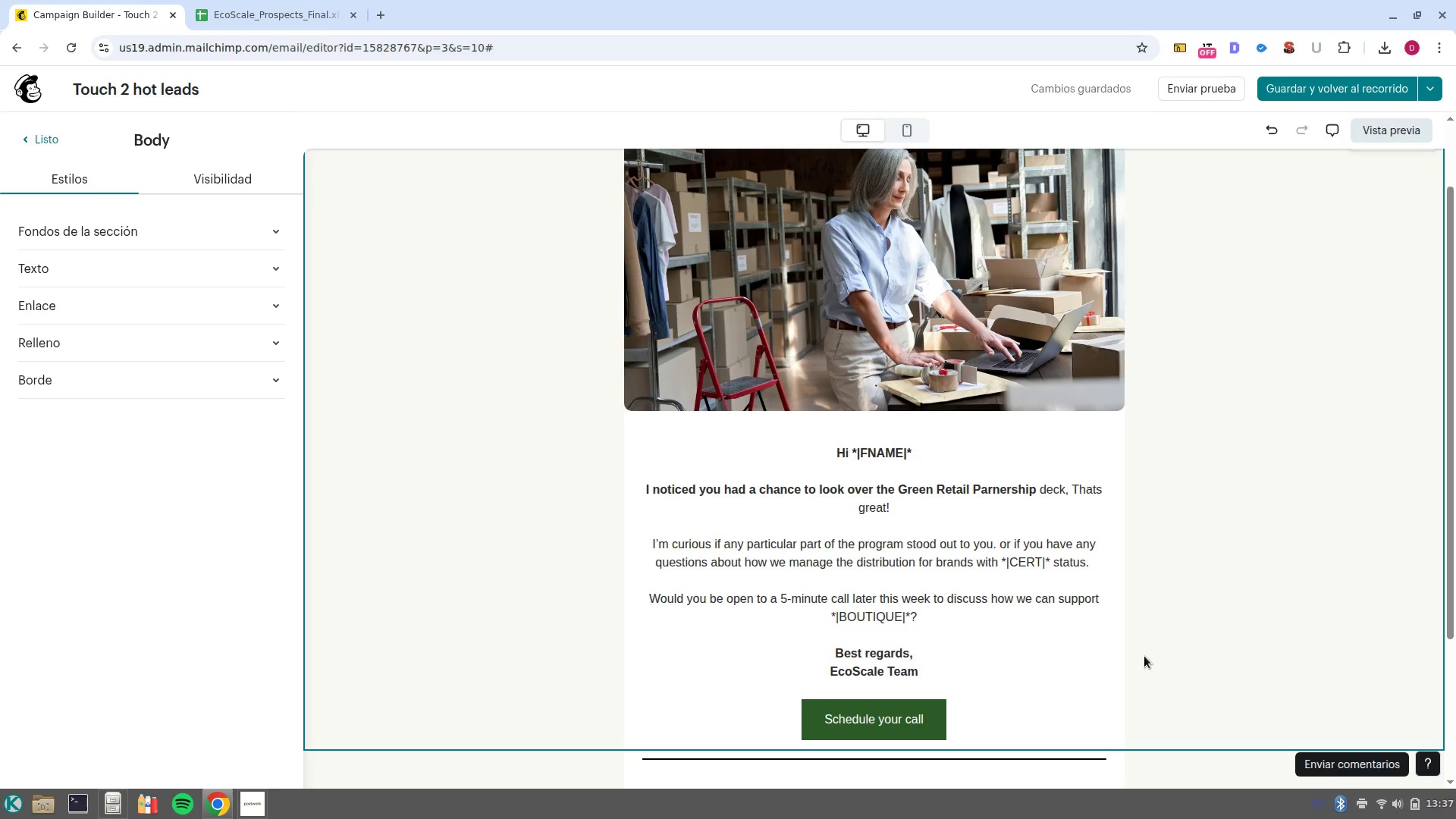 
double_click([891, 717])
 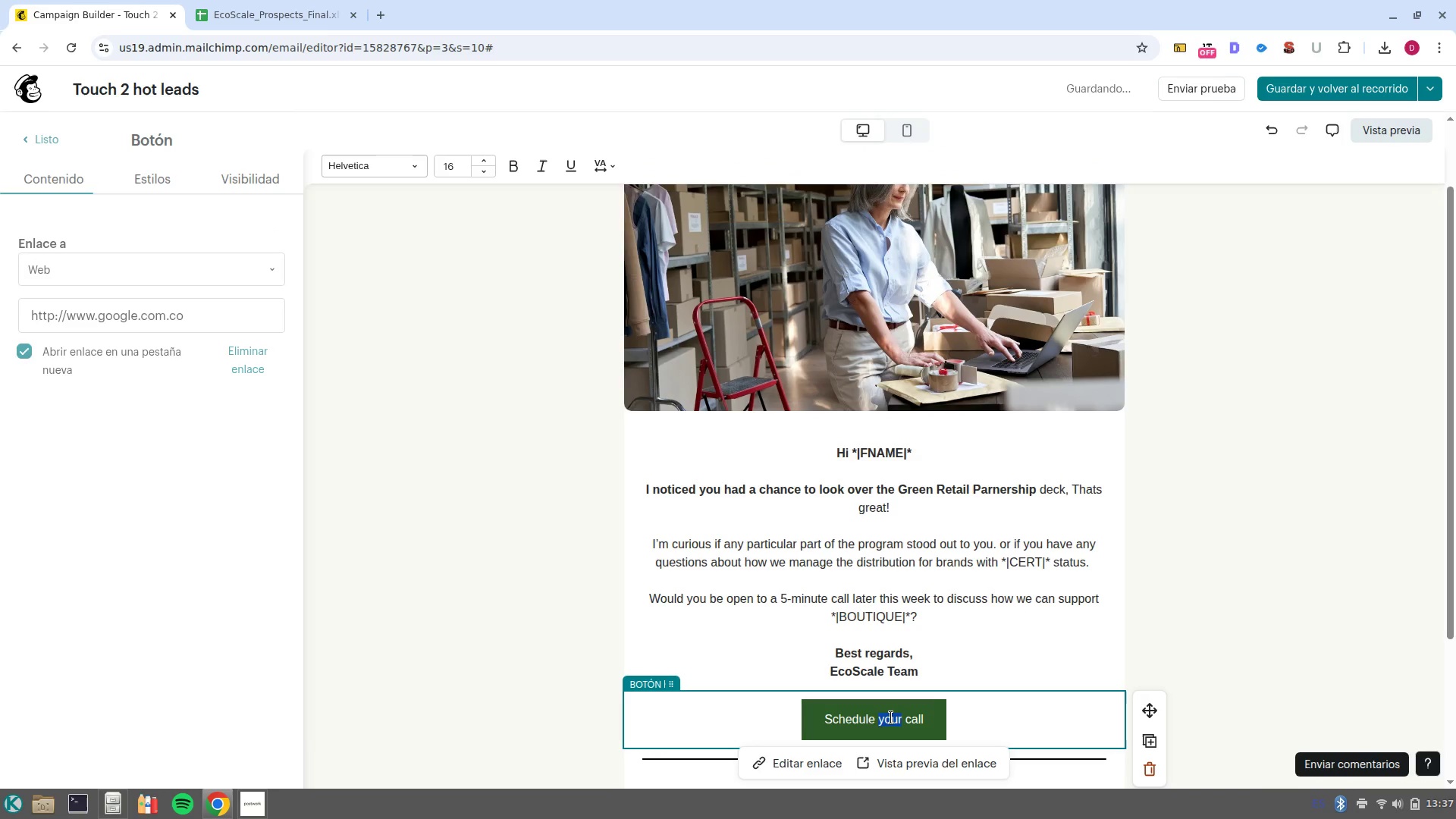 
type(A QUICK)
 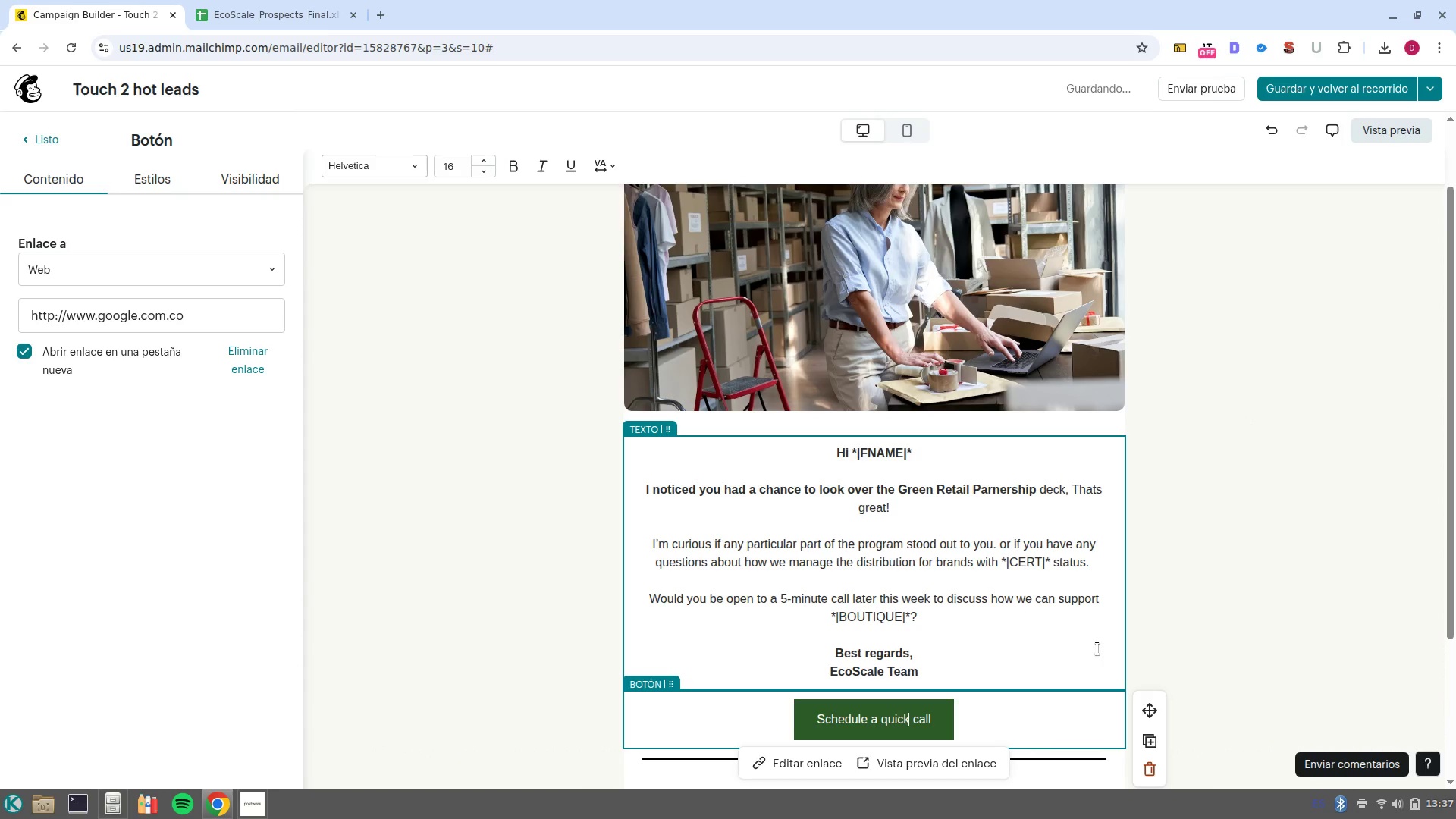 
wait(5.43)
 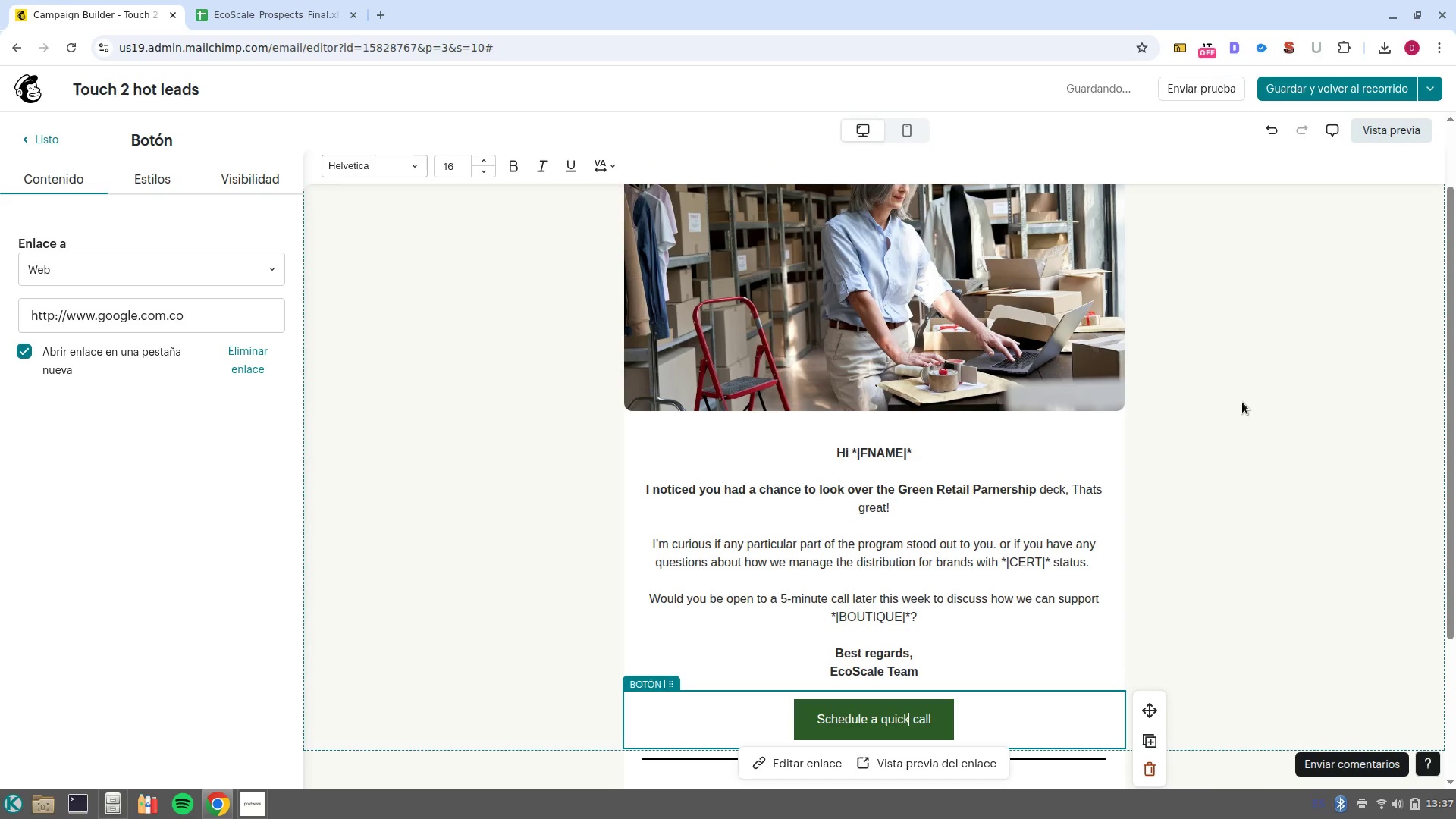 
left_click([890, 715])
 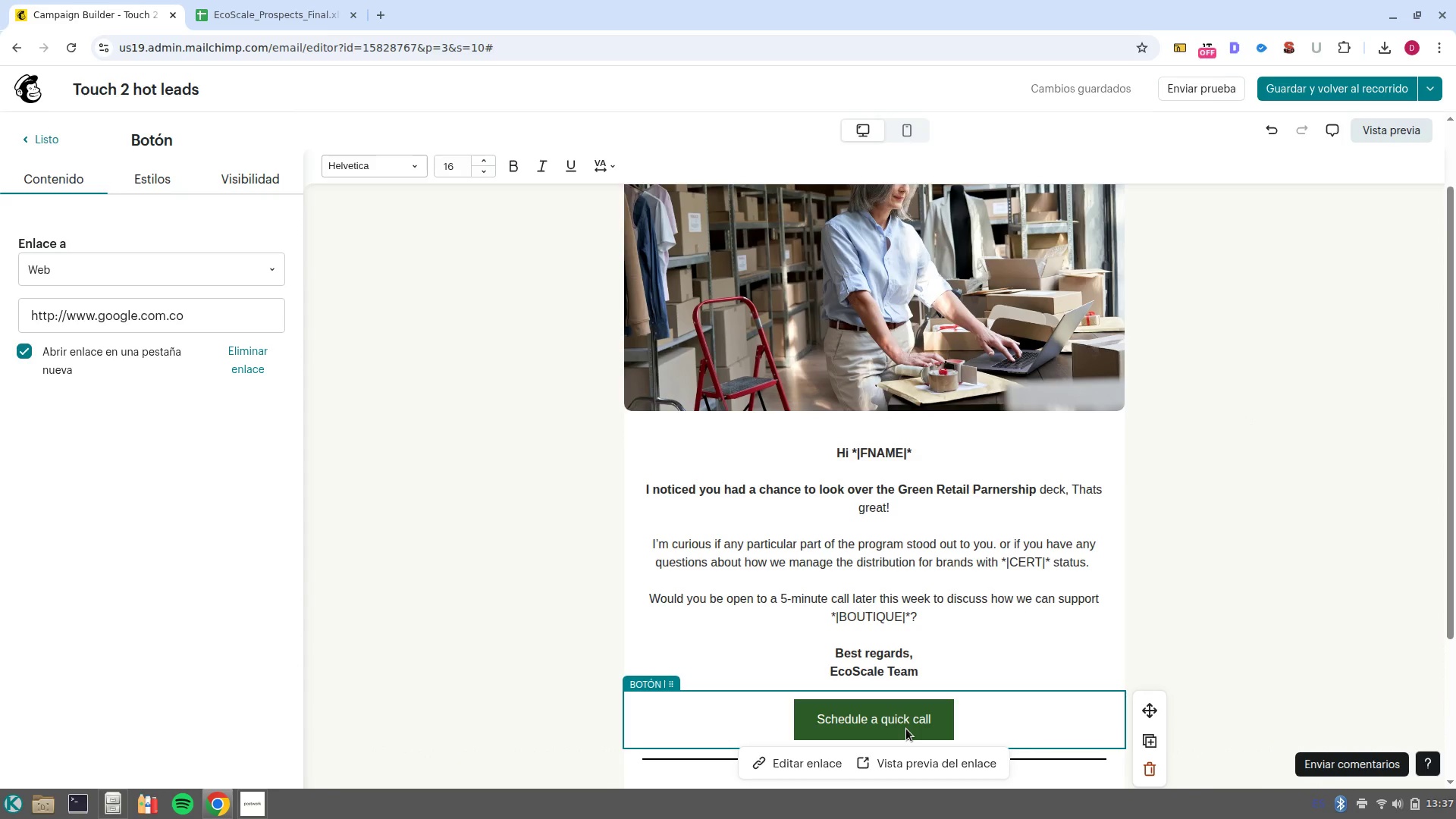 
key(Backspace)
 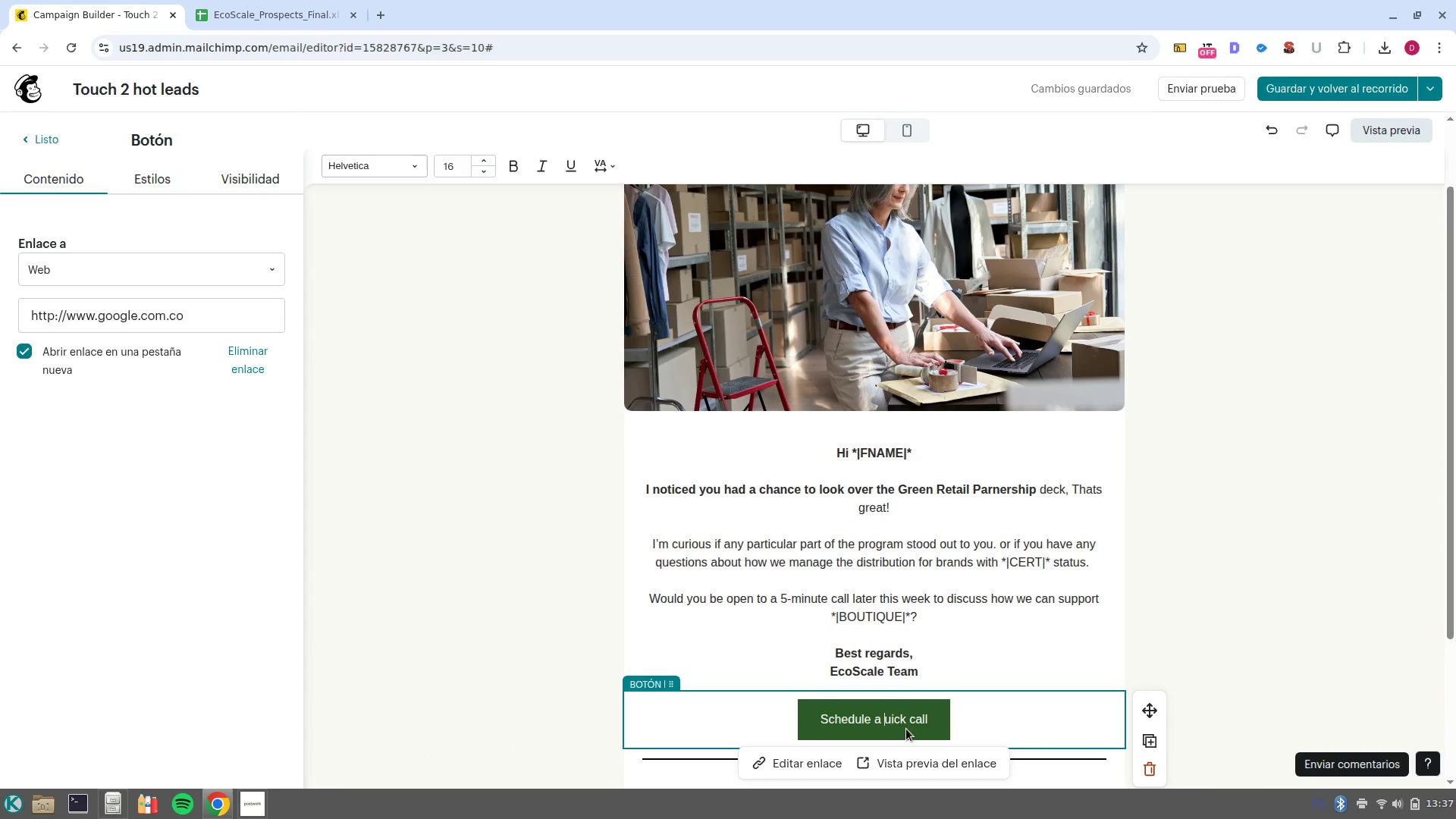 
key(Shift+ShiftLeft)
 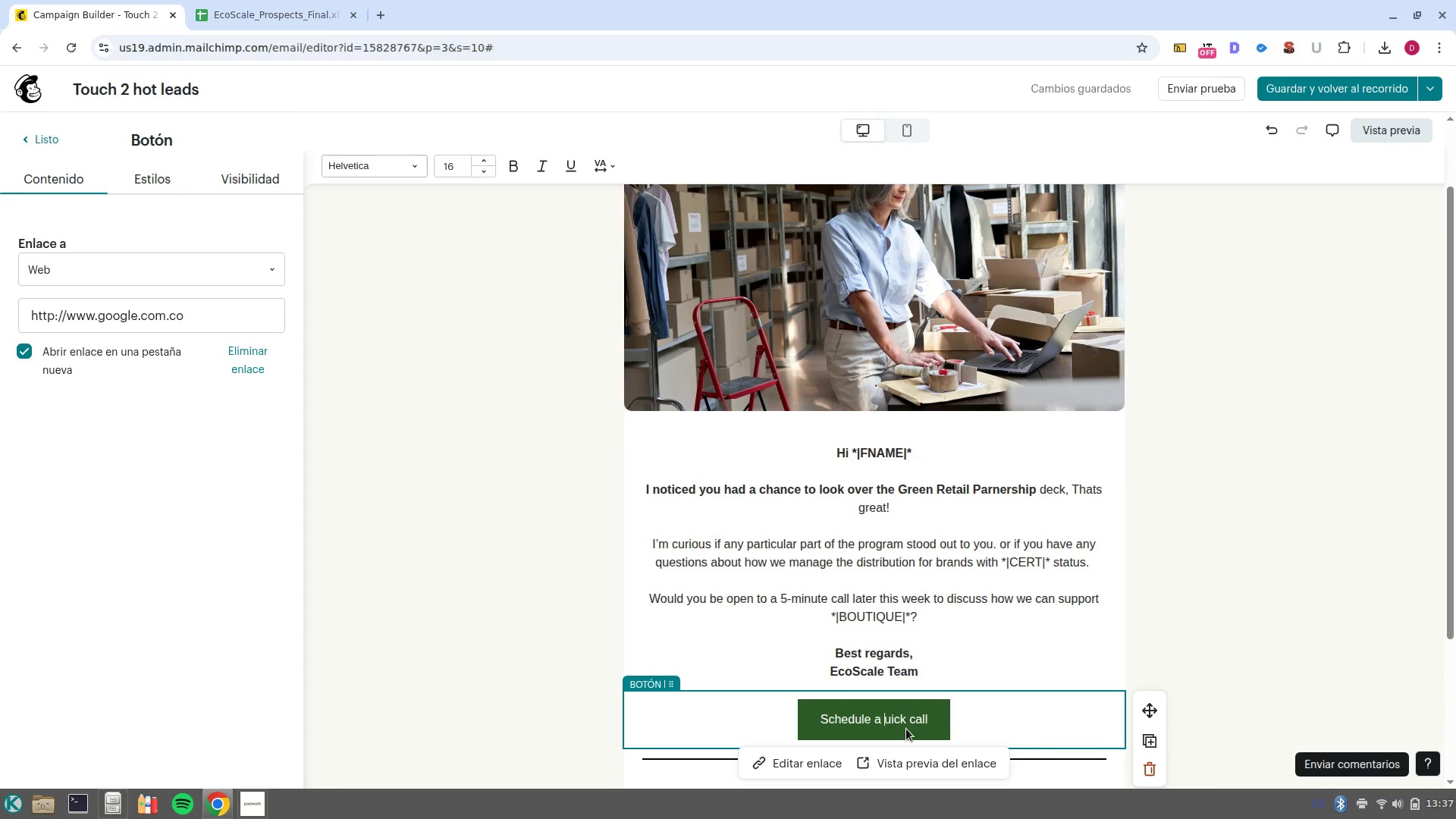 
key(Shift+Q)
 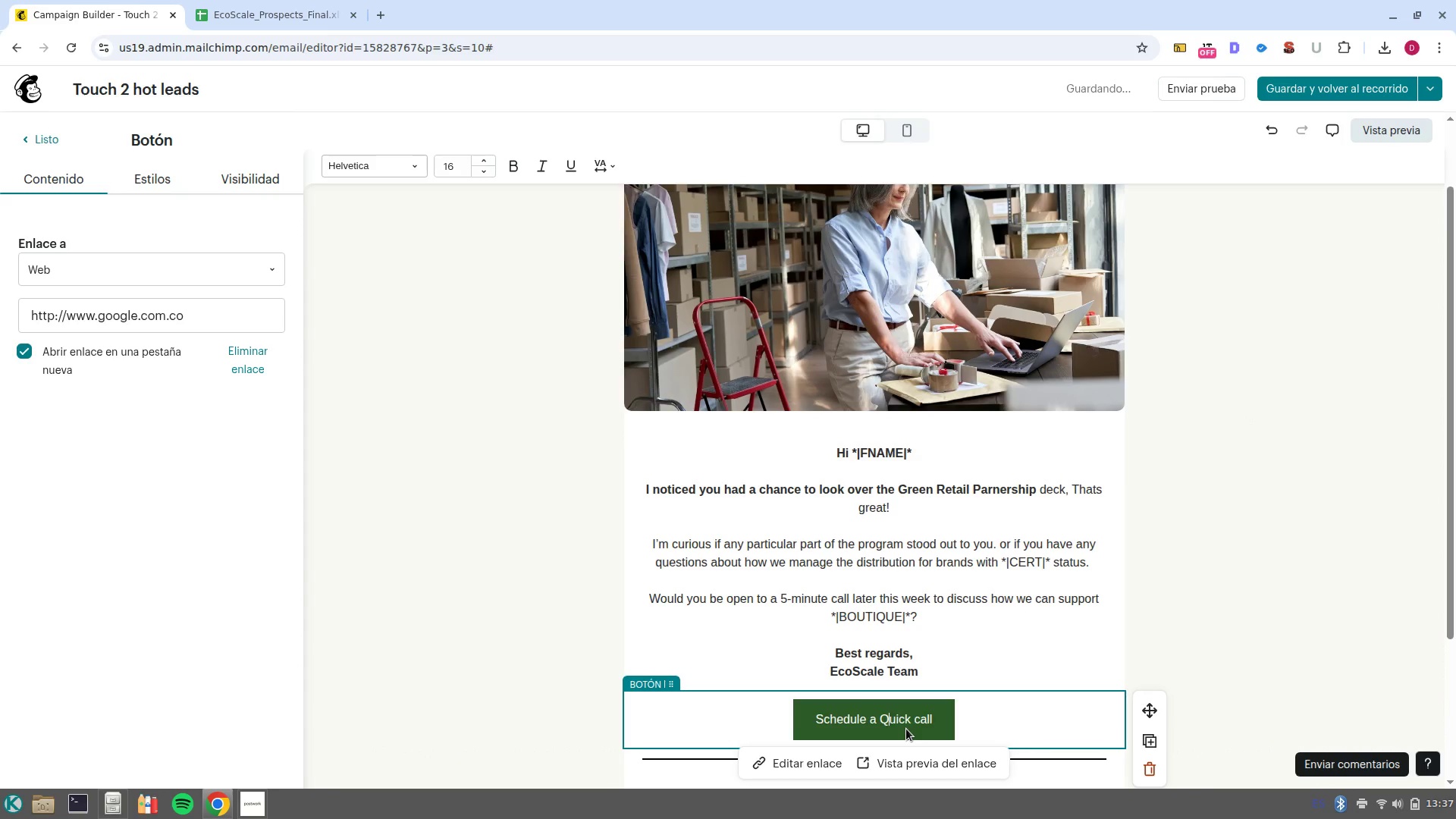 
key(Control+ArrowRight)
 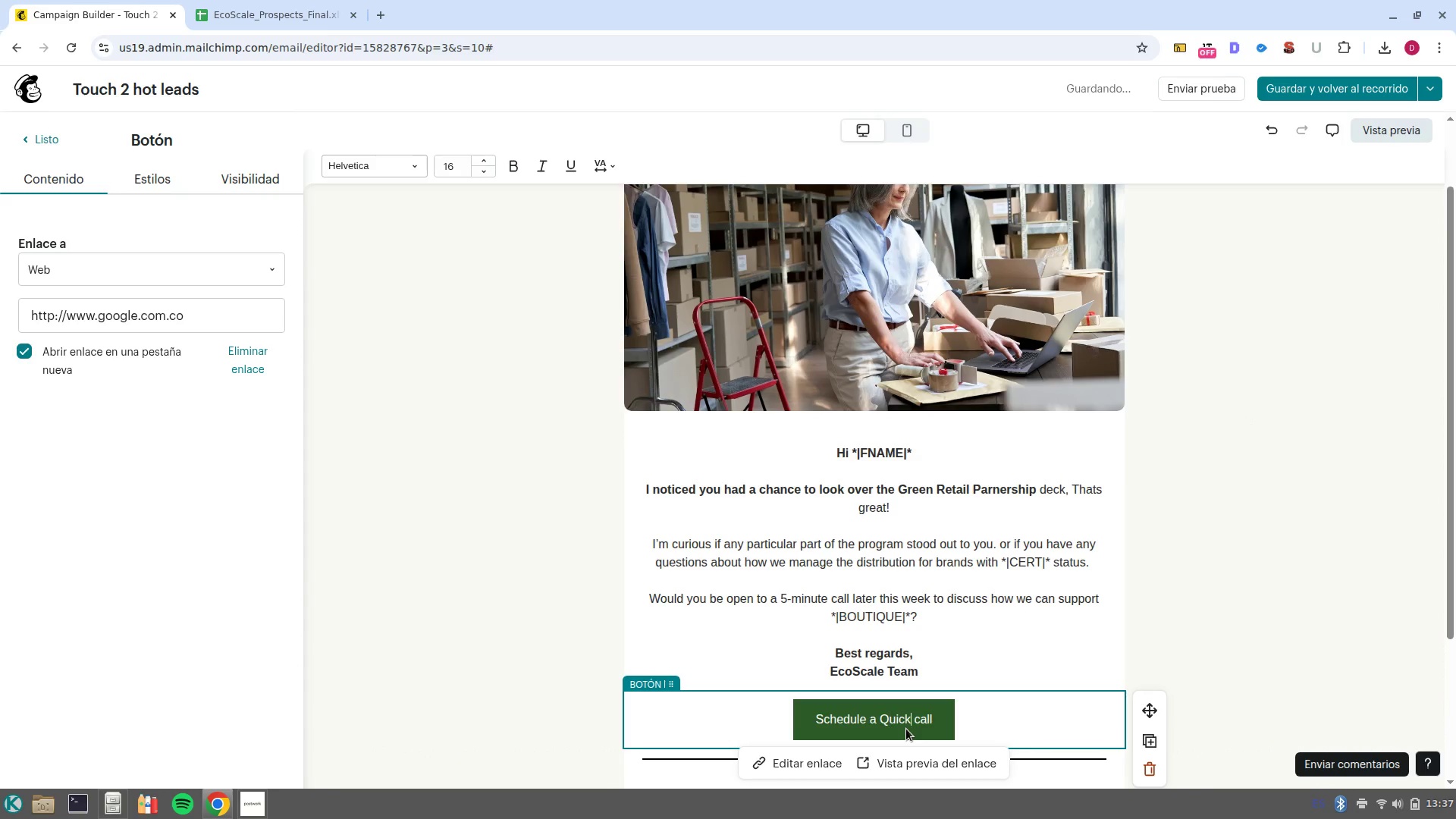 
key(Control+ArrowRight)
 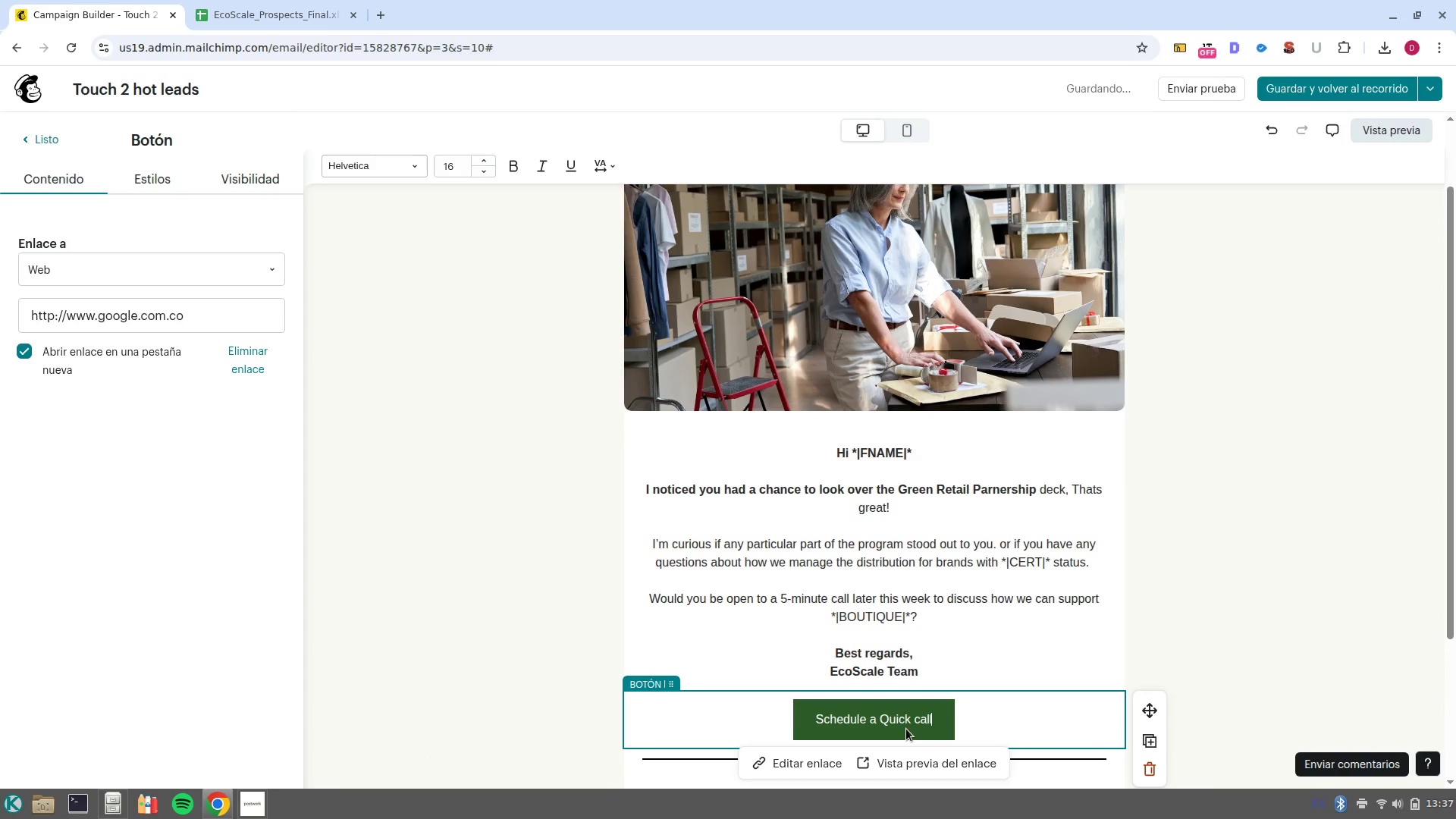 
key(ArrowLeft)
 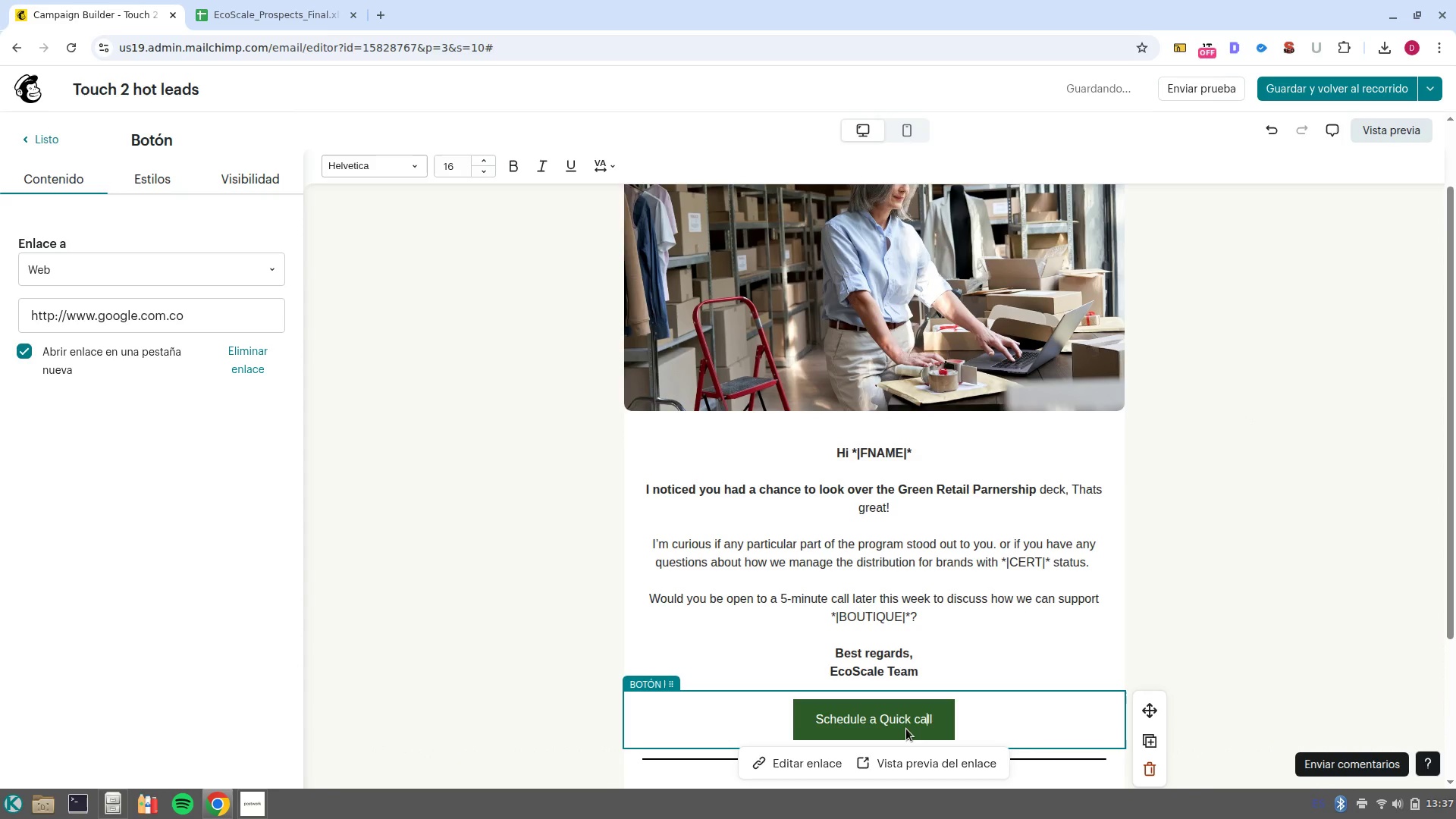 
key(ArrowLeft)
 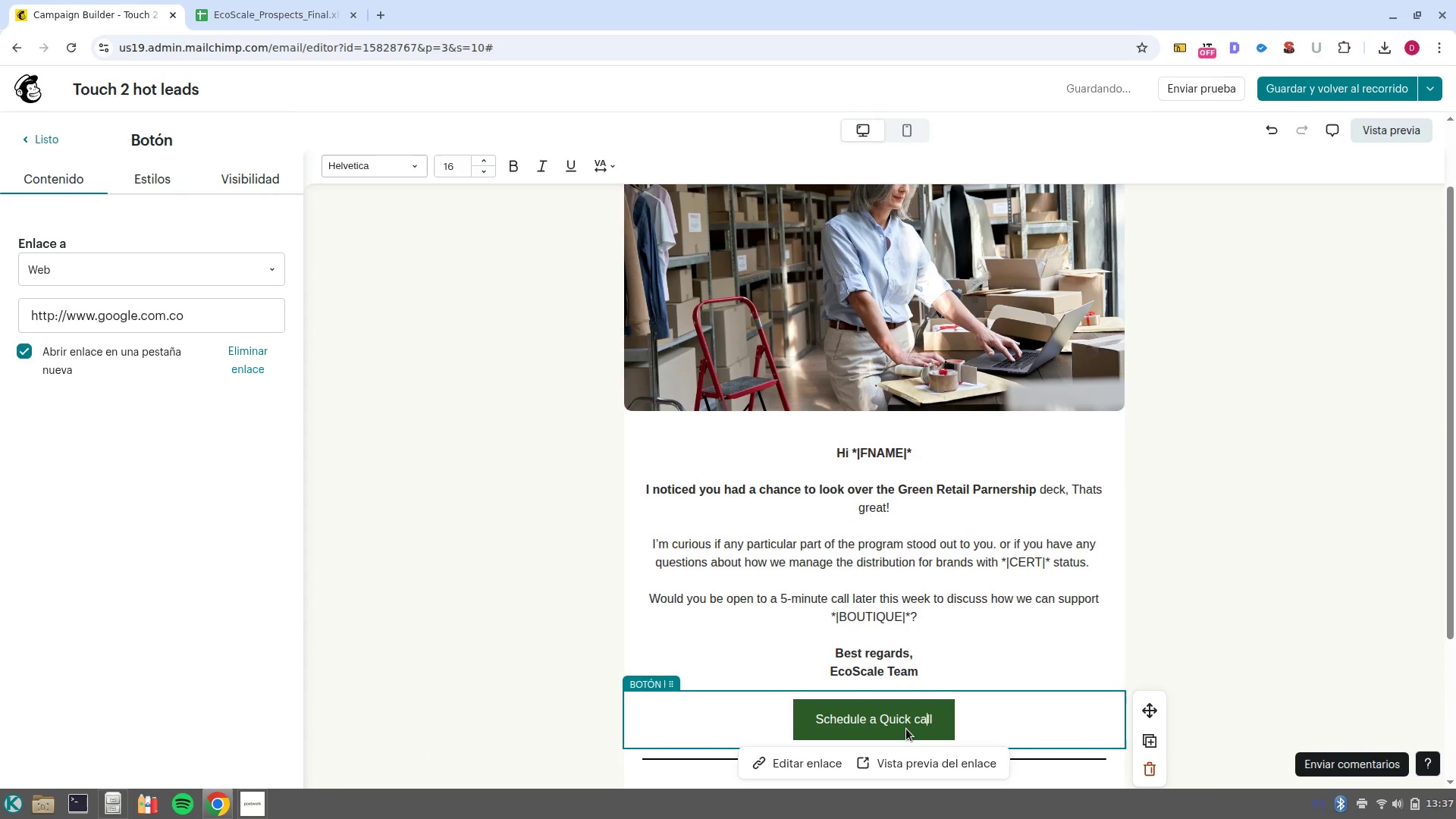 
key(ArrowLeft)
 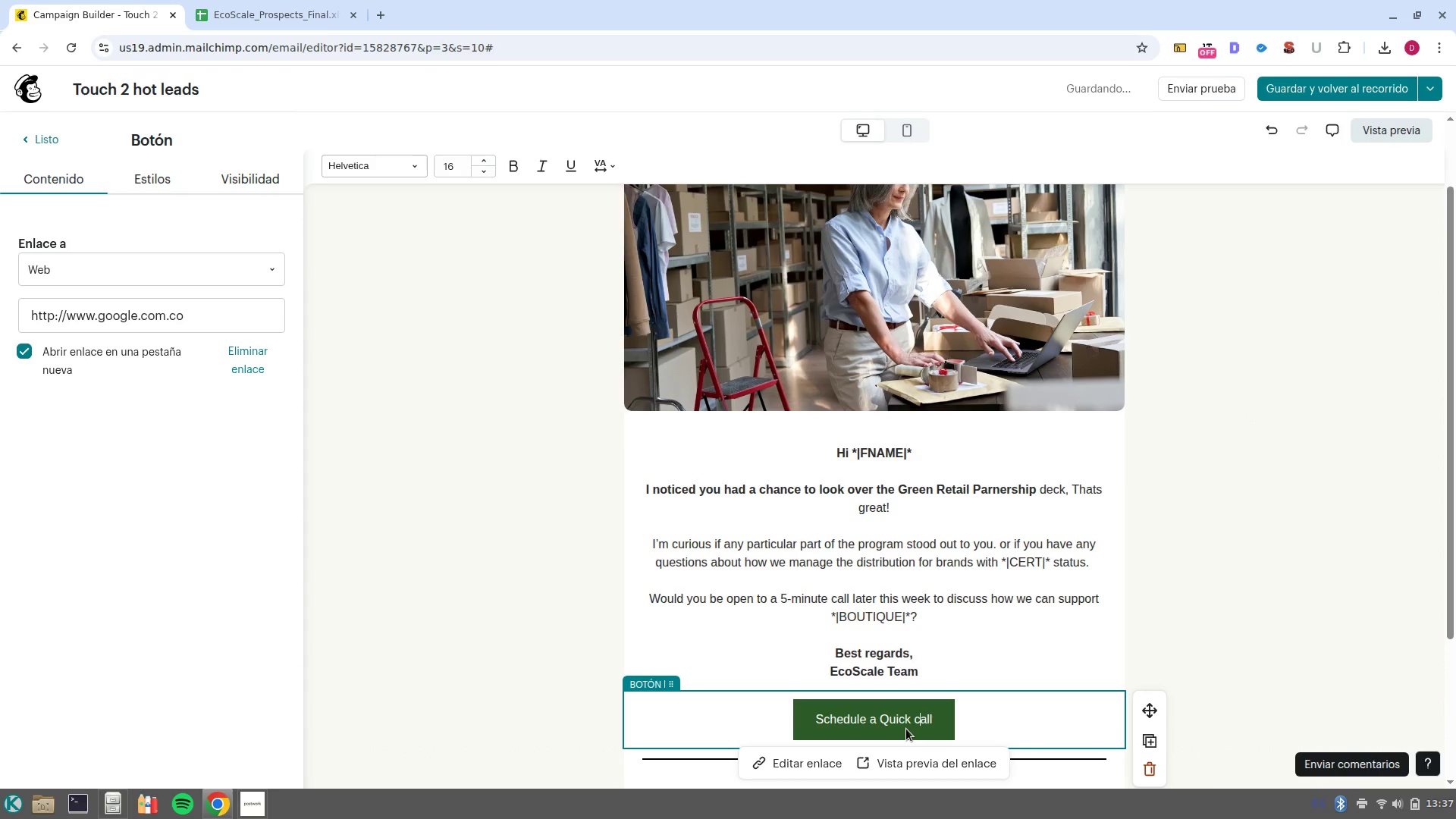 
key(Backspace)
 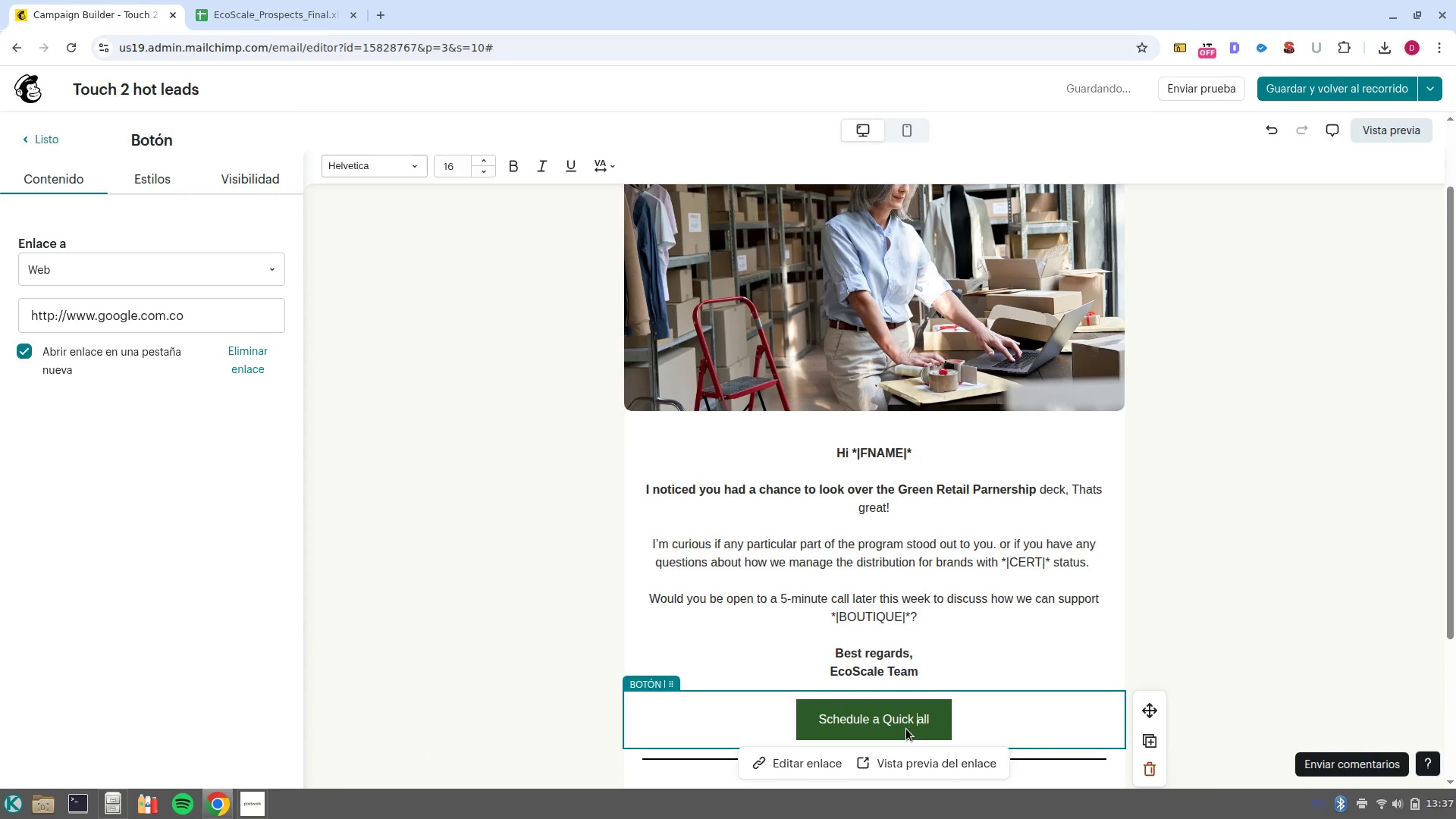 
key(Shift+C)
 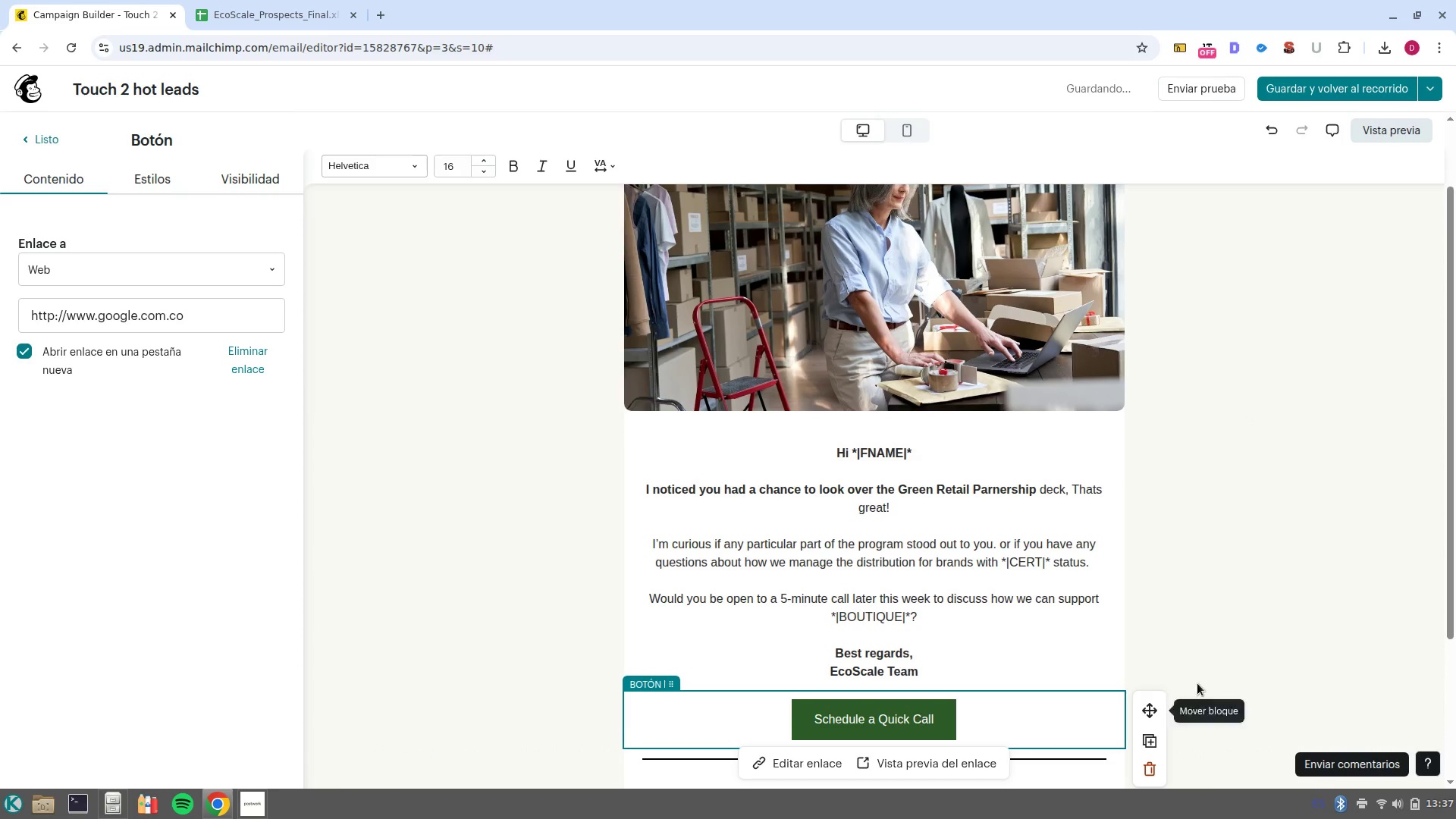 
left_click([1225, 651])
 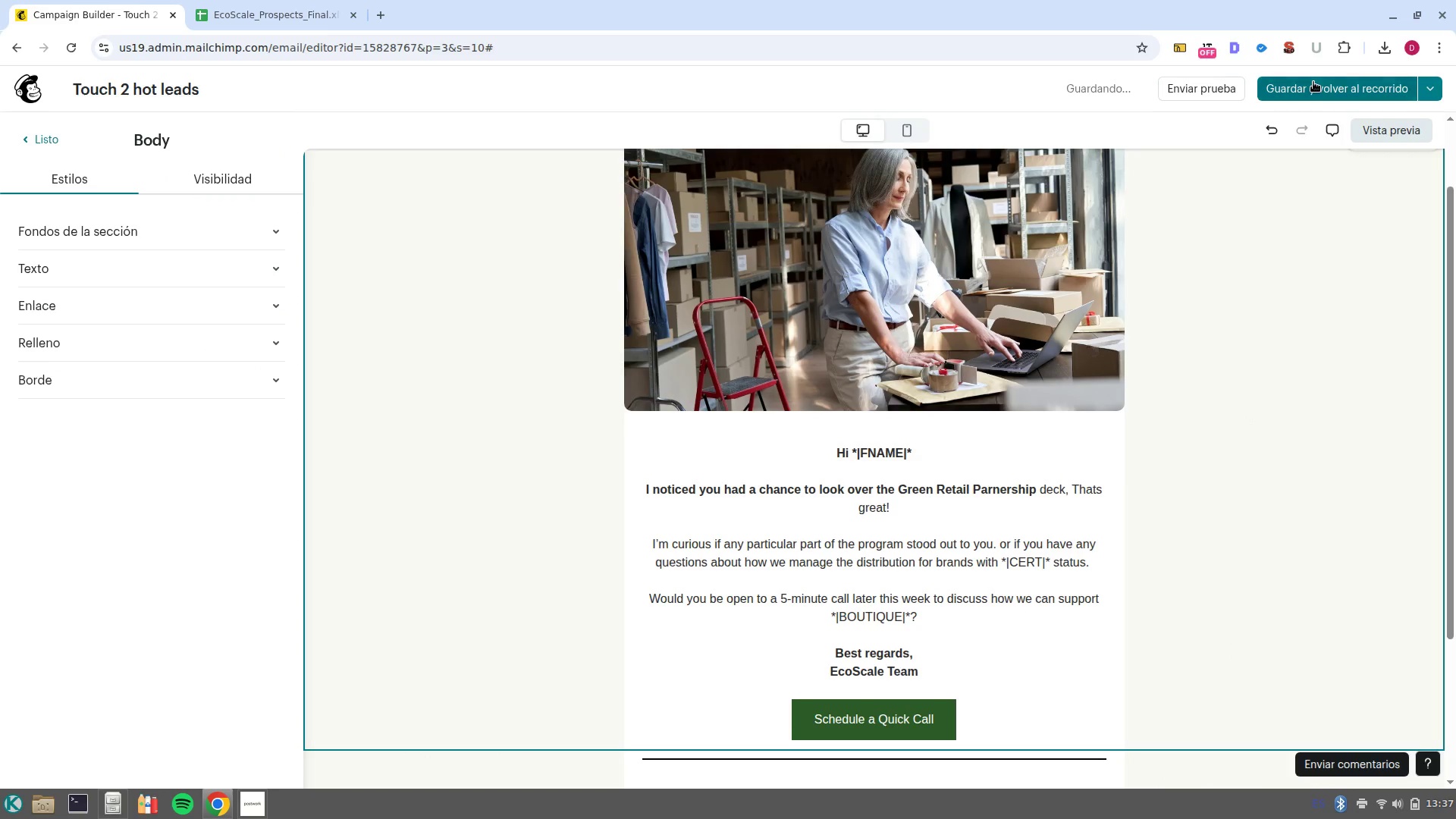 
left_click([1316, 98])
 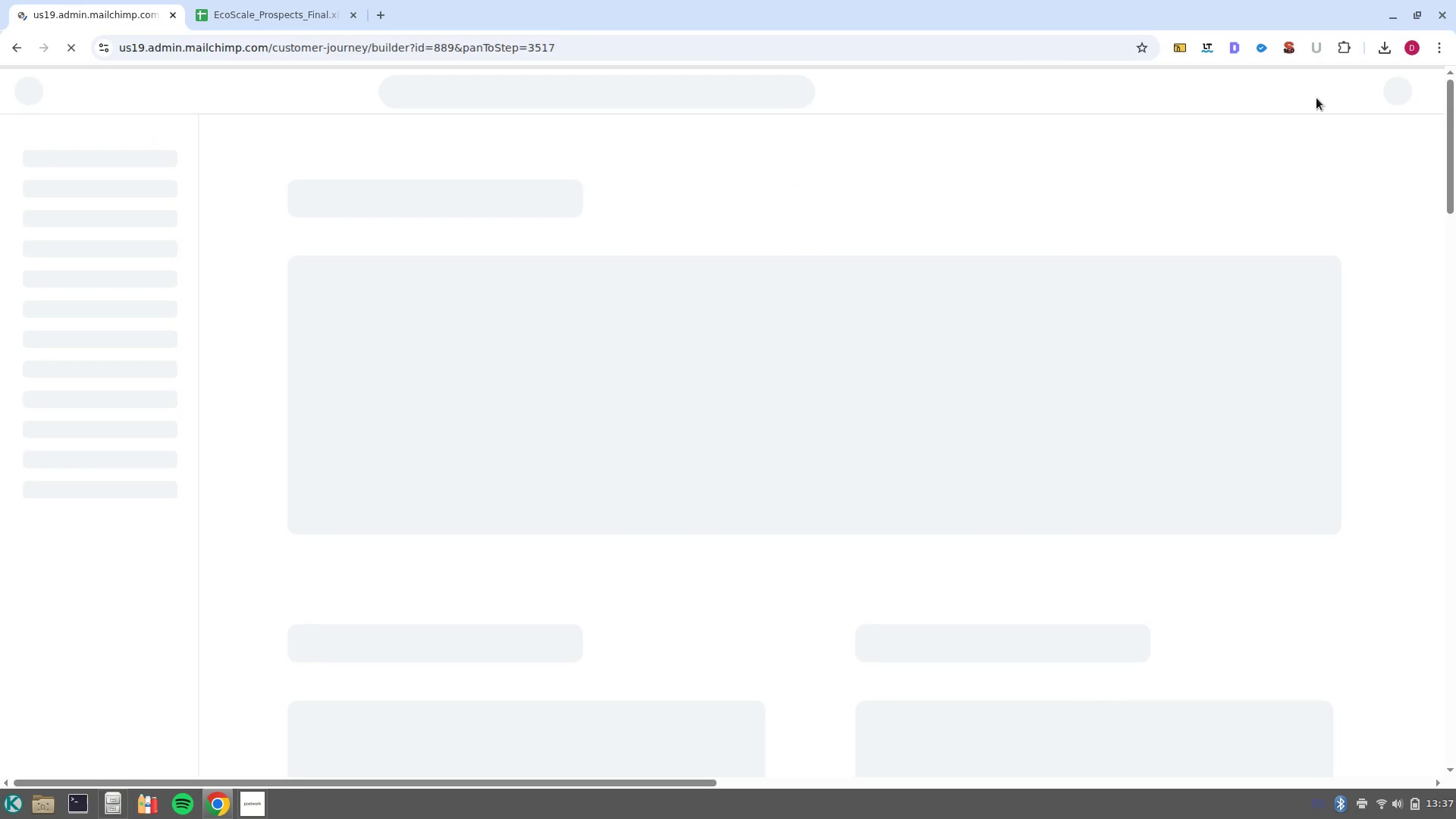 
wait(9.92)
 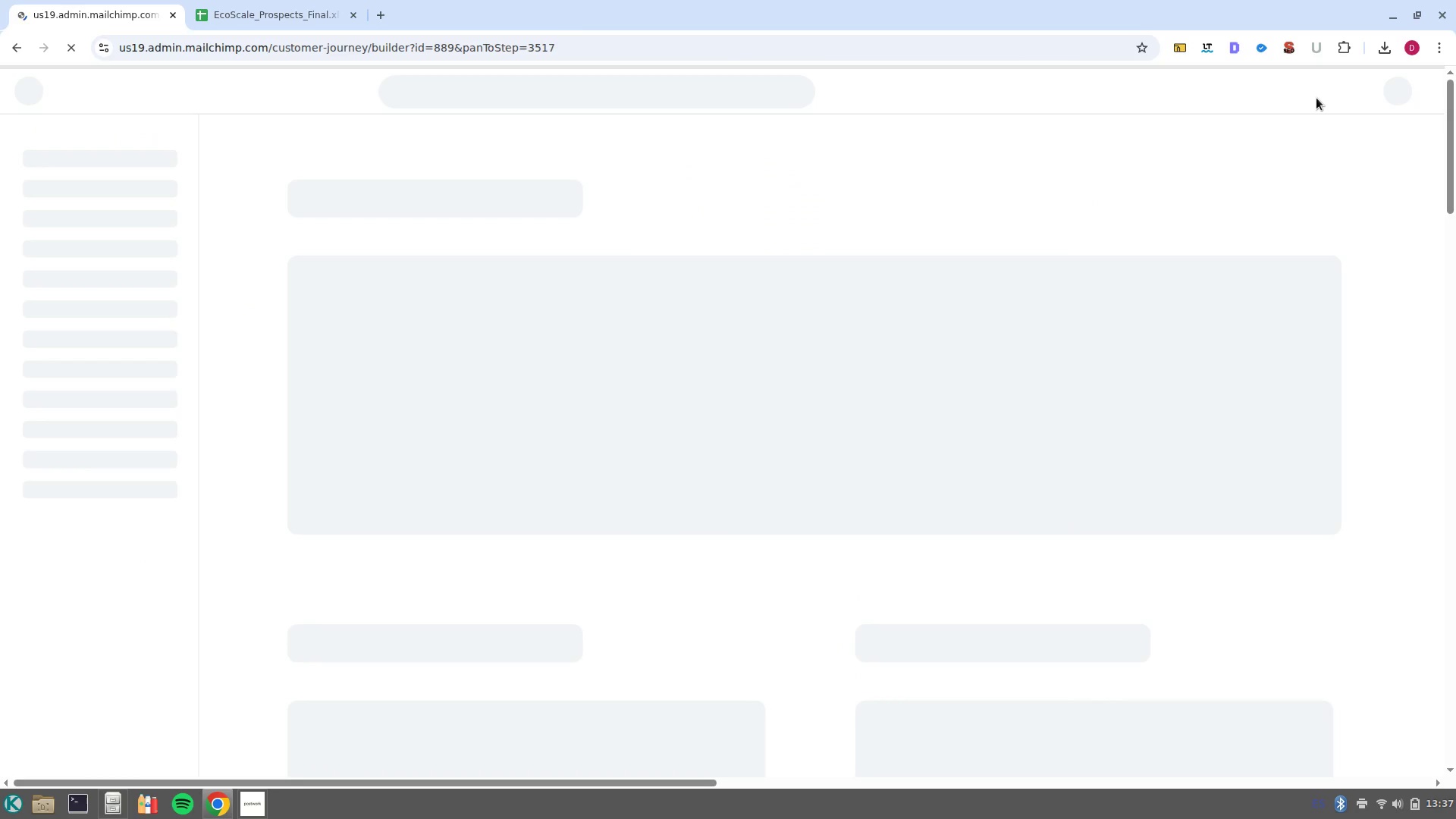 
left_click_drag(start_coordinate=[1228, 617], to_coordinate=[1011, 546])
 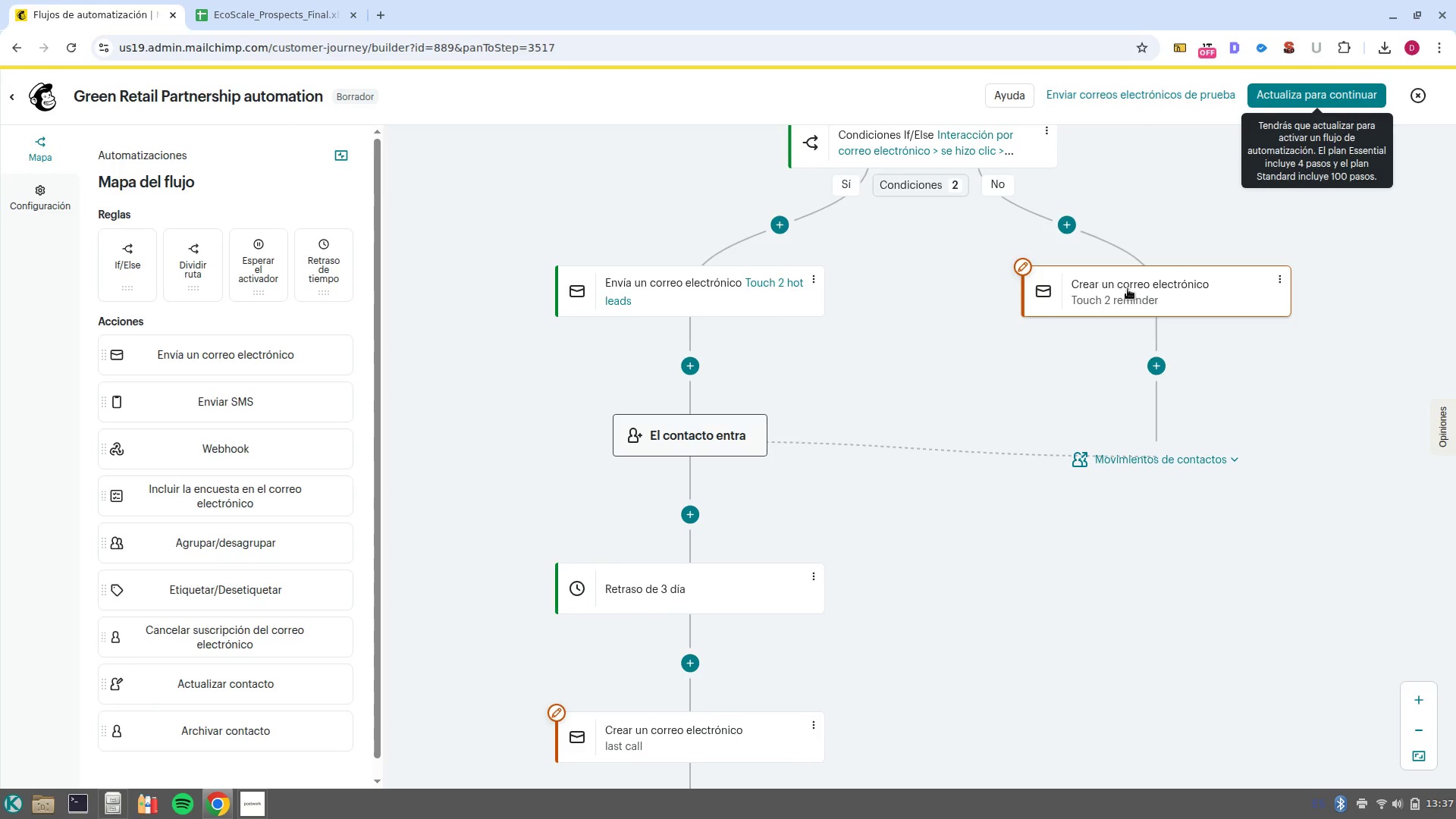 
left_click([1128, 289])
 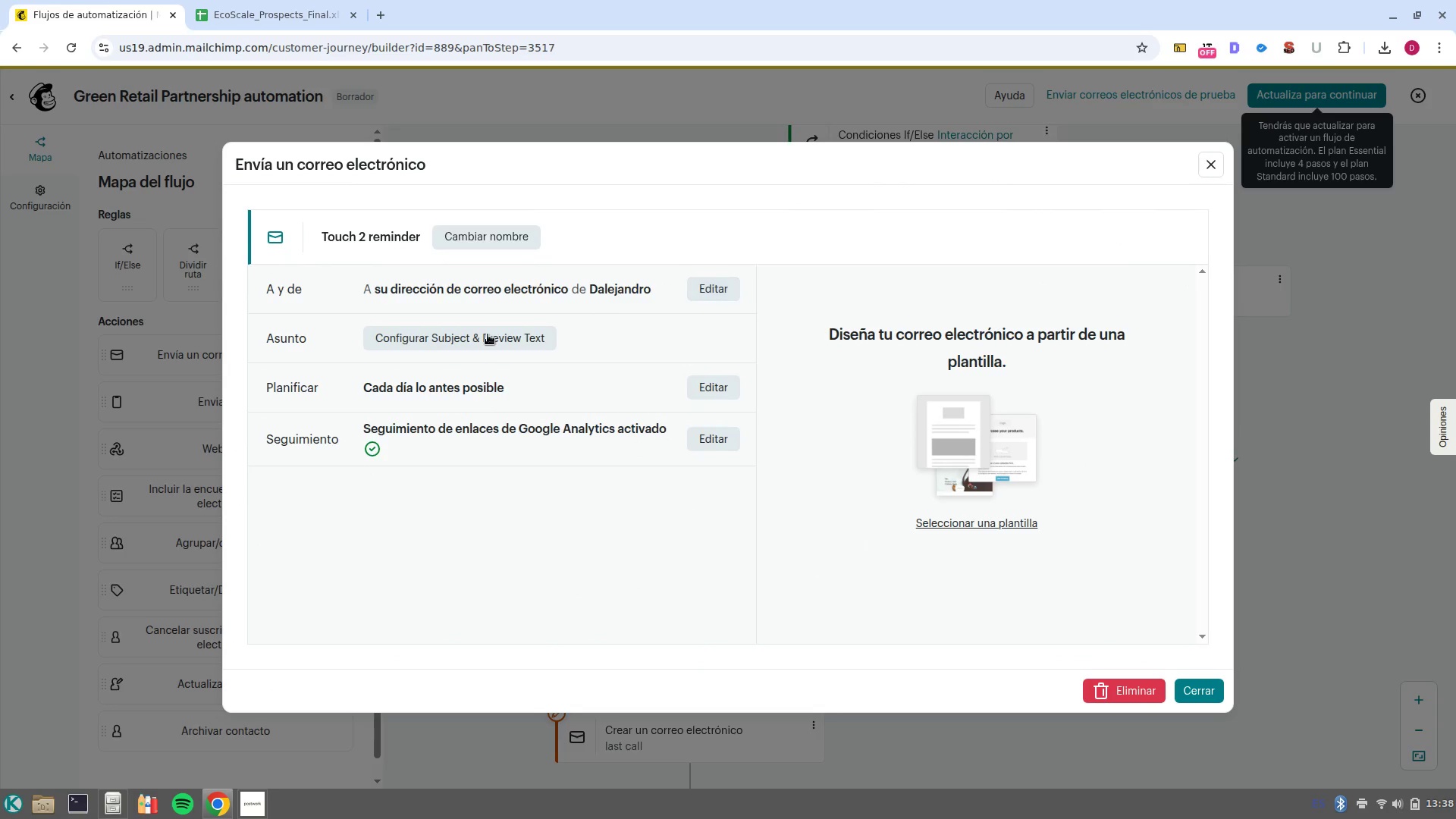 
left_click([720, 288])
 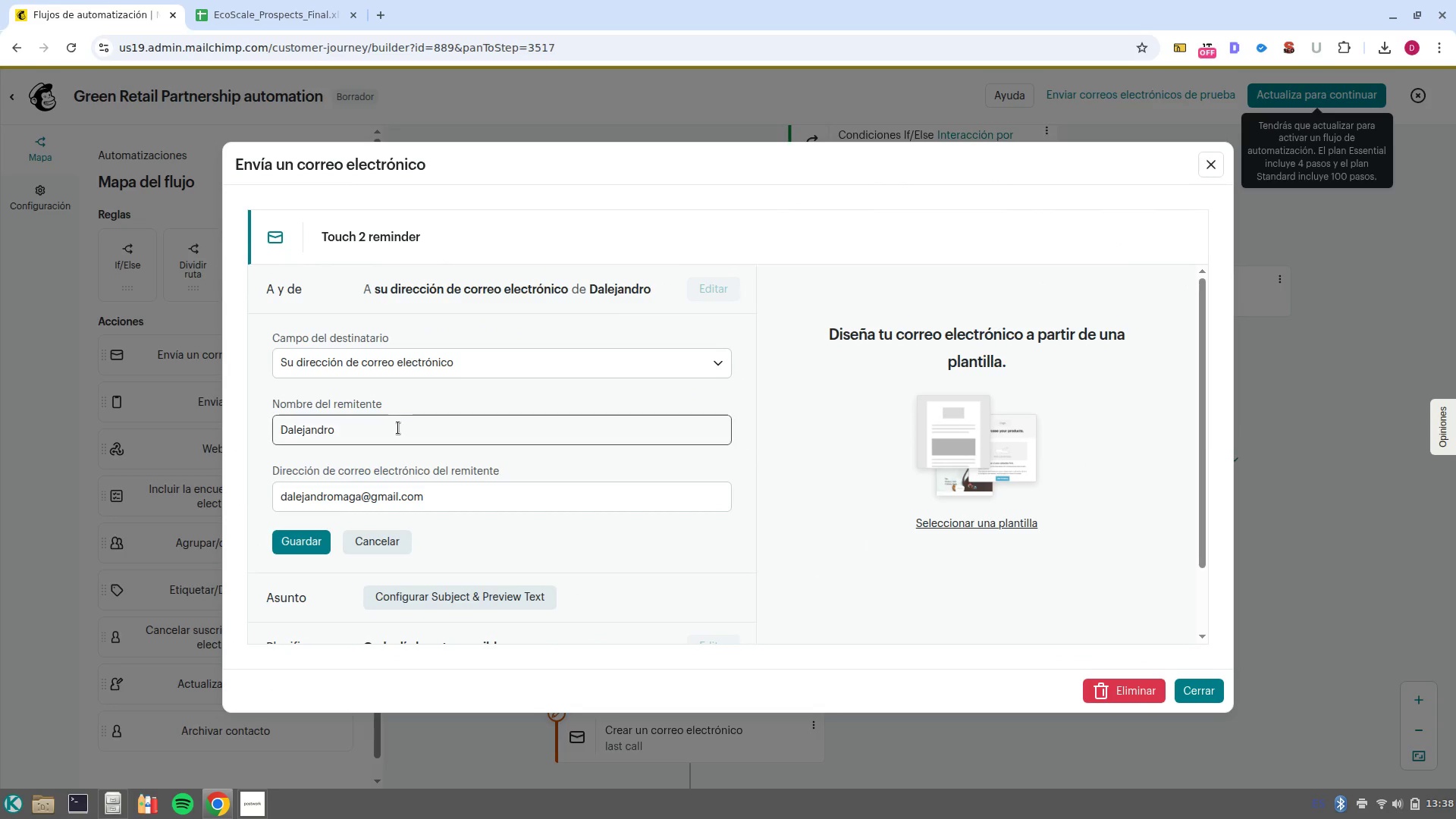 
double_click([399, 429])
 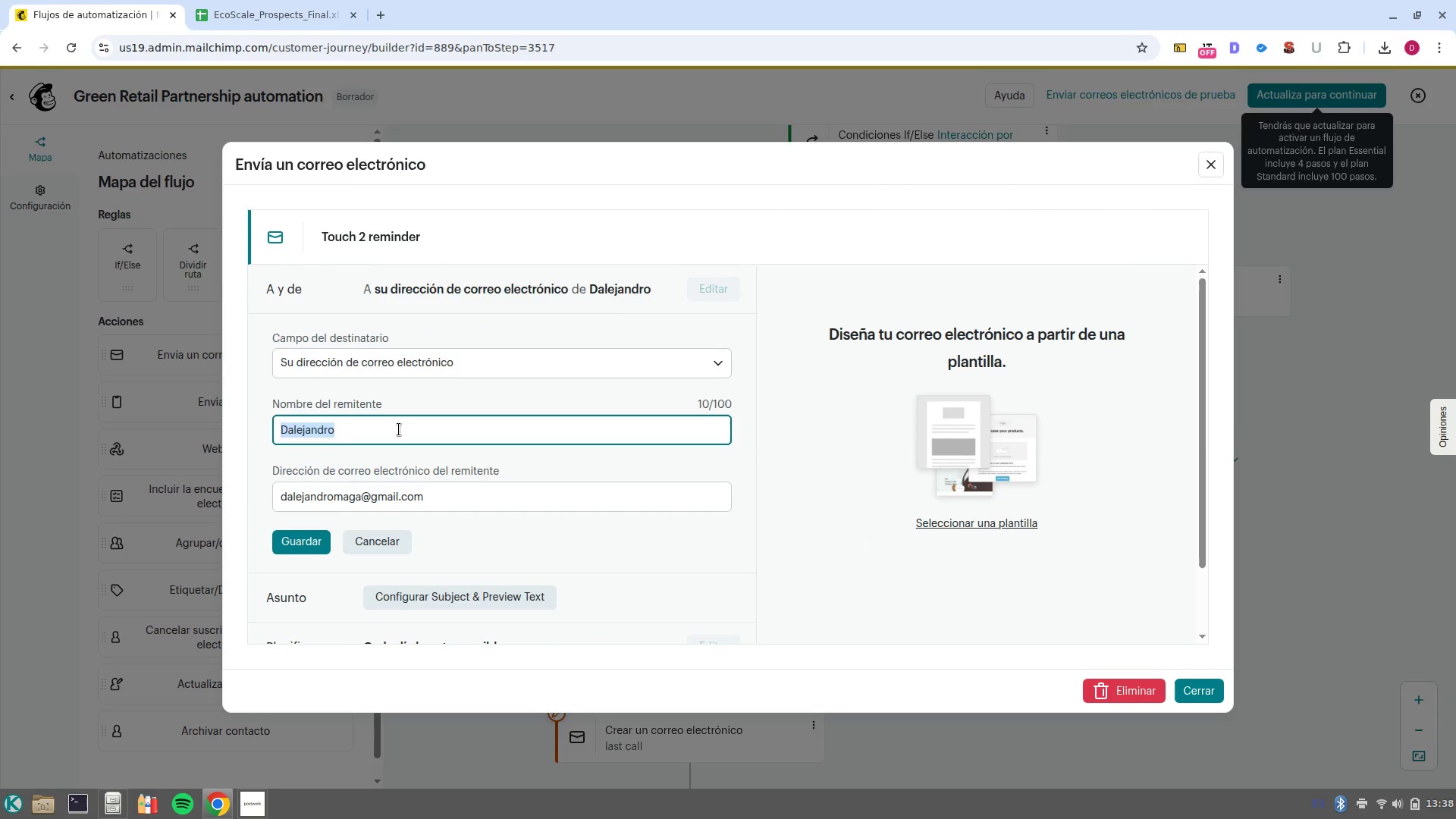 
type(EcoScale Media)
 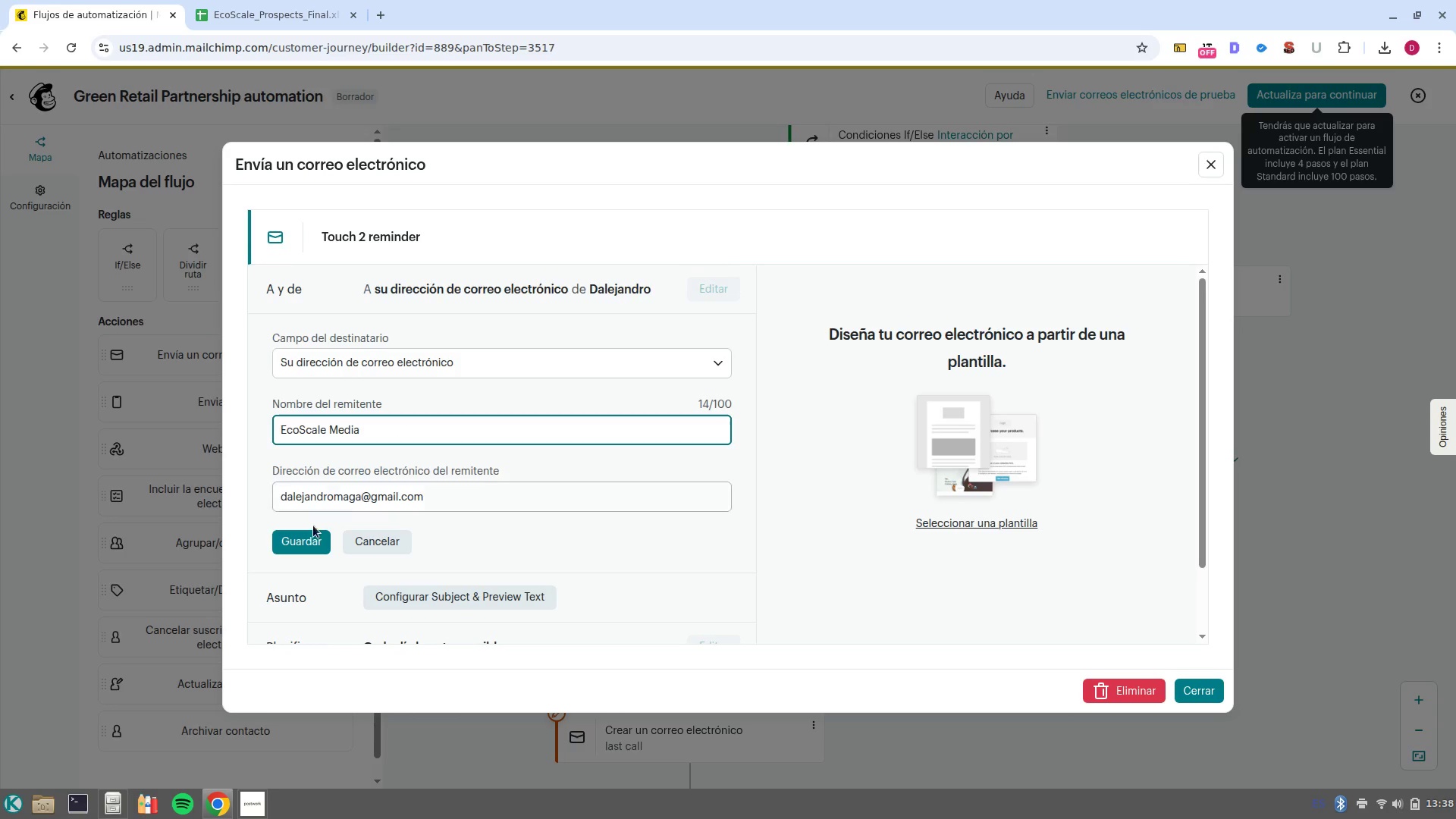 
left_click([311, 563])
 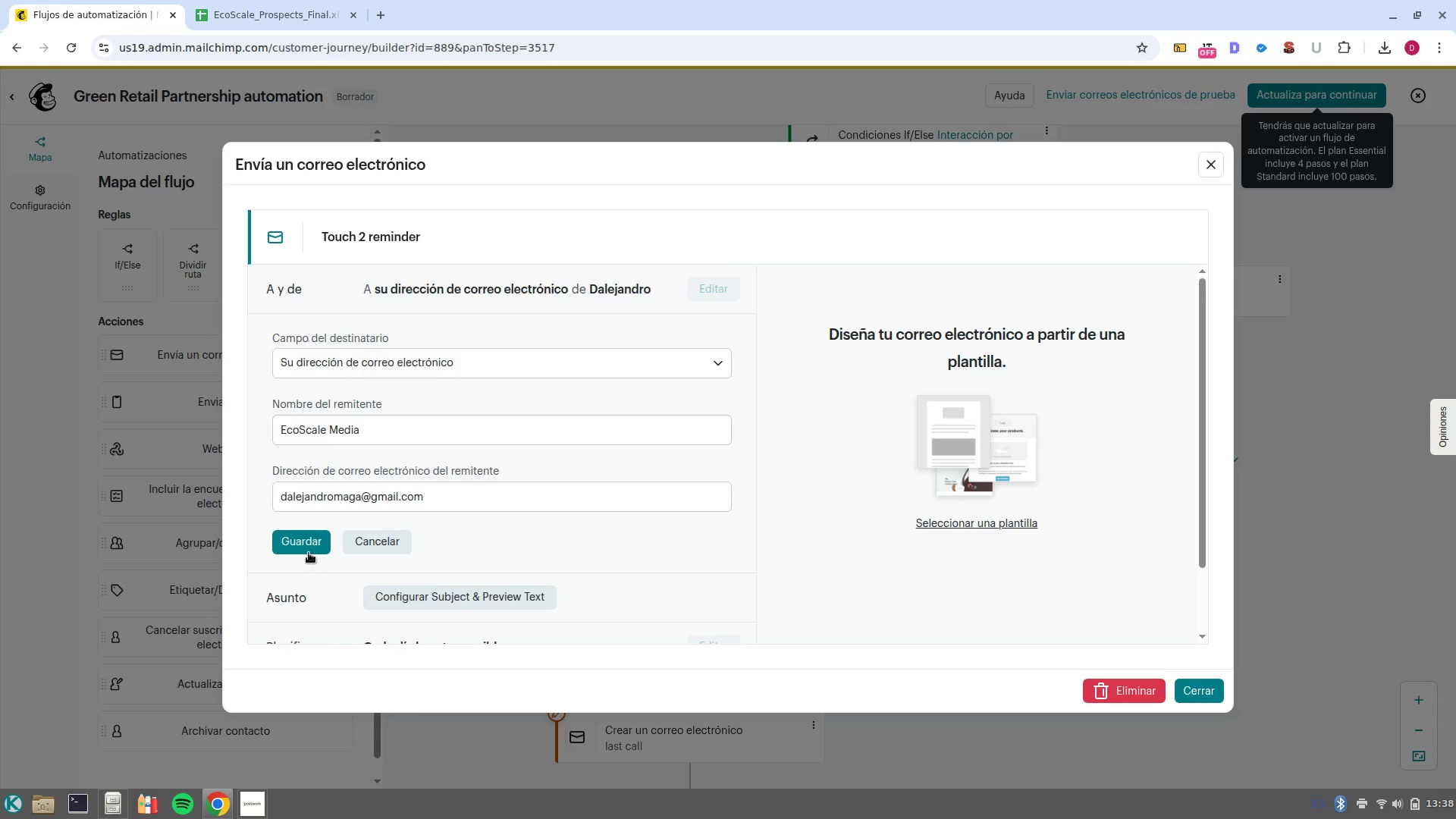 
left_click([309, 553])
 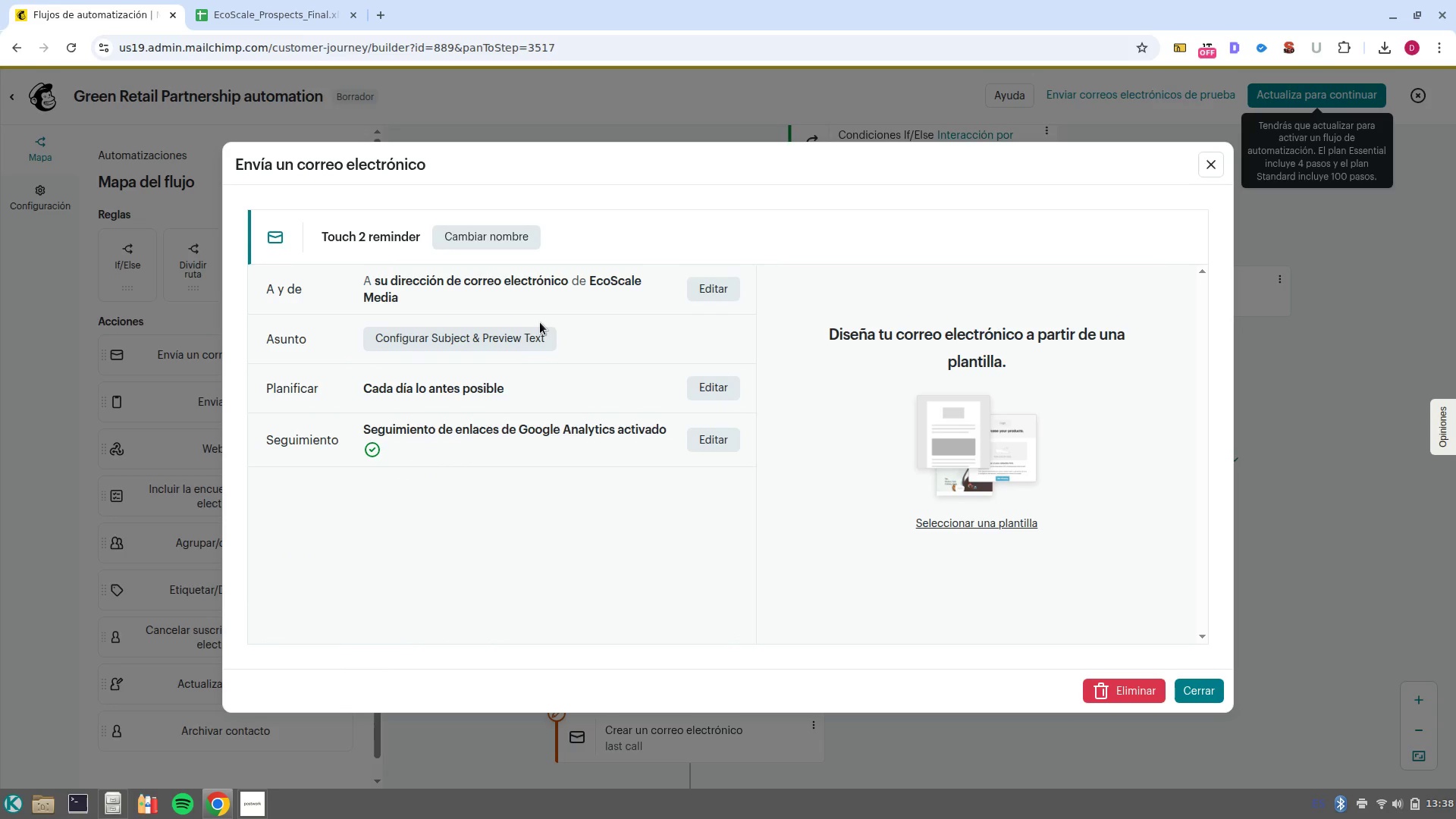 
left_click([526, 343])
 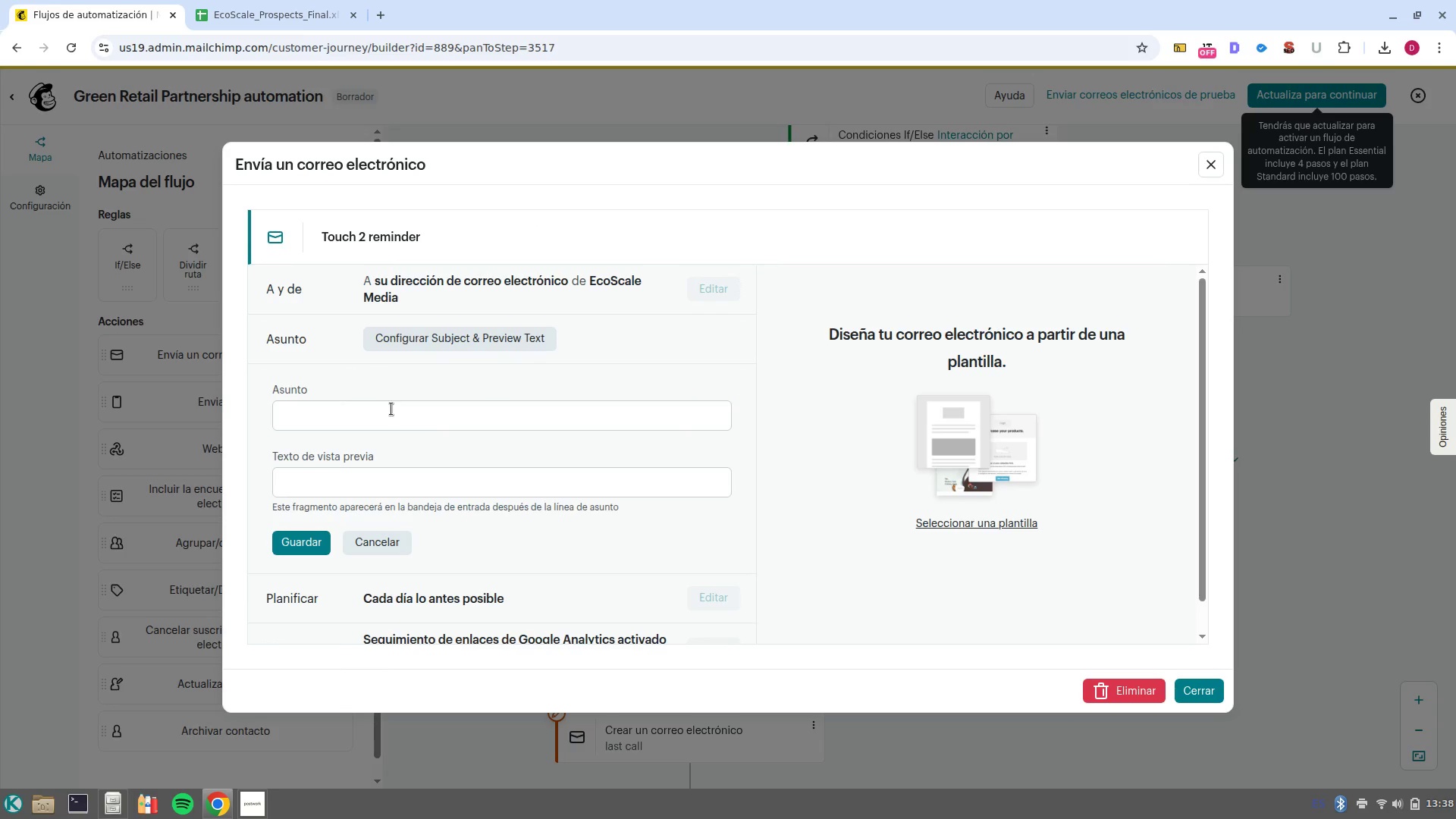 
left_click([391, 409])
 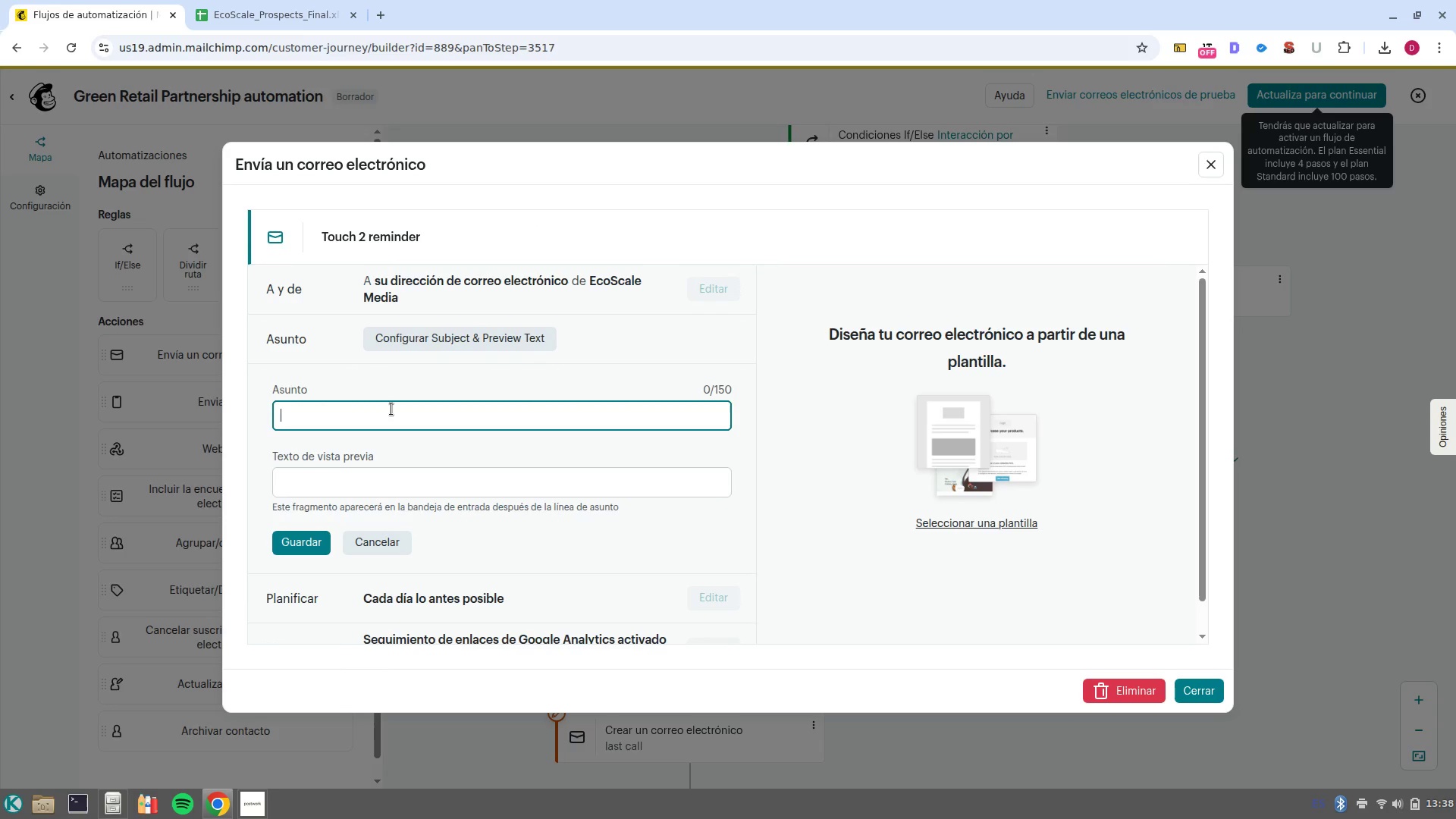 
type(Sustainable growth)
 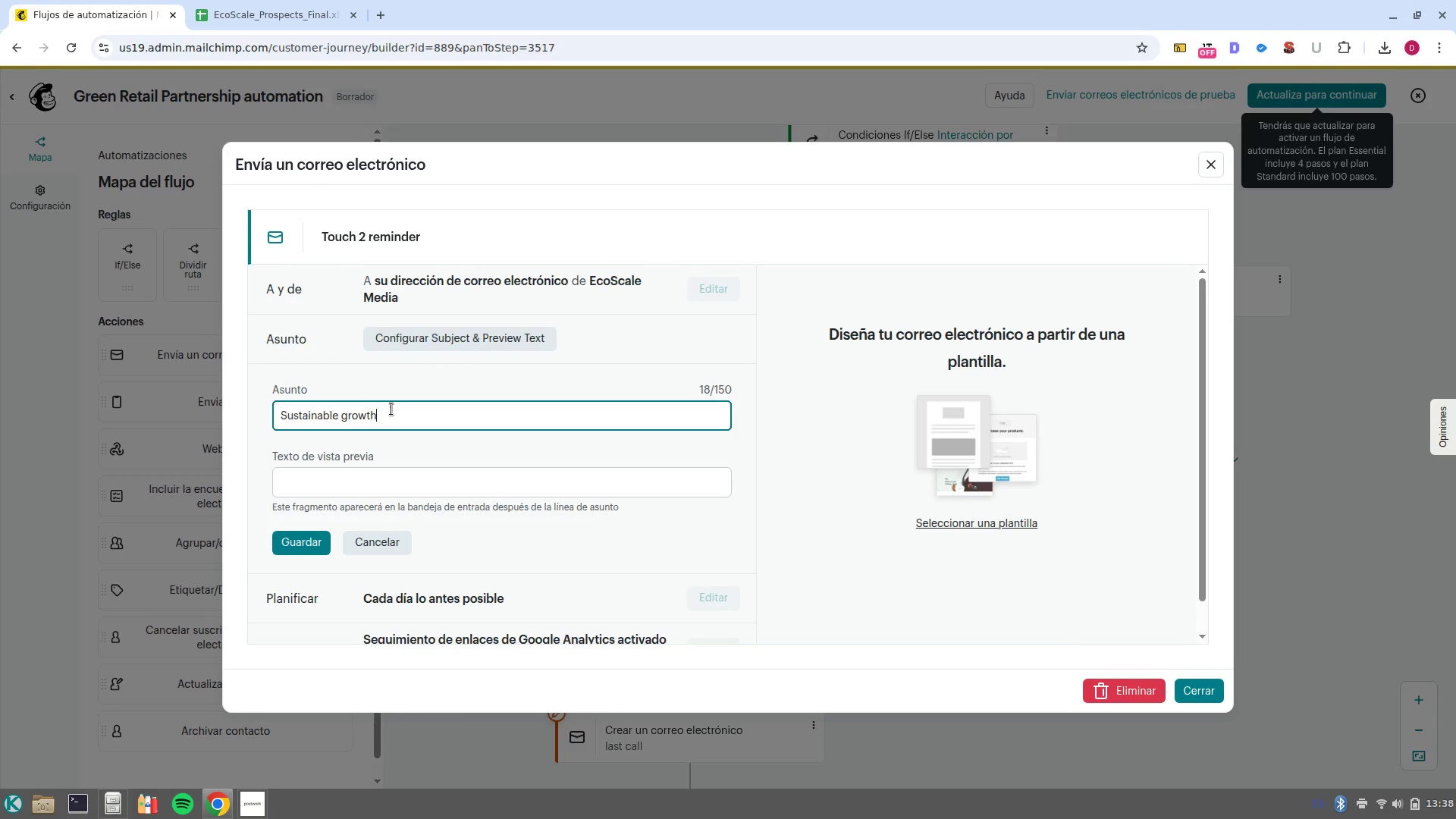 
wait(12.24)
 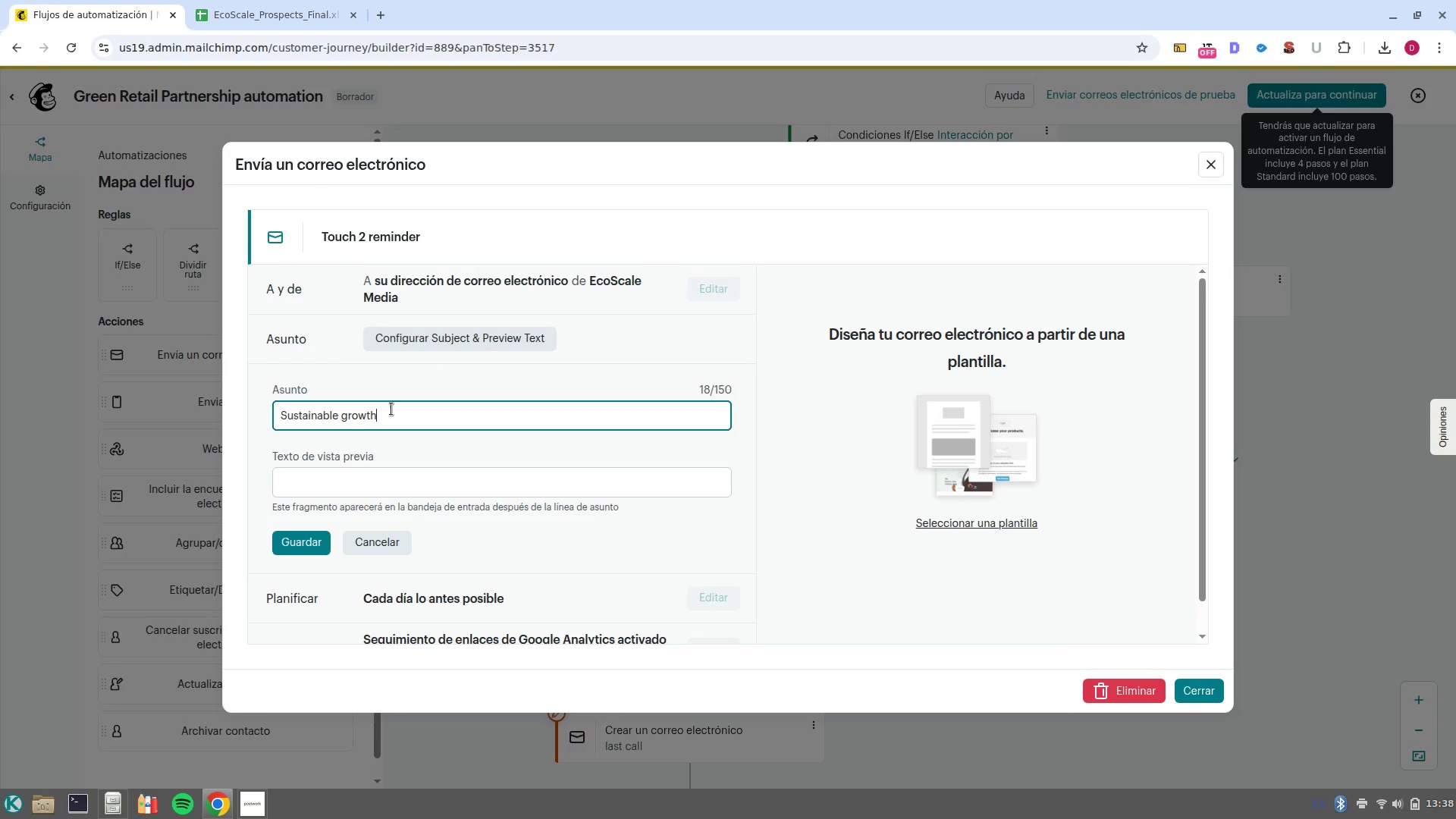 
left_click([442, 478])
 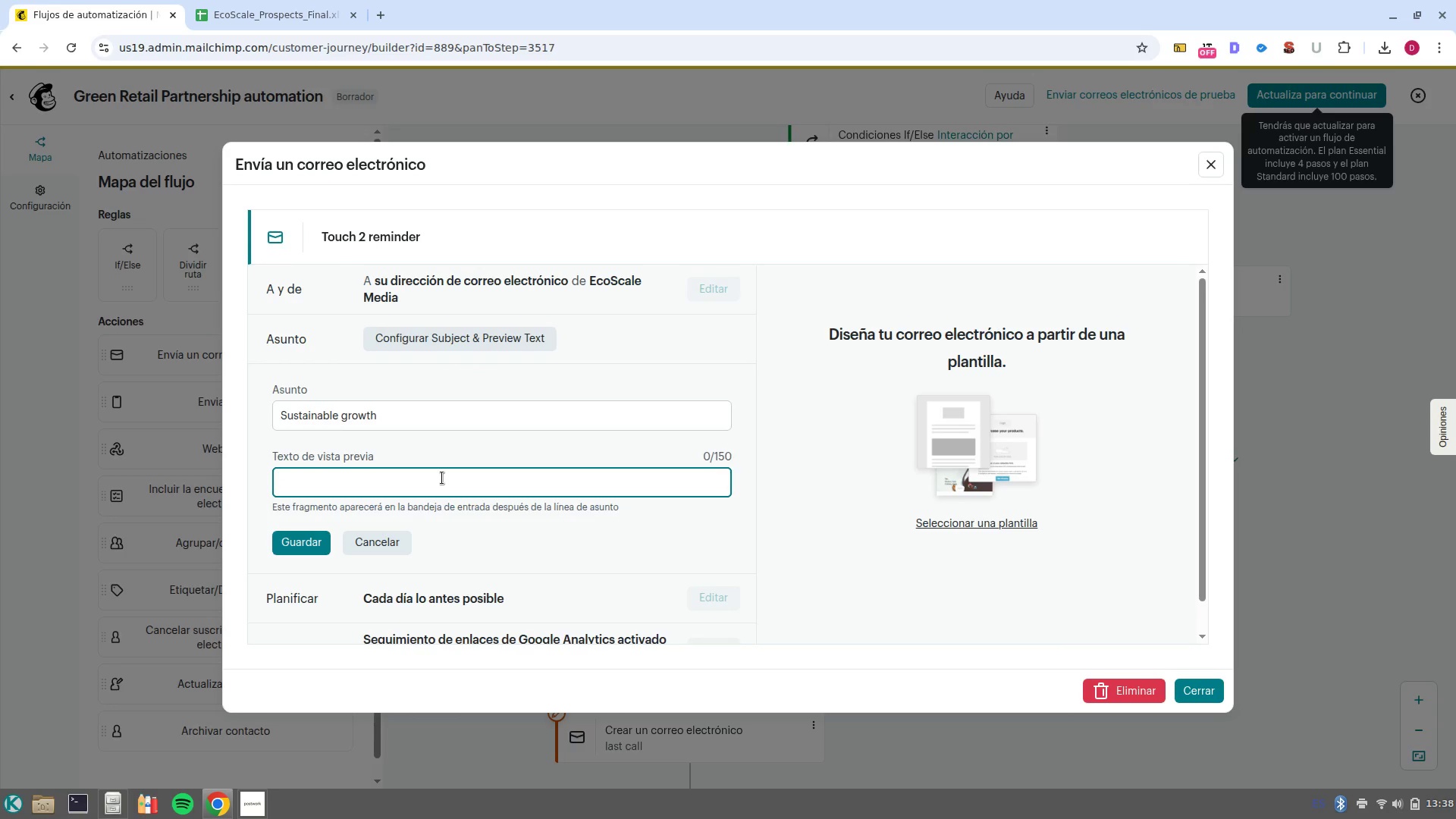 
wait(6.39)
 